 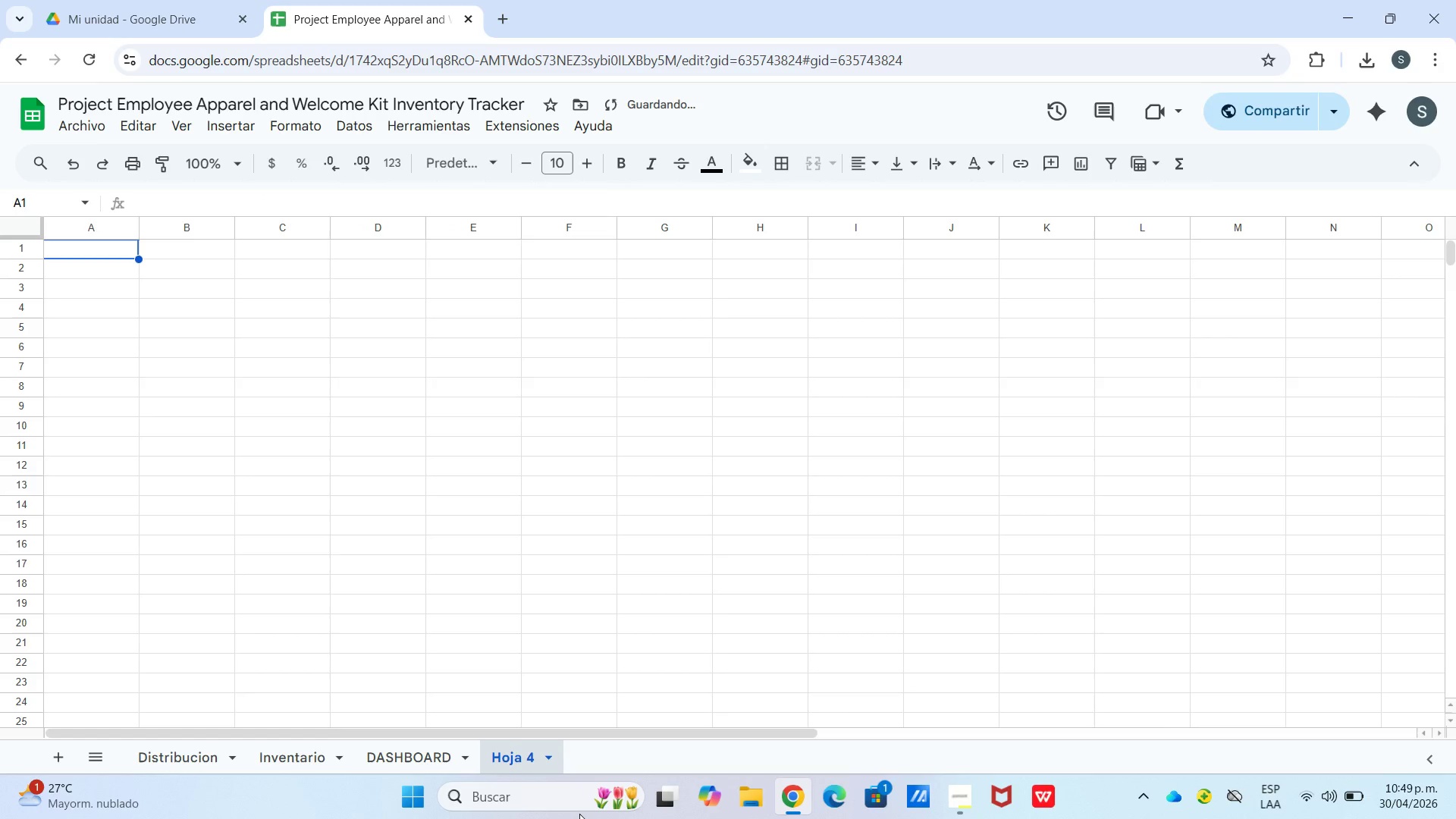 
double_click([510, 761])
 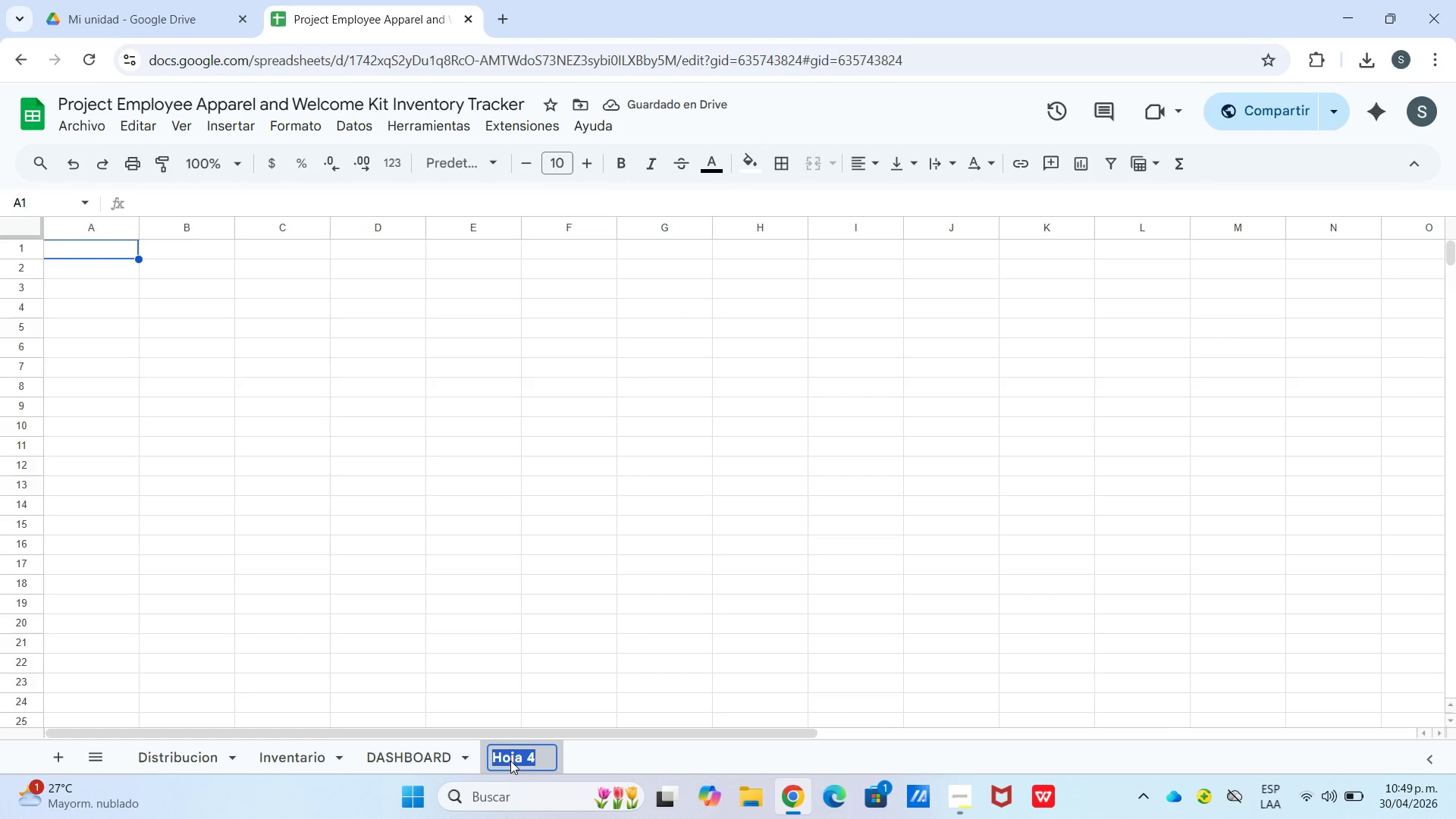 
triple_click([510, 761])
 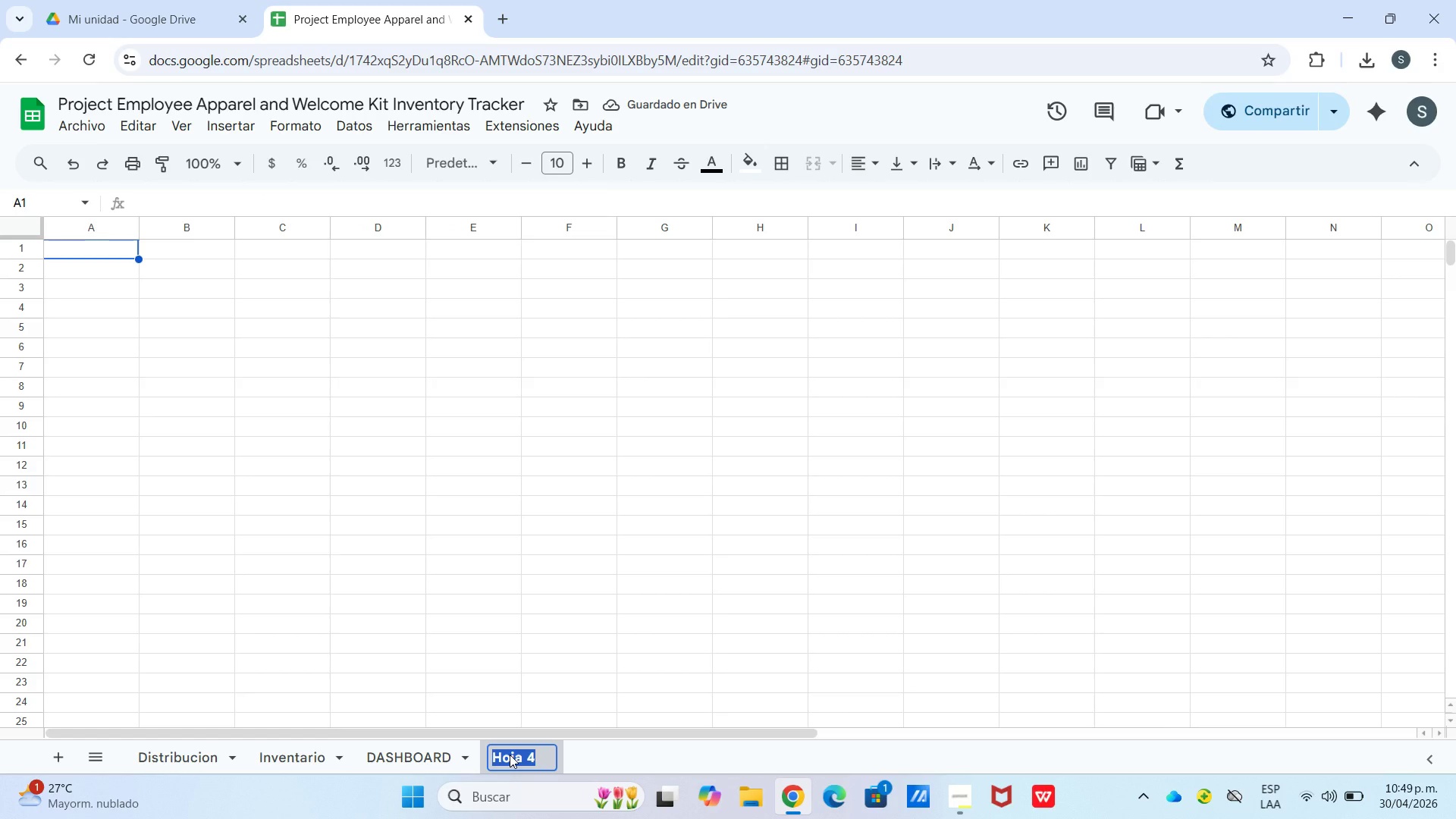 
type(Guia de Uso)
 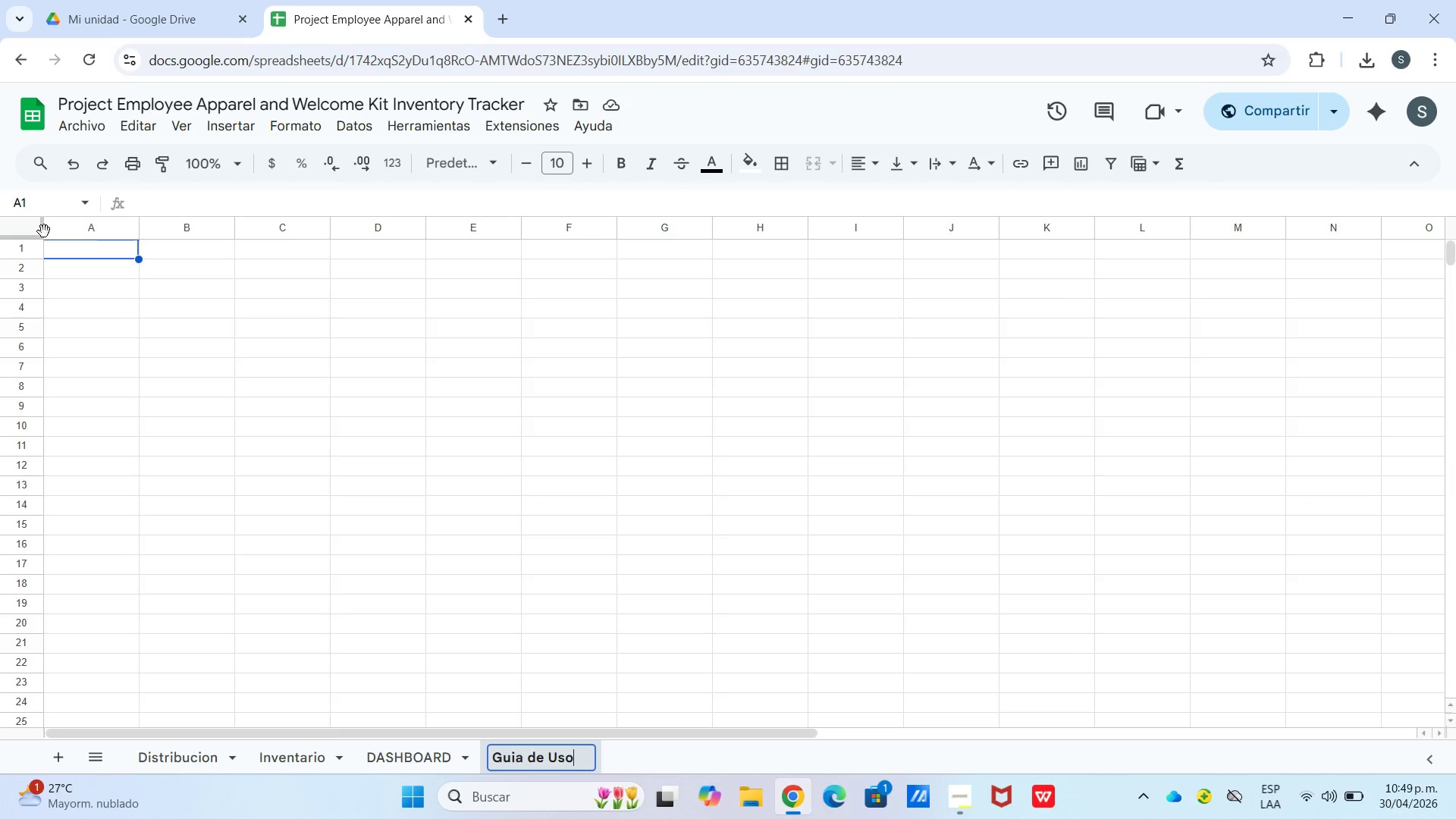 
left_click_drag(start_coordinate=[90, 255], to_coordinate=[342, 254])
 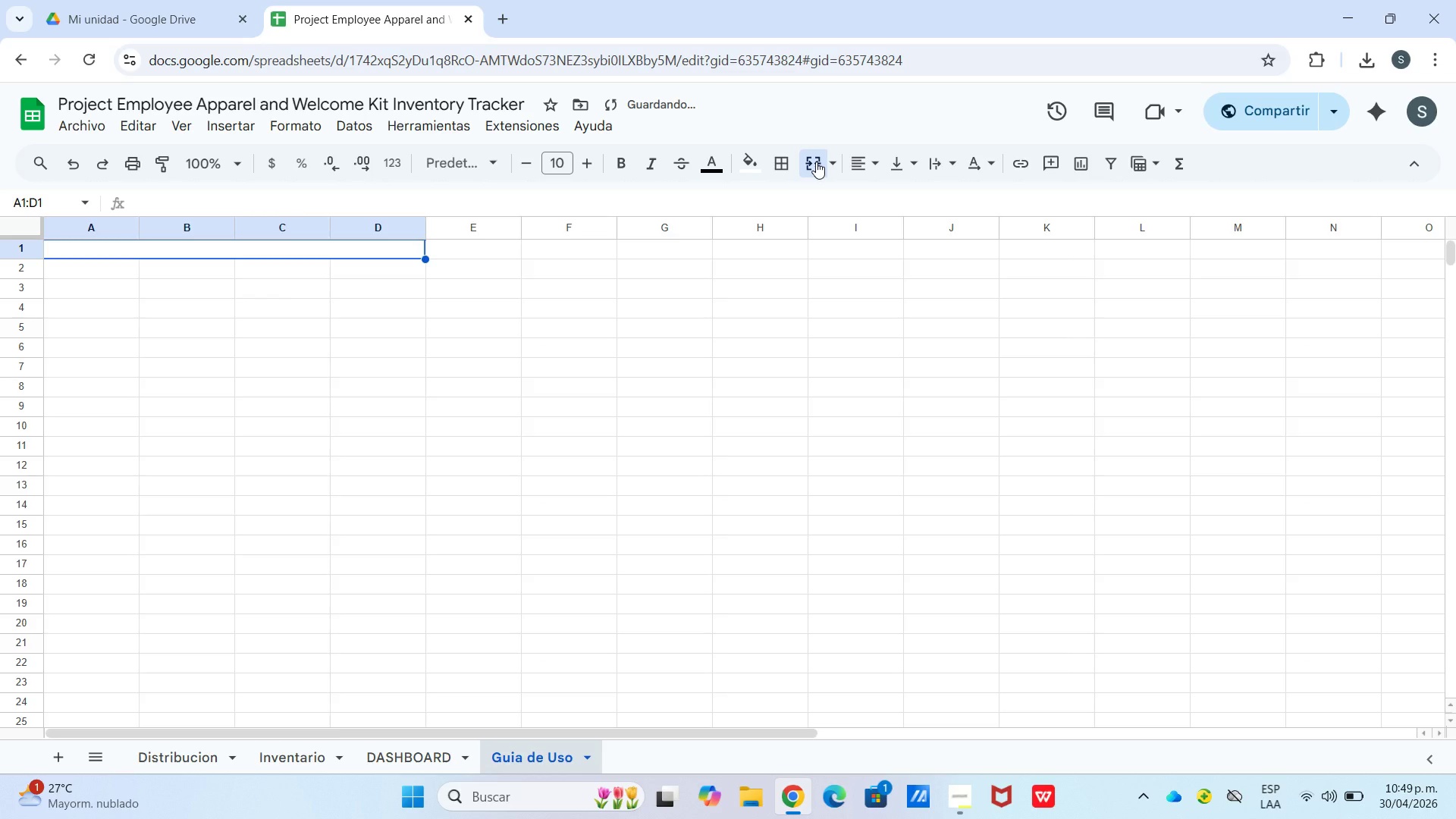 
type(GUIA PASO A PASO )
key(Backspace)
key(Backspace)
key(Backspace)
type(SO - COMO USAR ESTE ACRCH)
key(Backspace)
key(Backspace)
key(Backspace)
key(Backspace)
type(RCHIVO EN GOOGLE SHT)
key(Backspace)
type(E)
key(Backspace)
type(EETS PARA PRINCIPIANTES)
 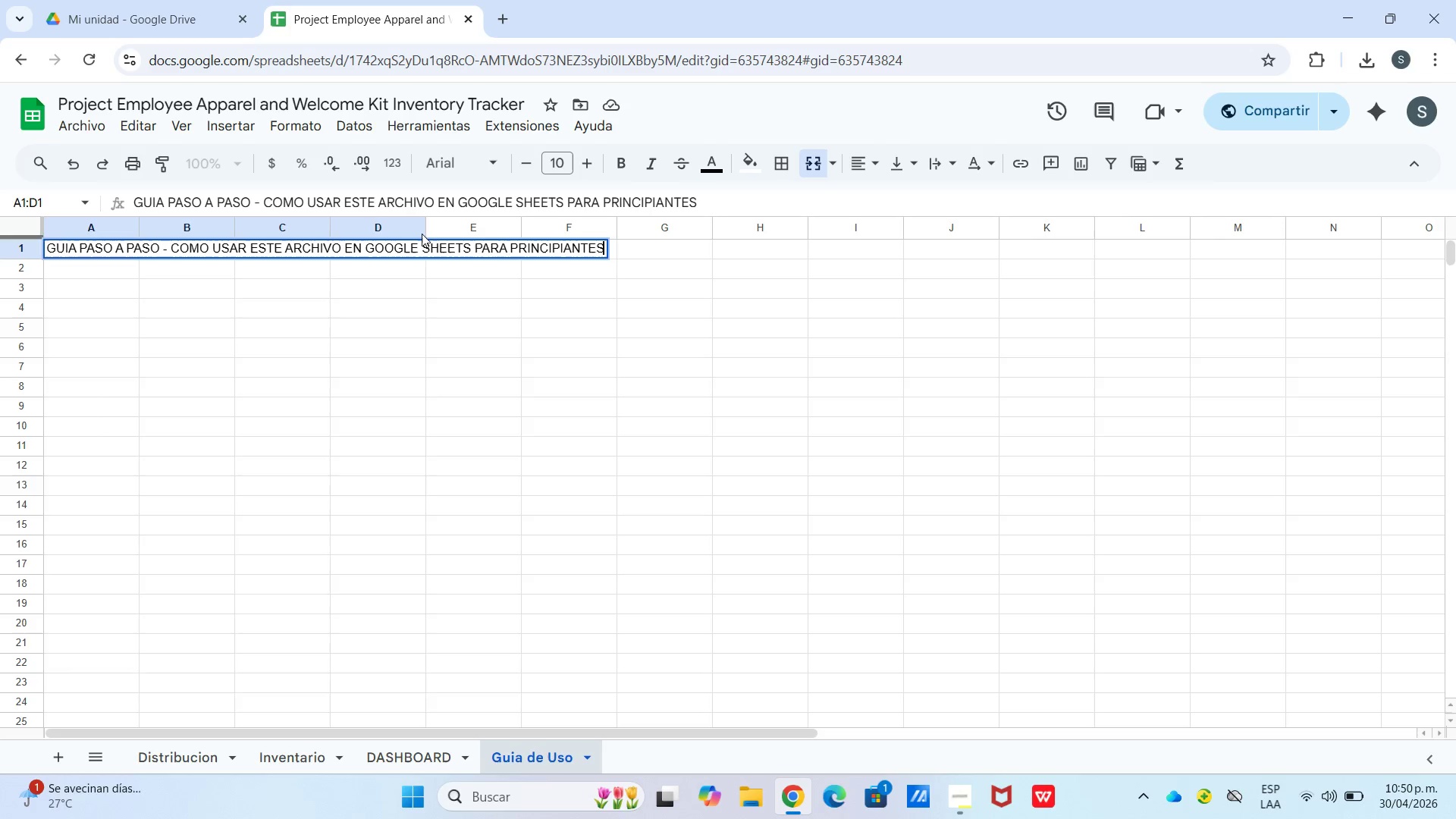 
left_click_drag(start_coordinate=[430, 227], to_coordinate=[497, 227])
 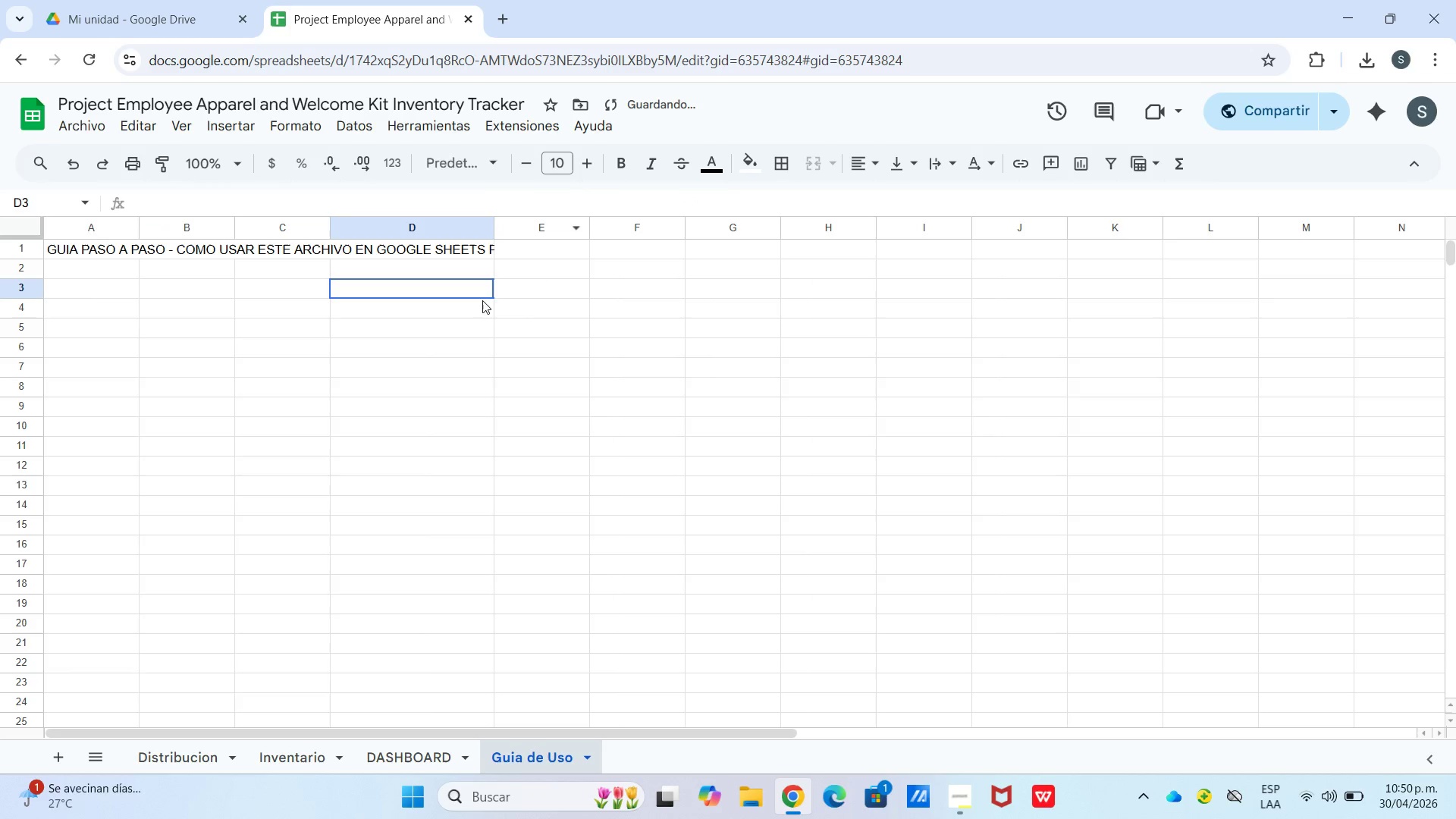 
left_click([482, 300])
 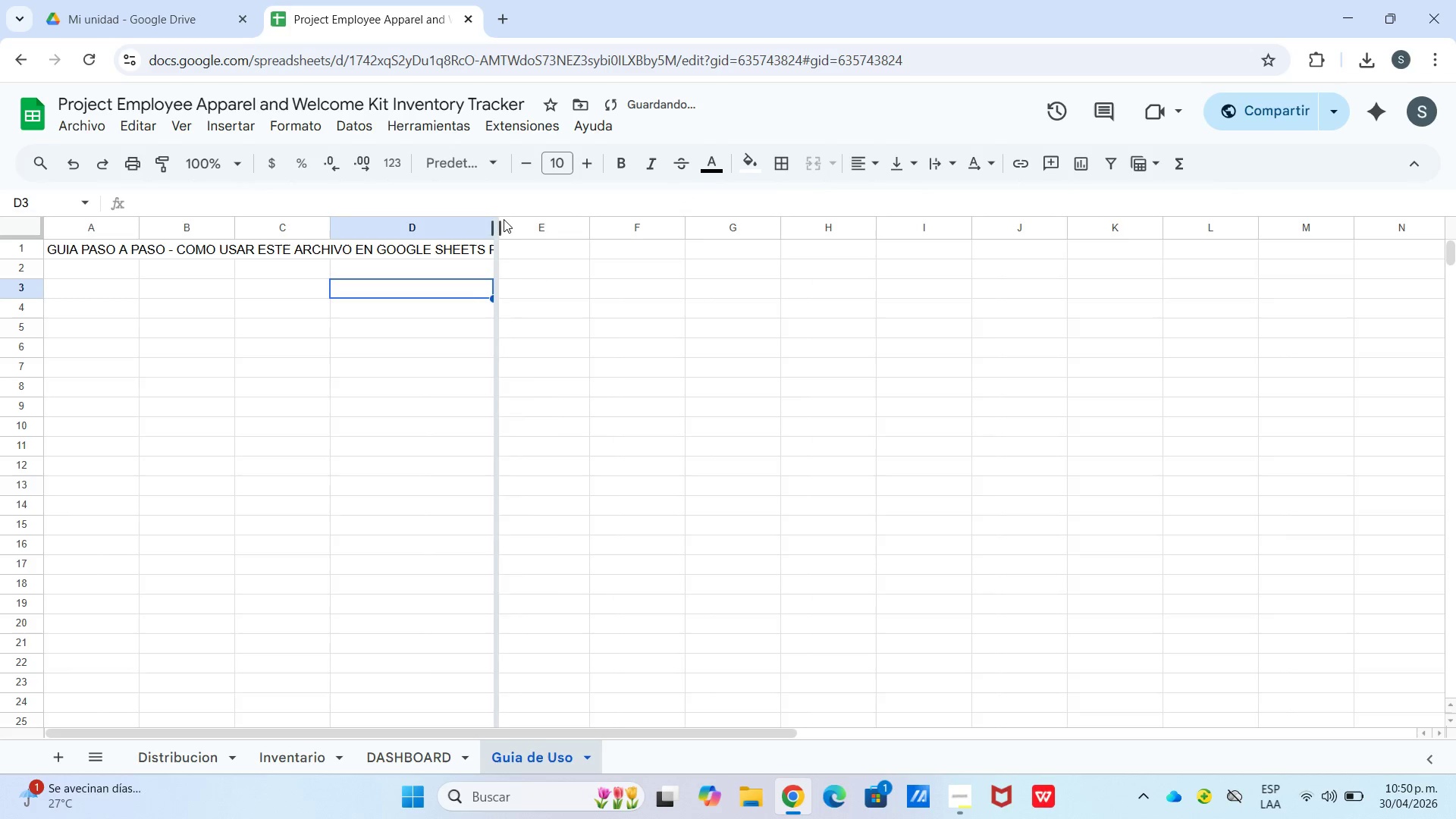 
left_click_drag(start_coordinate=[499, 220], to_coordinate=[590, 221])
 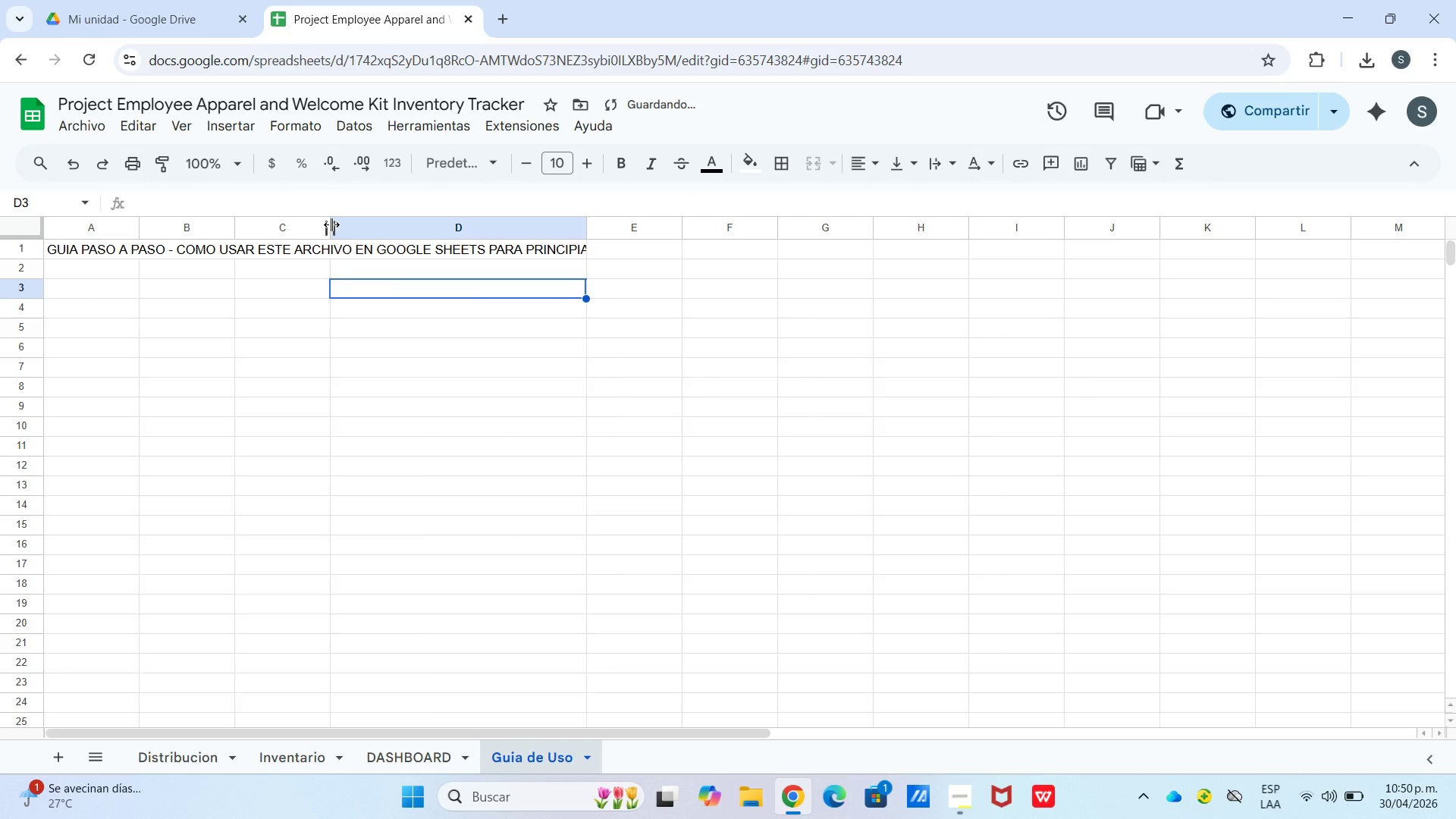 
left_click_drag(start_coordinate=[331, 224], to_coordinate=[422, 217])
 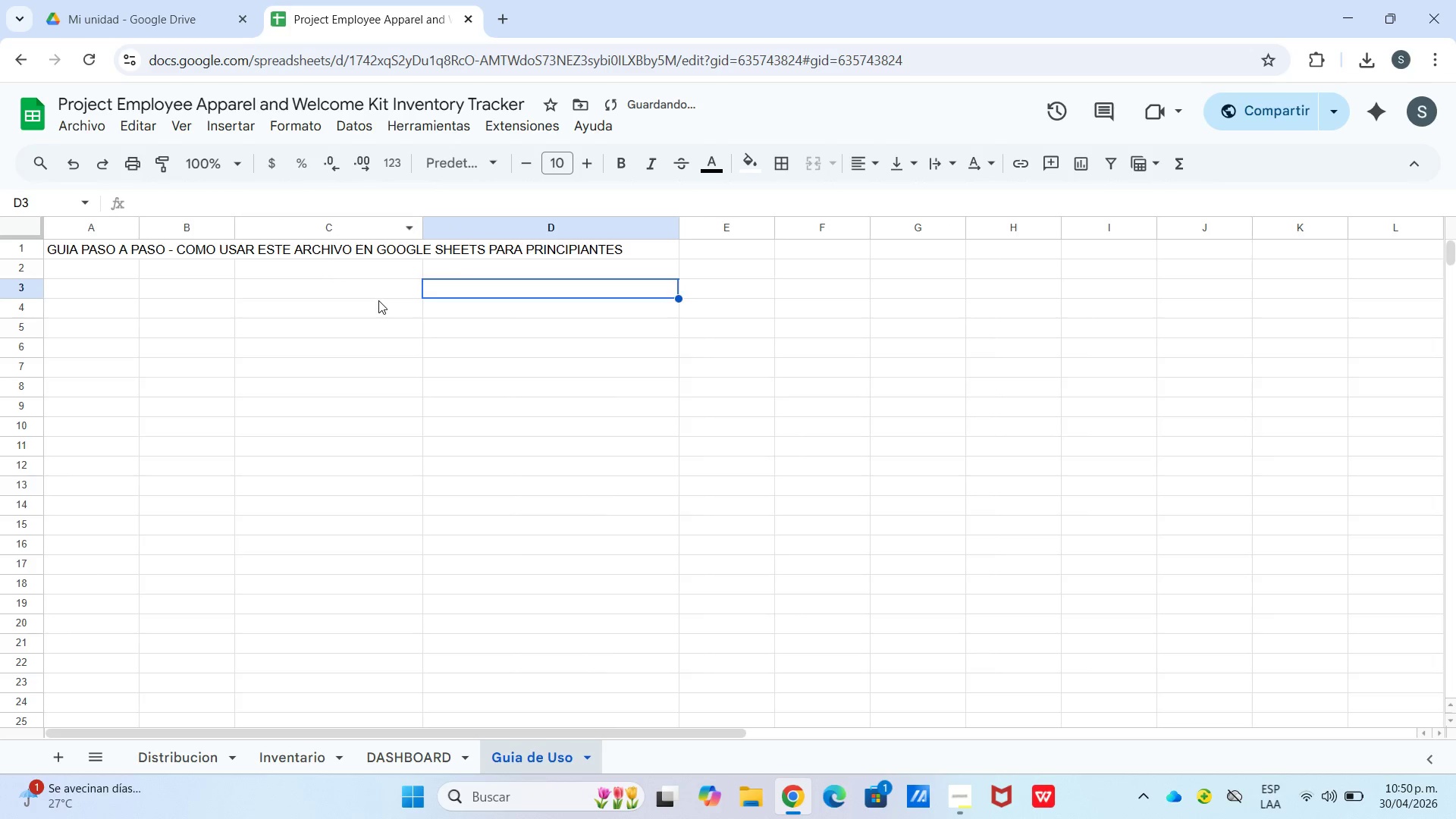 
left_click([378, 300])
 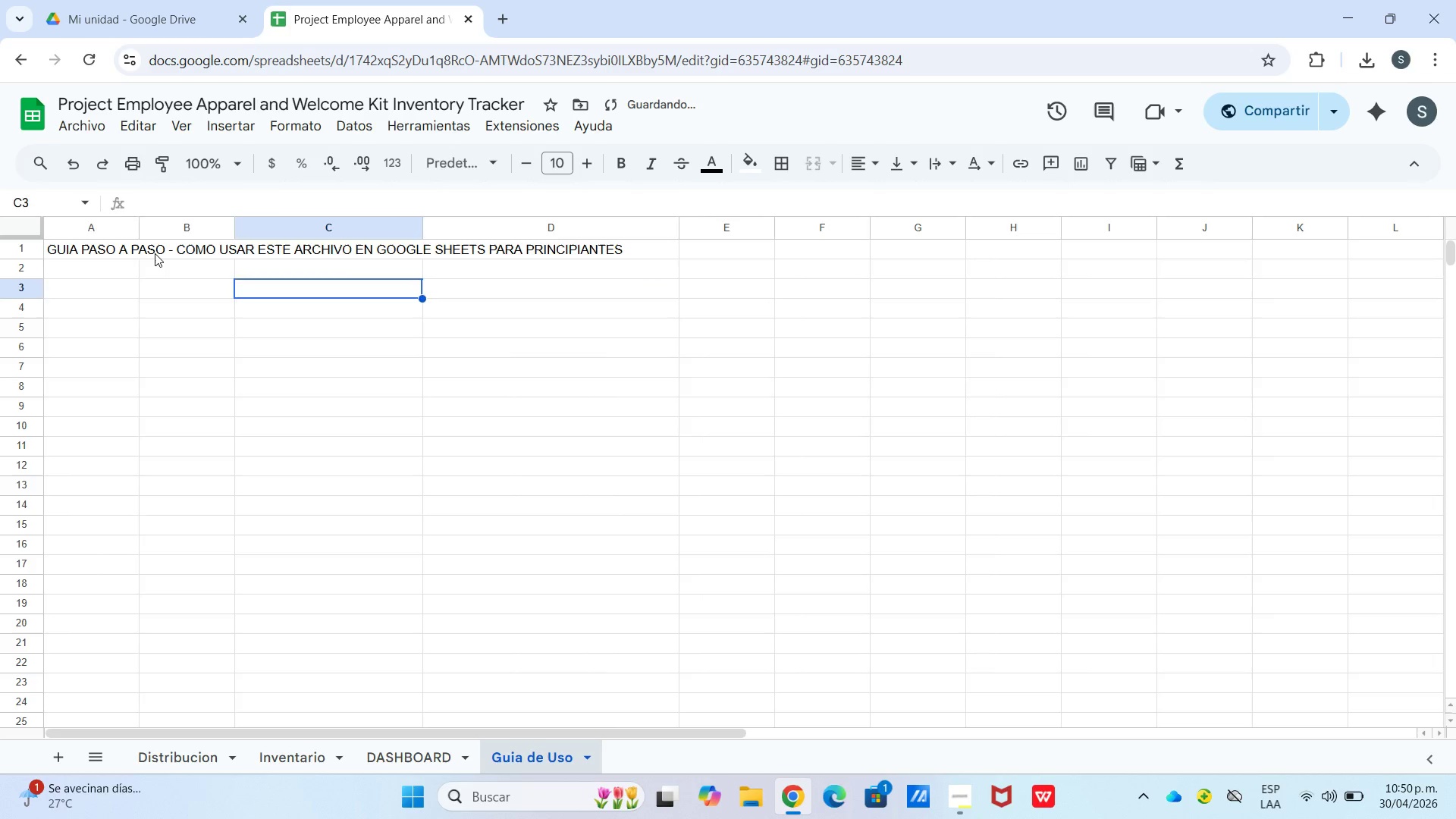 
left_click([155, 253])
 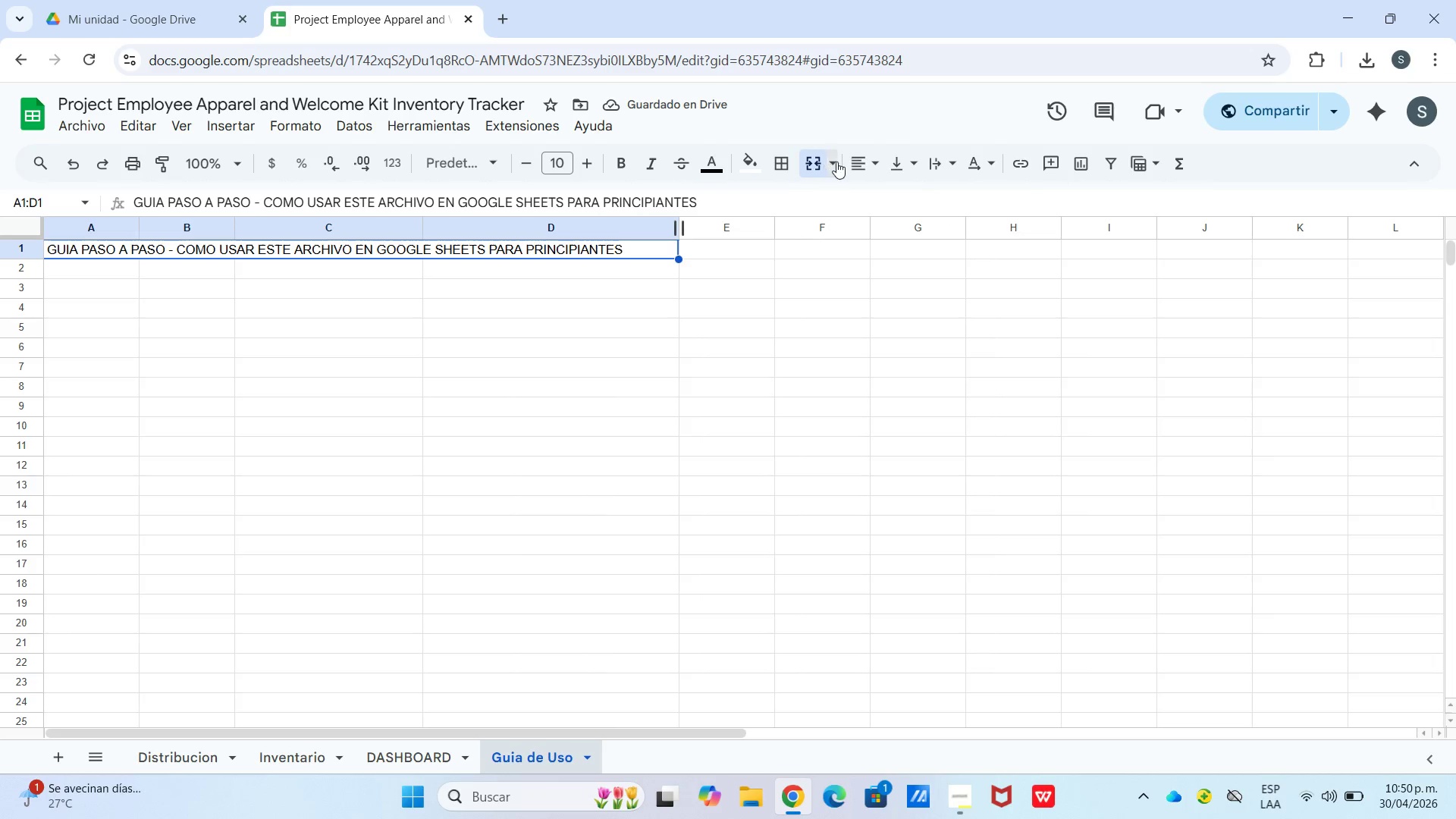 
left_click([865, 154])
 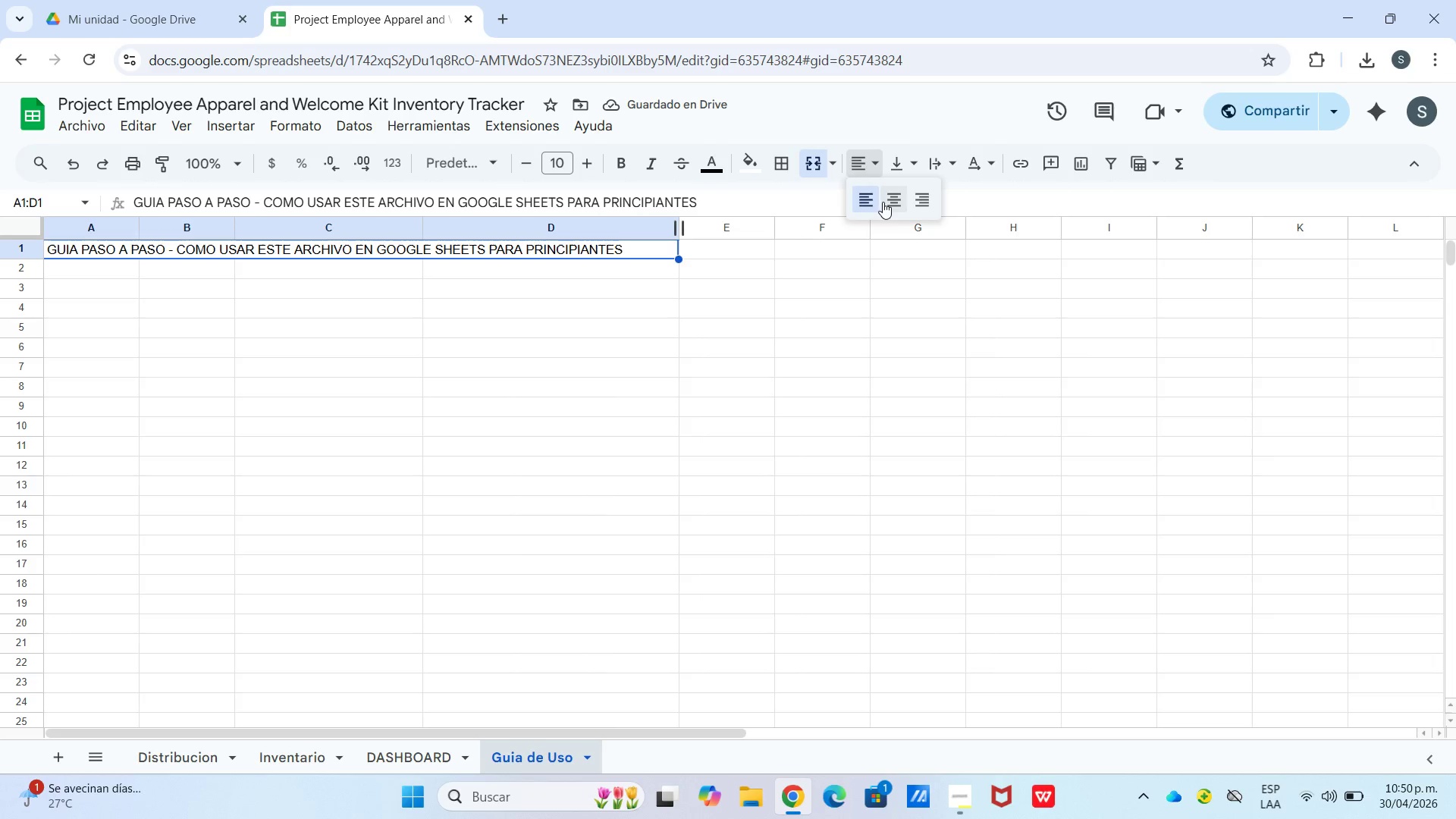 
left_click([883, 202])
 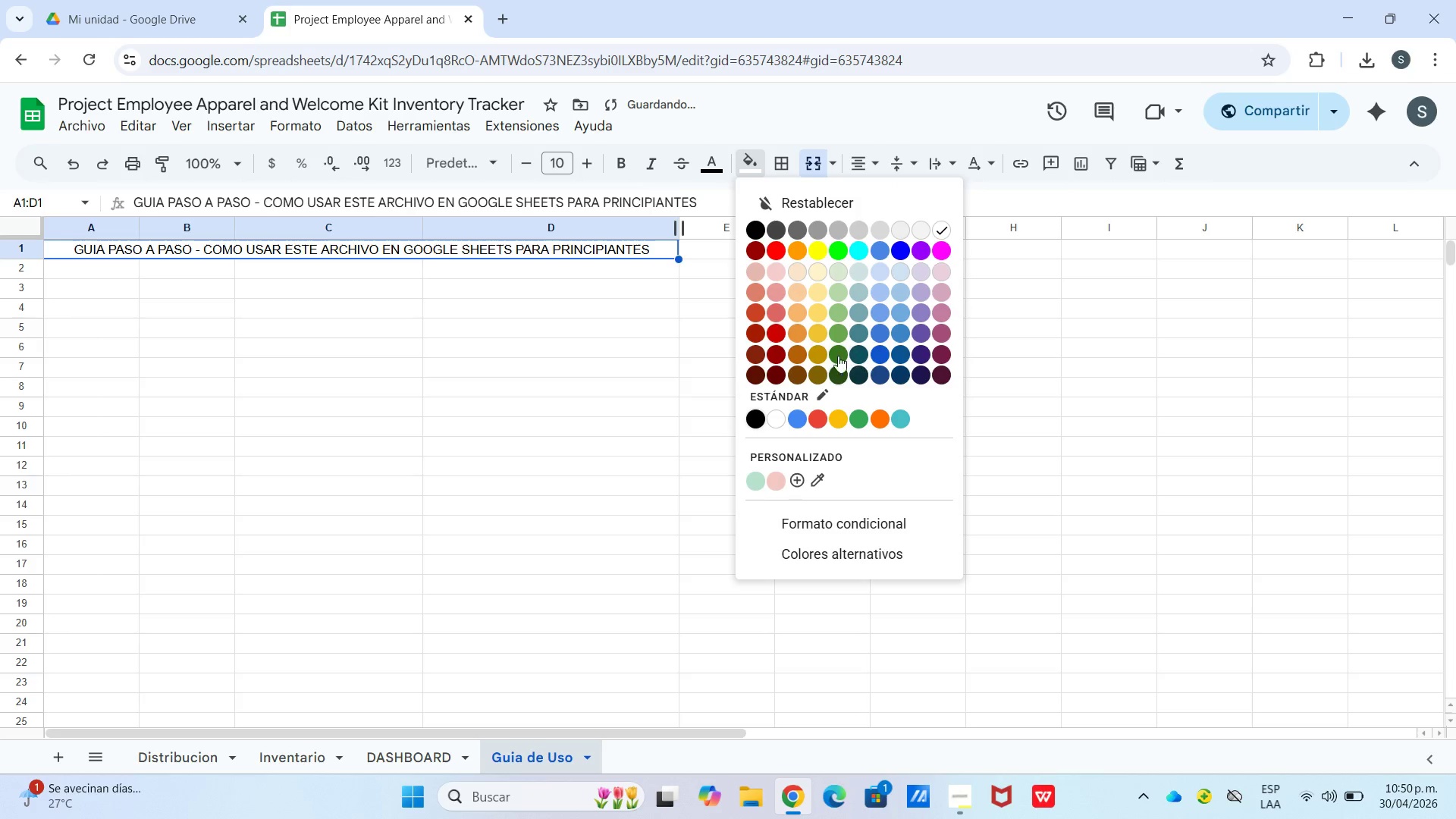 
left_click([840, 360])
 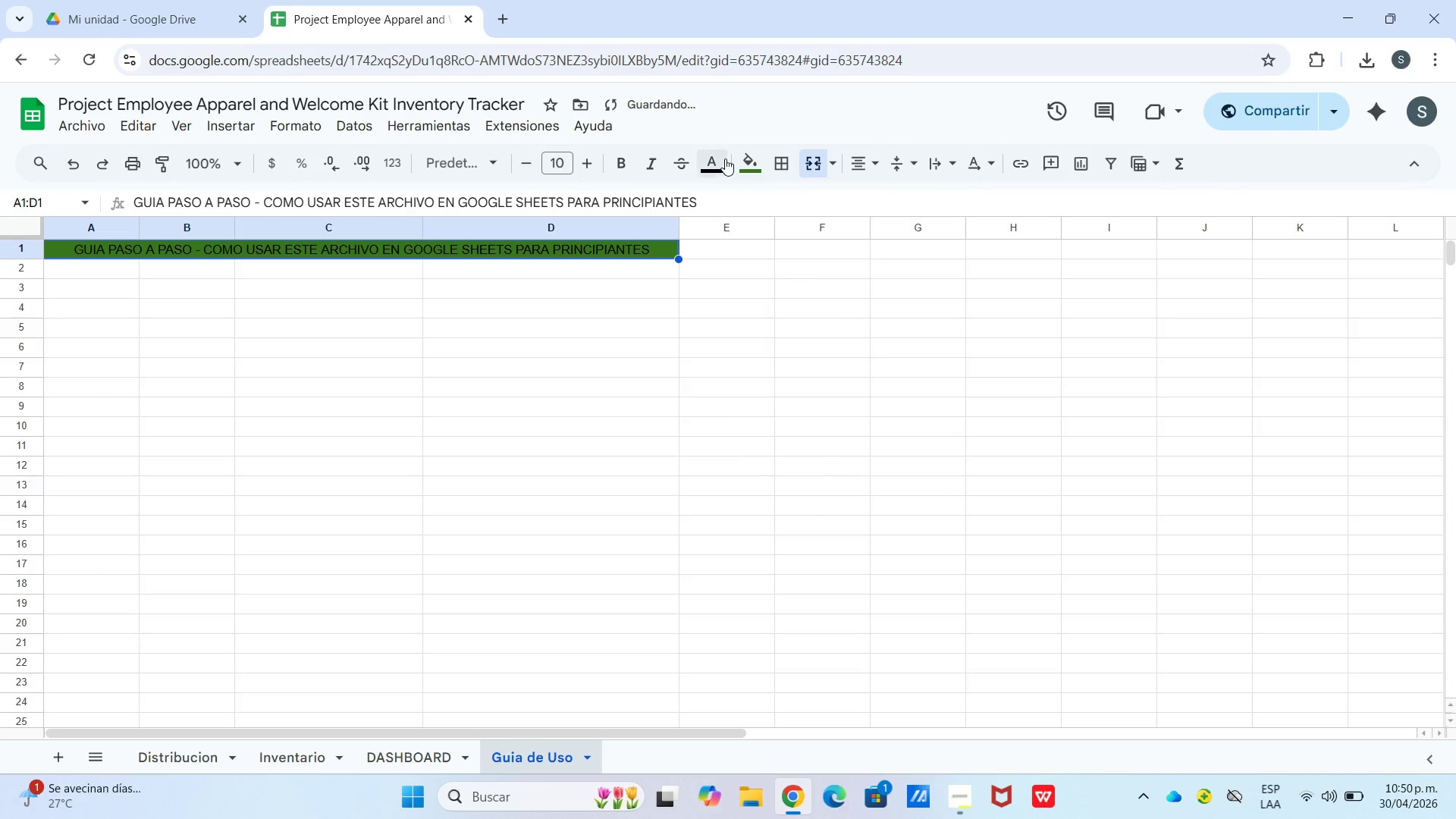 
left_click_drag(start_coordinate=[725, 158], to_coordinate=[721, 158])
 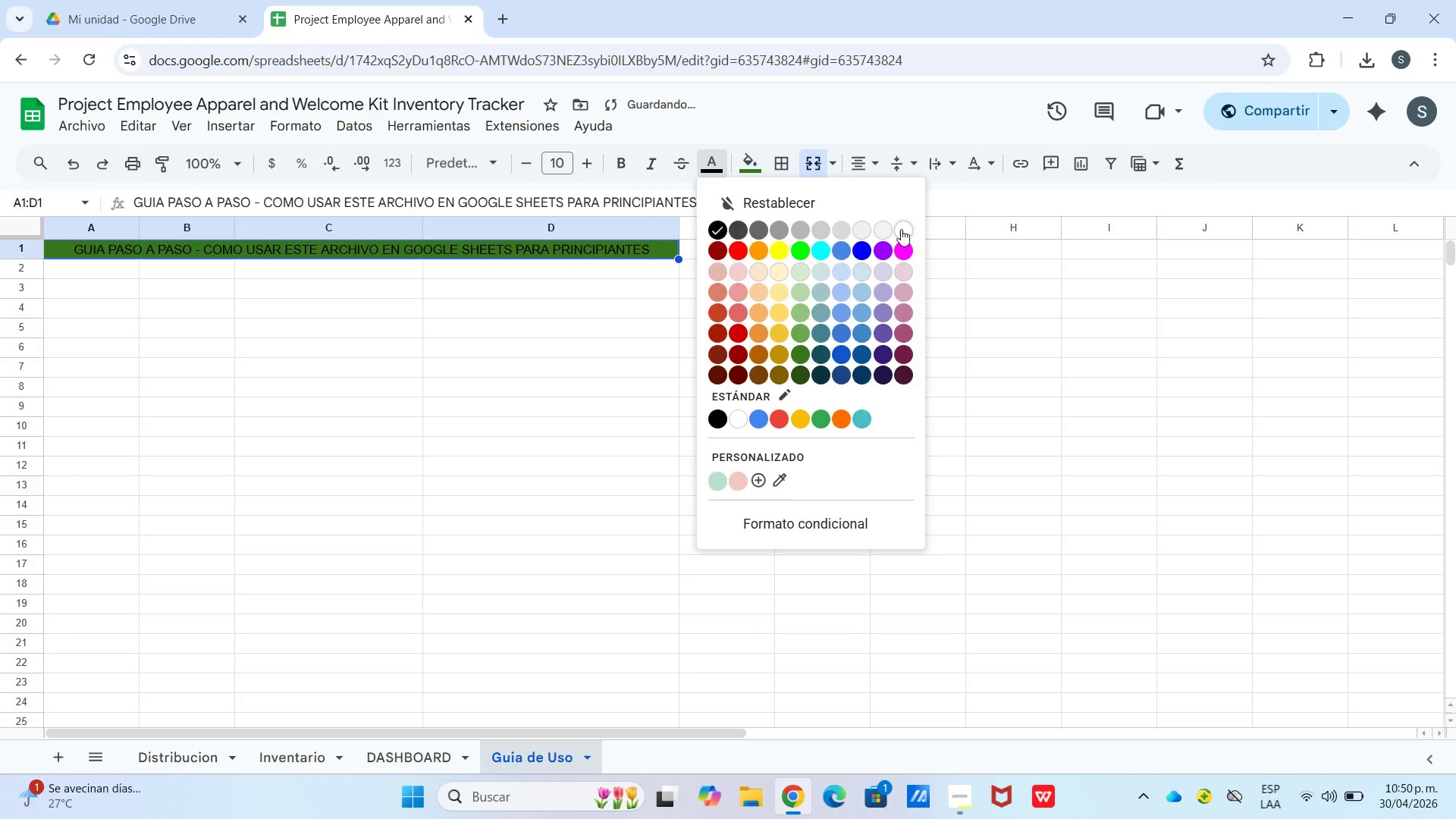 
left_click_drag(start_coordinate=[912, 231], to_coordinate=[901, 229])
 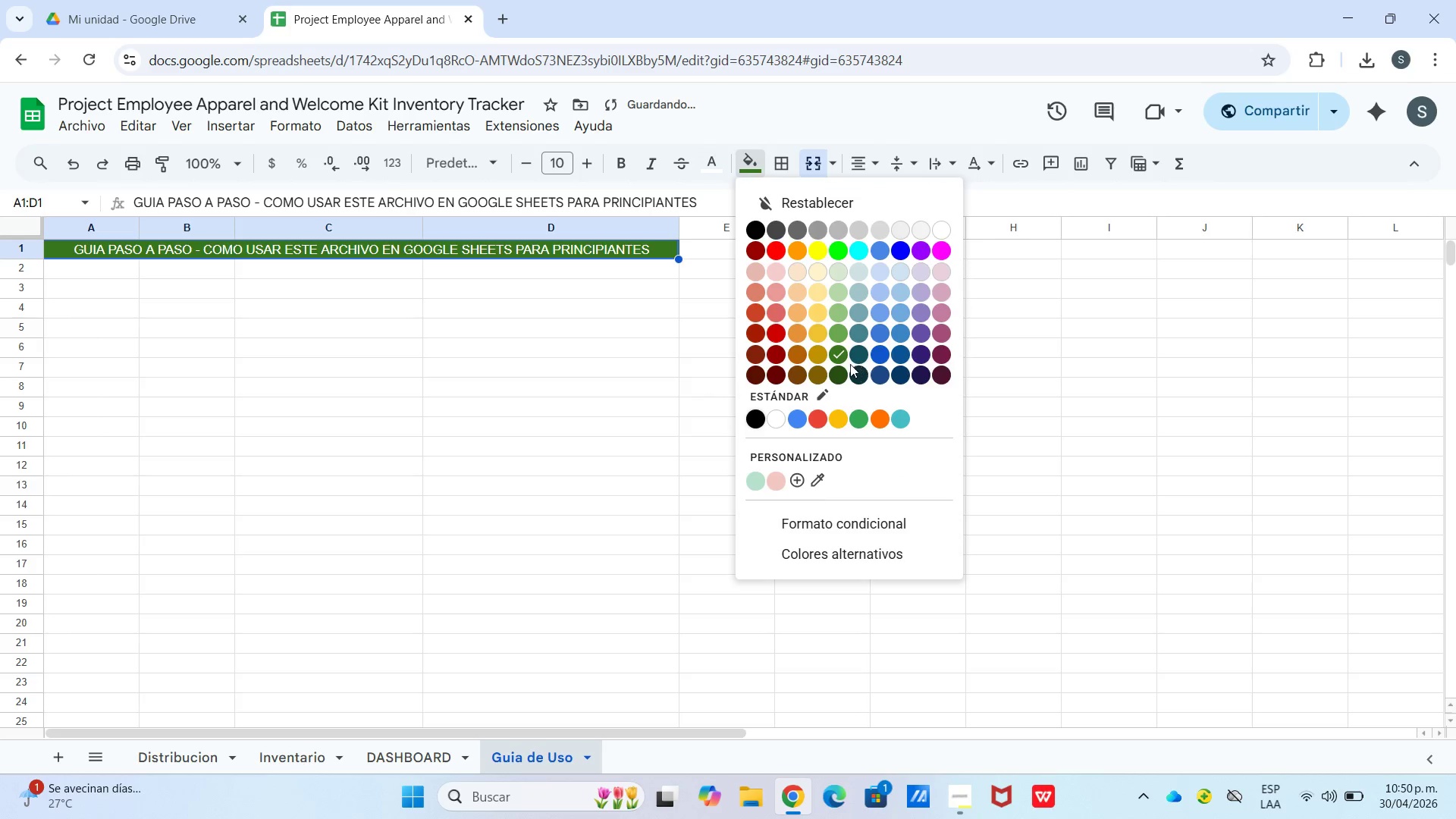 
left_click([830, 370])
 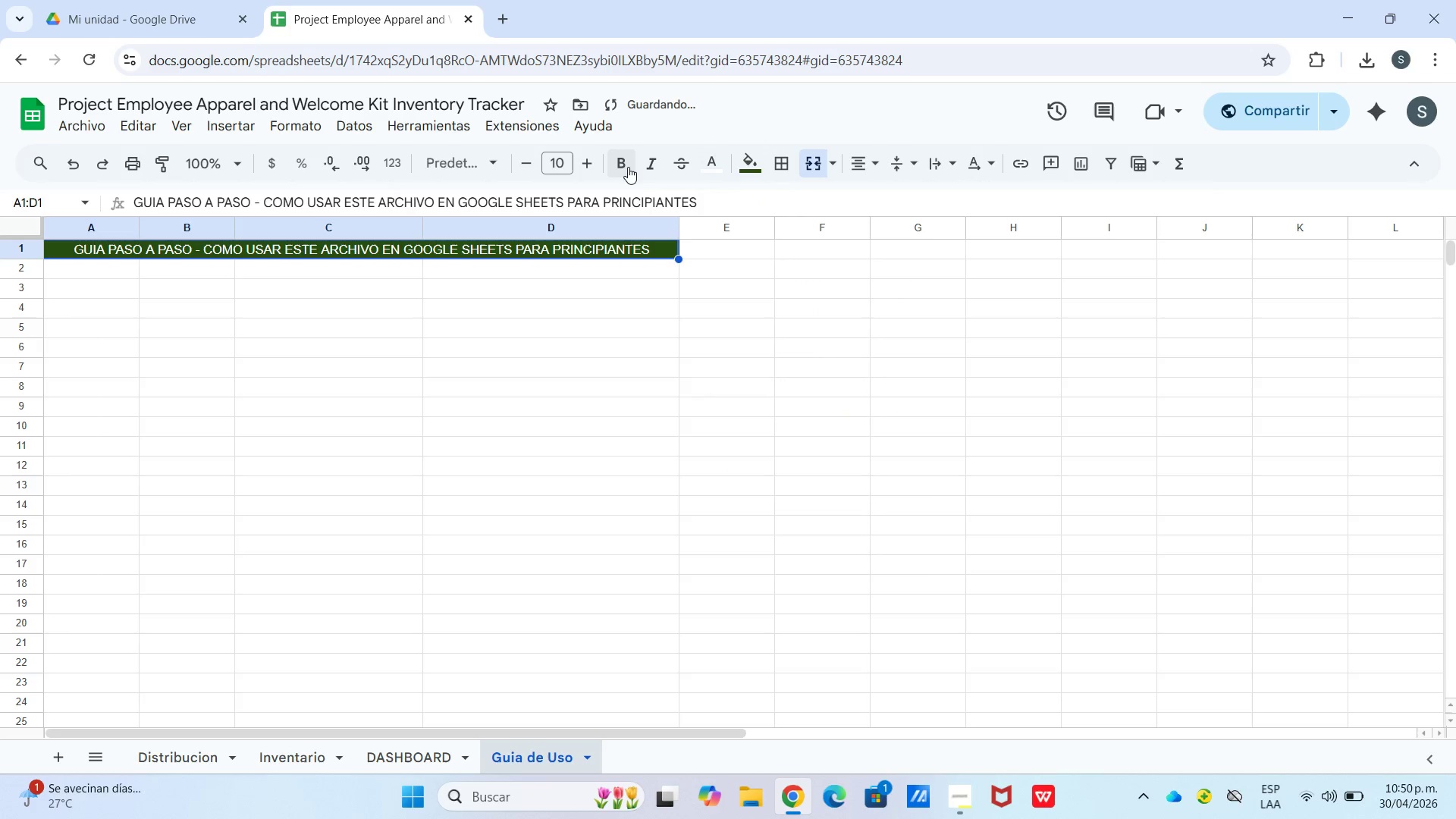 
left_click([627, 166])
 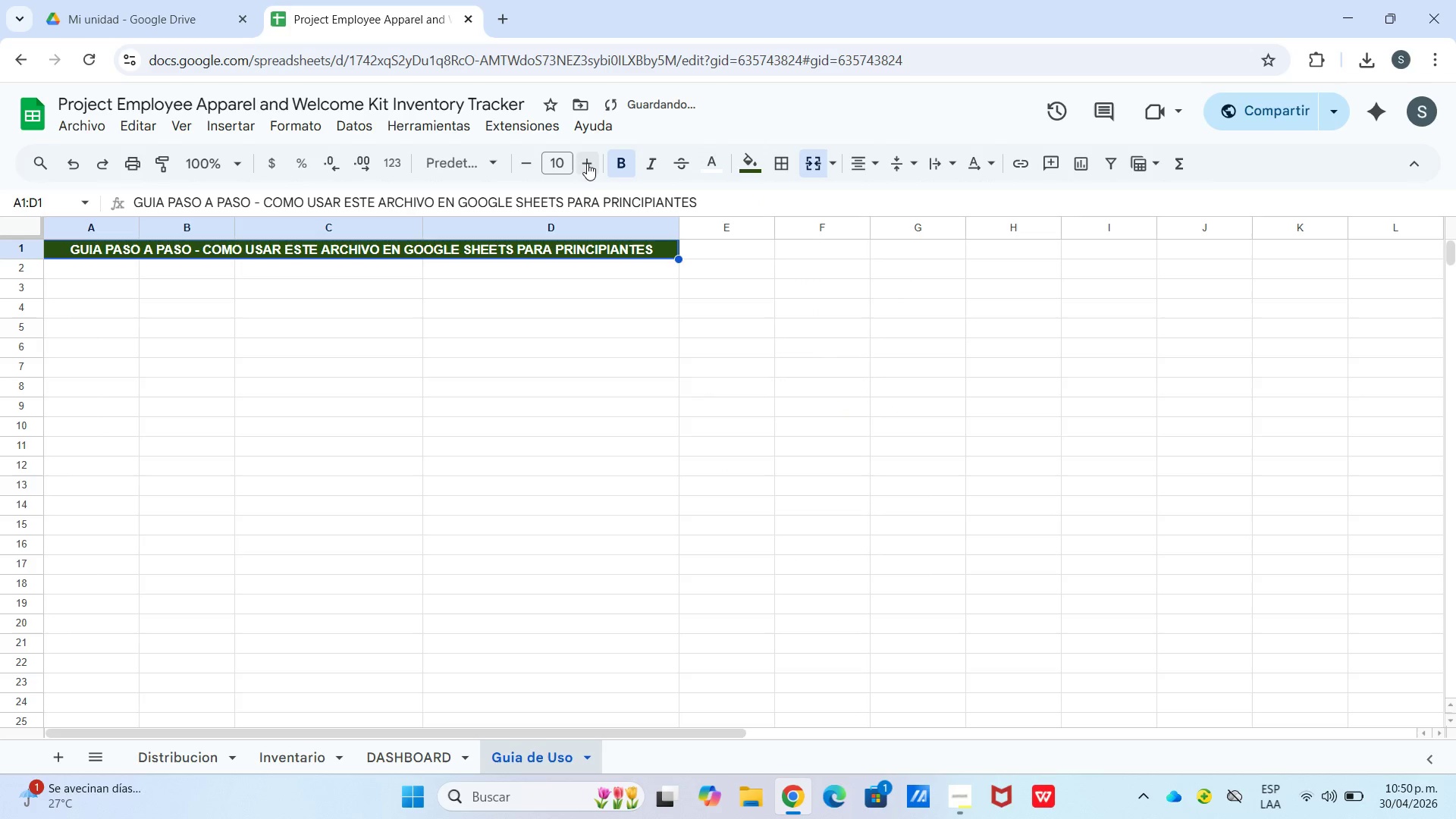 
left_click([587, 163])
 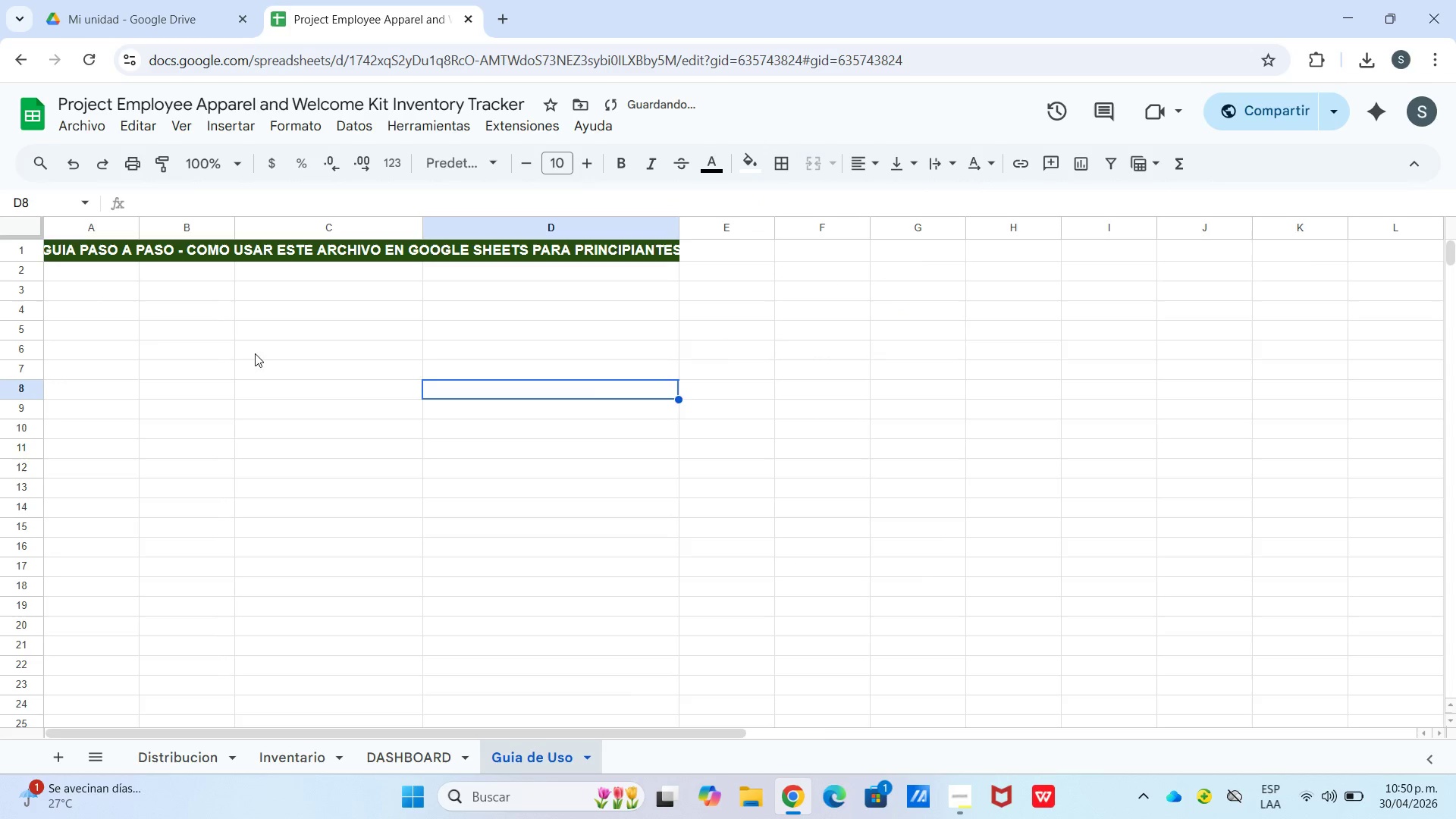 
left_click_drag(start_coordinate=[593, 386], to_coordinate=[588, 386])
 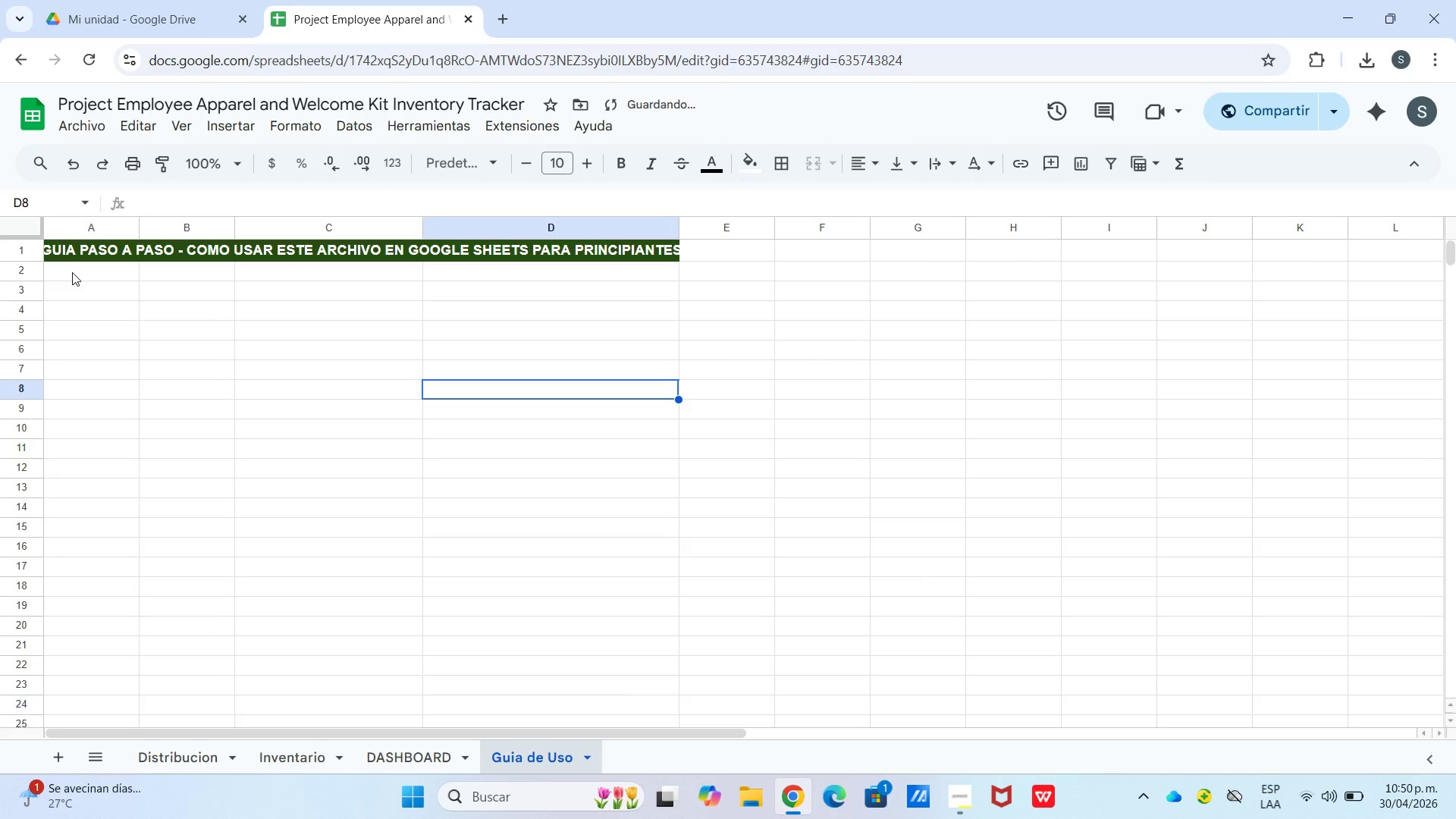 
left_click([72, 272])
 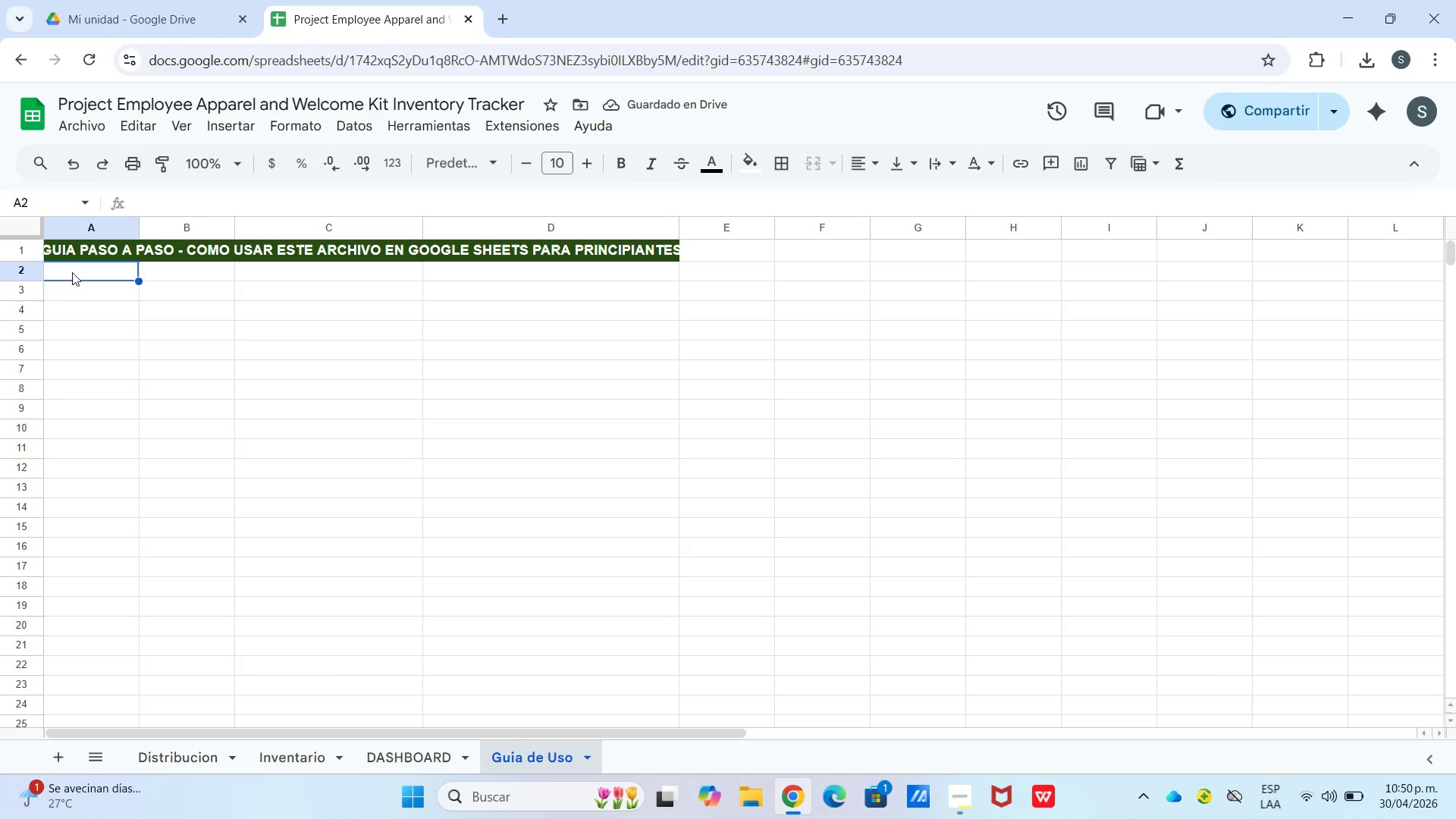 
left_click_drag(start_coordinate=[72, 272], to_coordinate=[632, 270])
 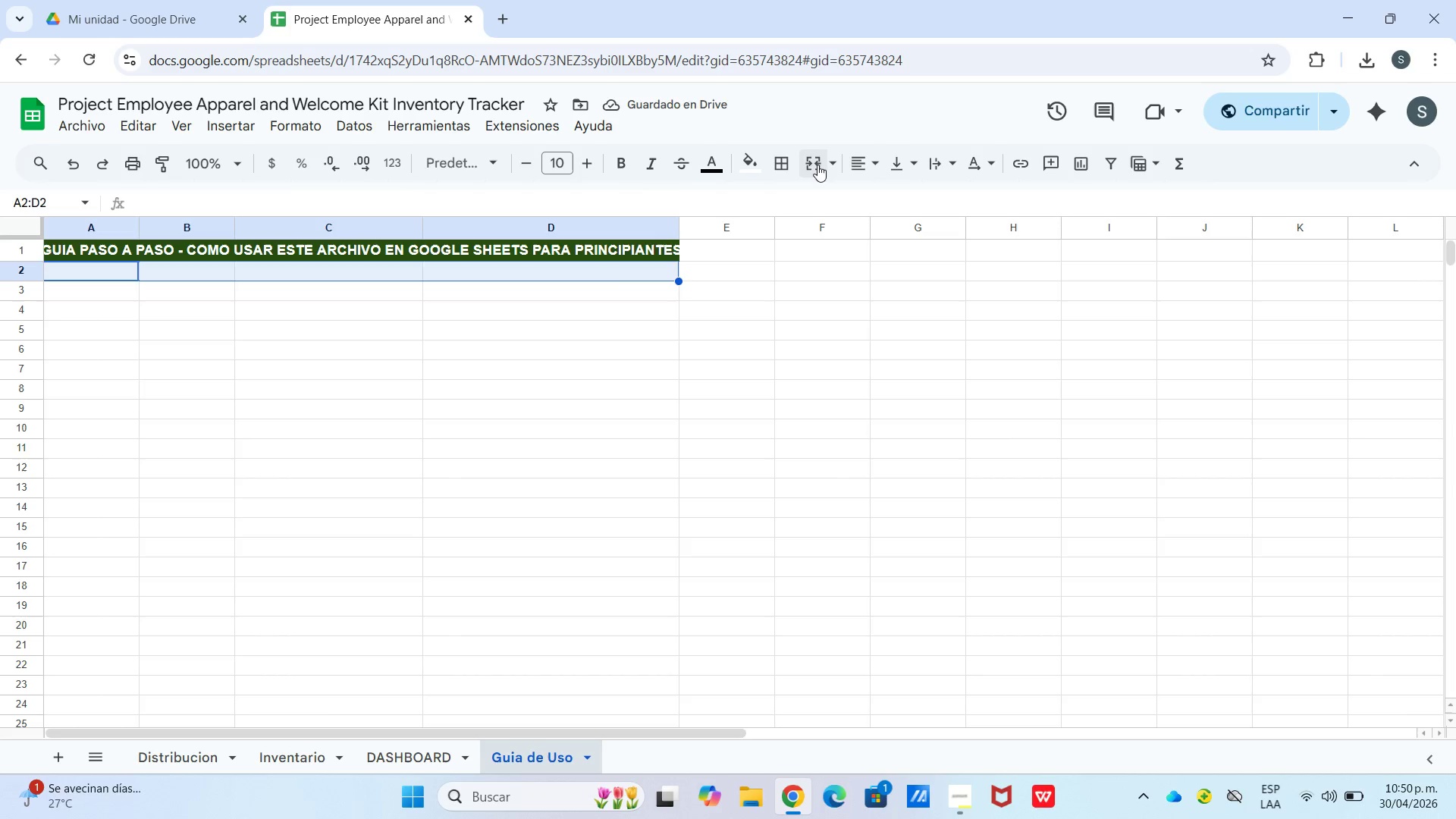 
left_click([817, 165])
 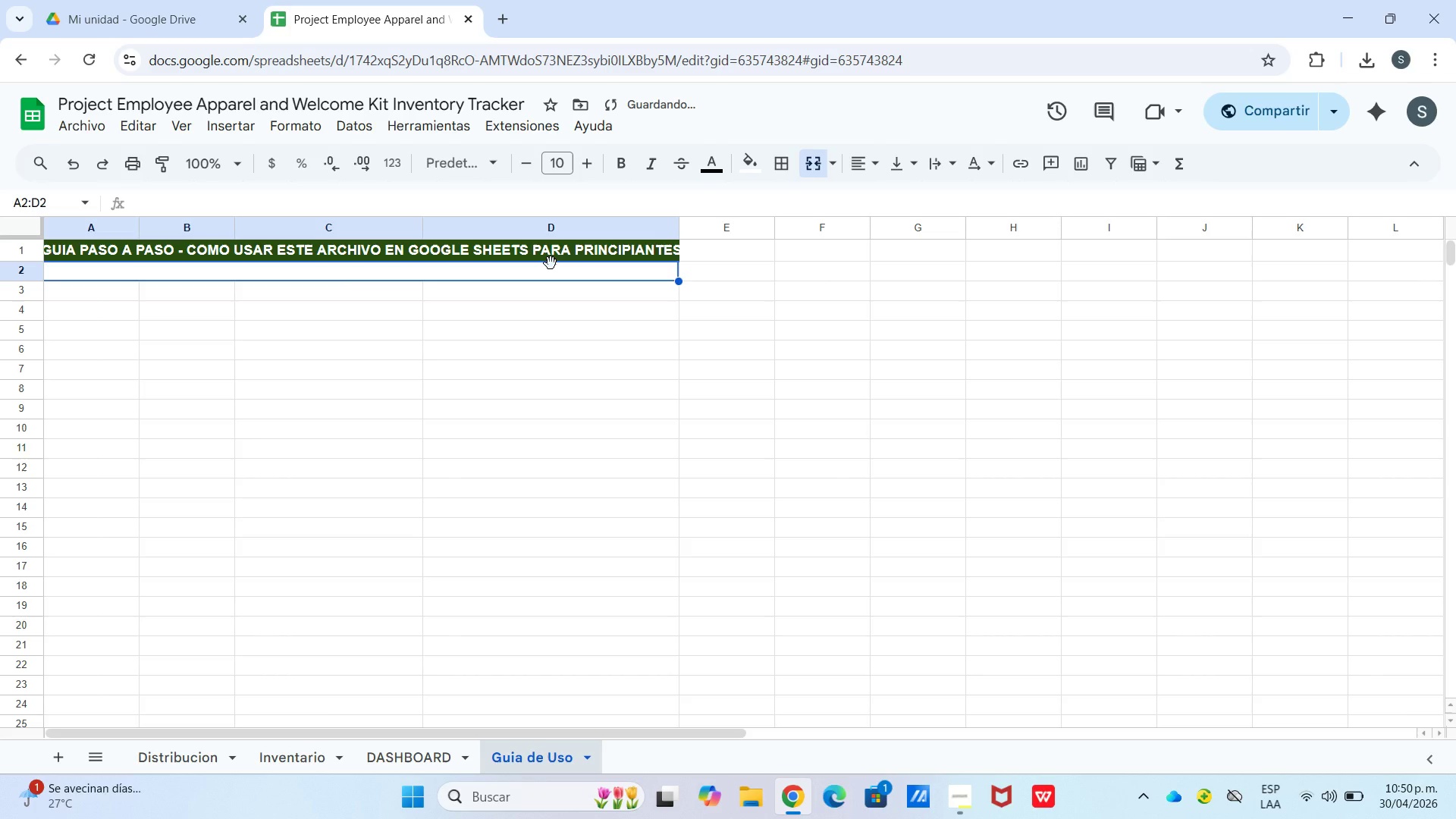 
type(D)
key(Backspace)
type(SigasIGA SETOS PASO )
key(Backspace)
type(S EXACTAMENTE. nO NECESITA CONOCIMIENTOS TECNICOS.)
 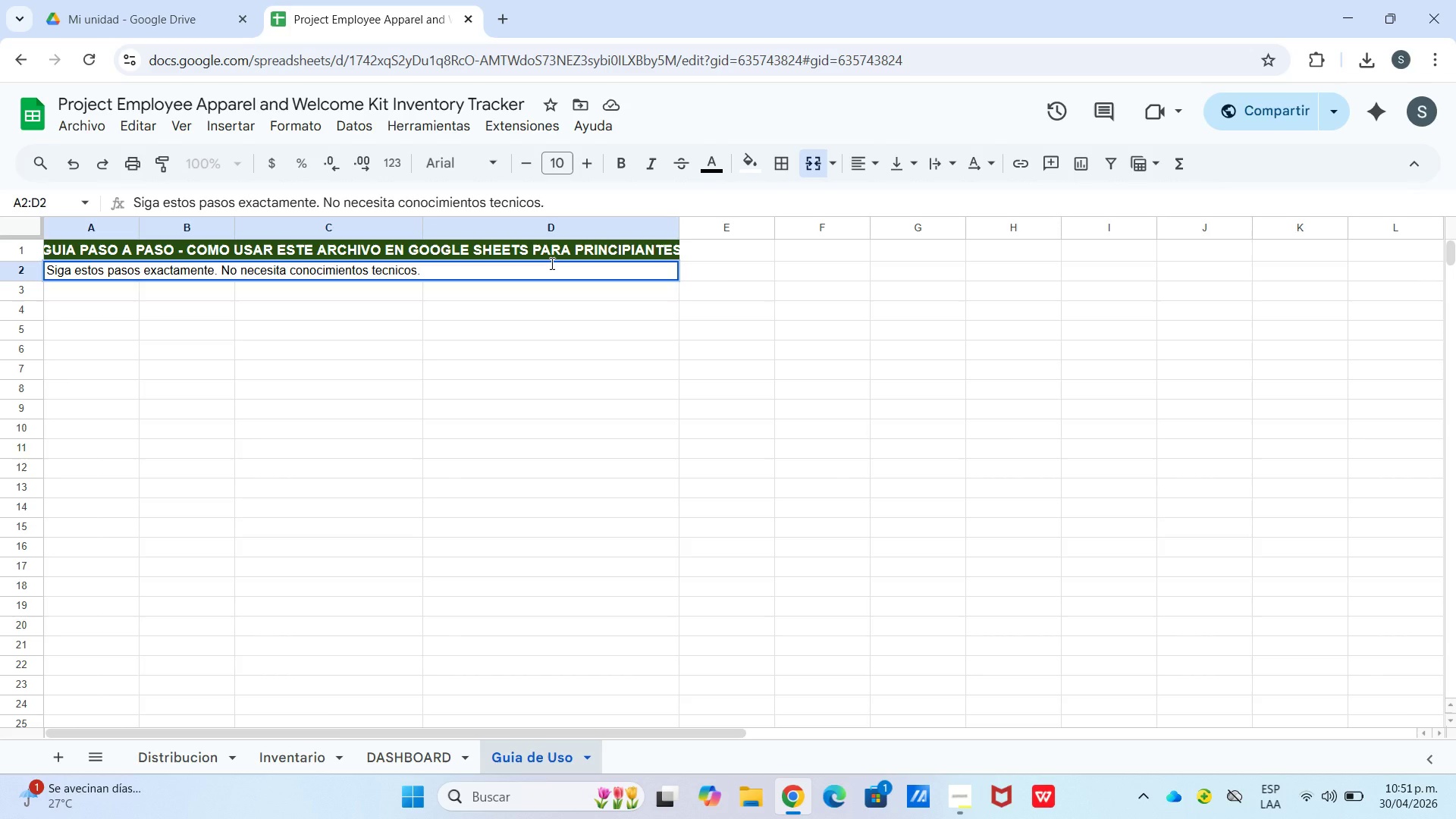 
double_click([889, 199])
 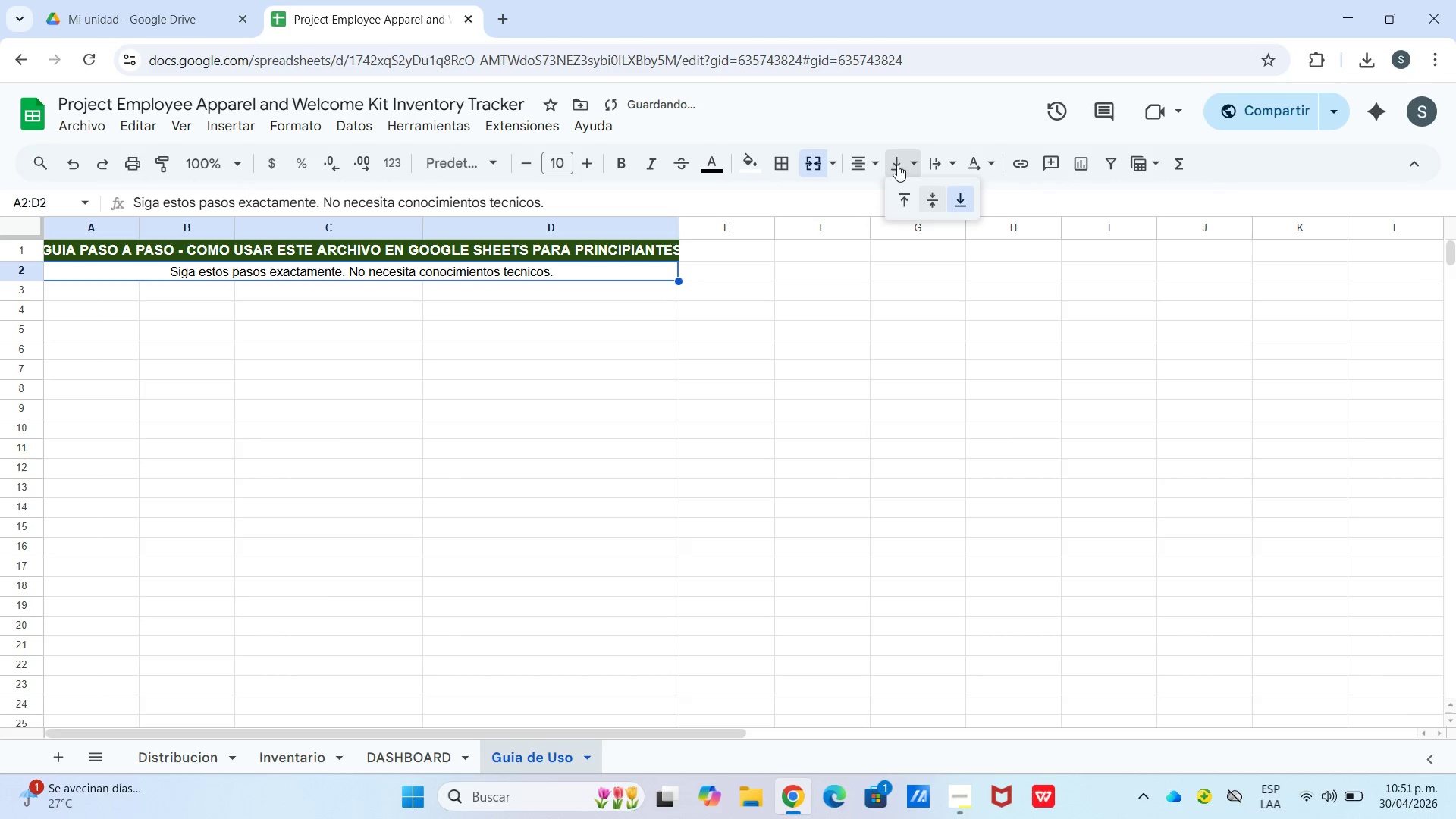 
left_click_drag(start_coordinate=[891, 165], to_coordinate=[899, 166])
 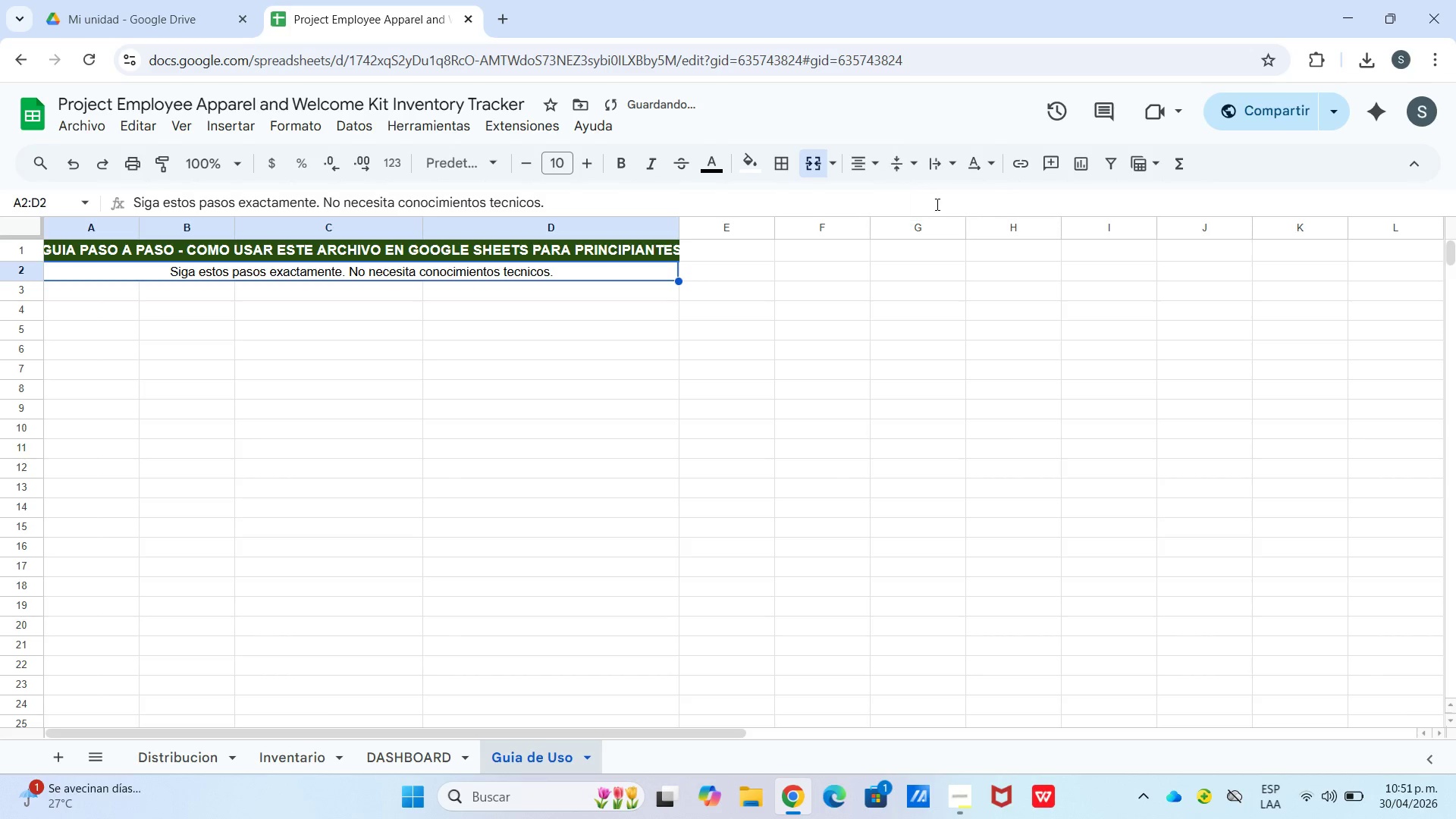 
triple_click([937, 204])
 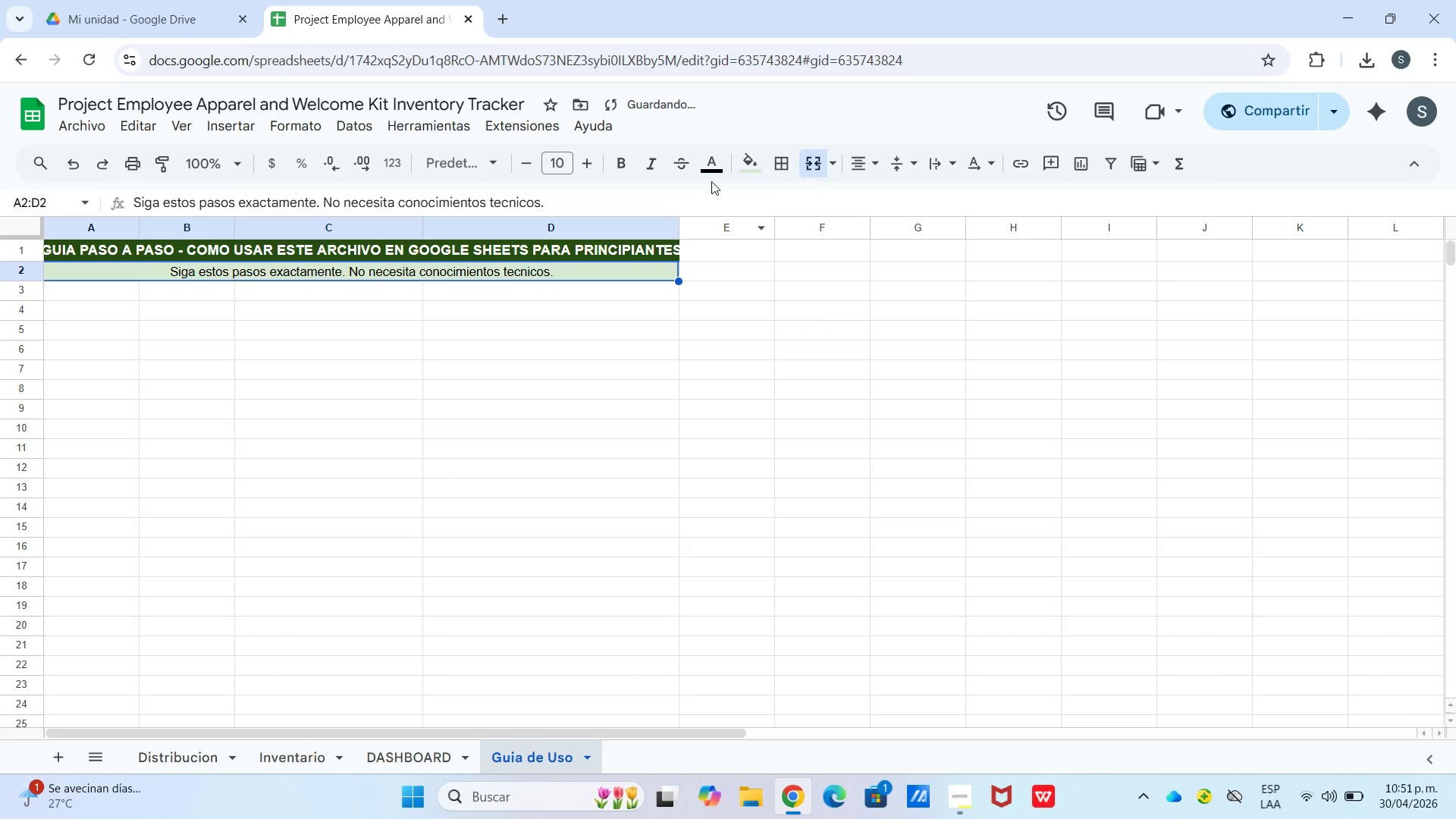 
left_click([720, 170])
 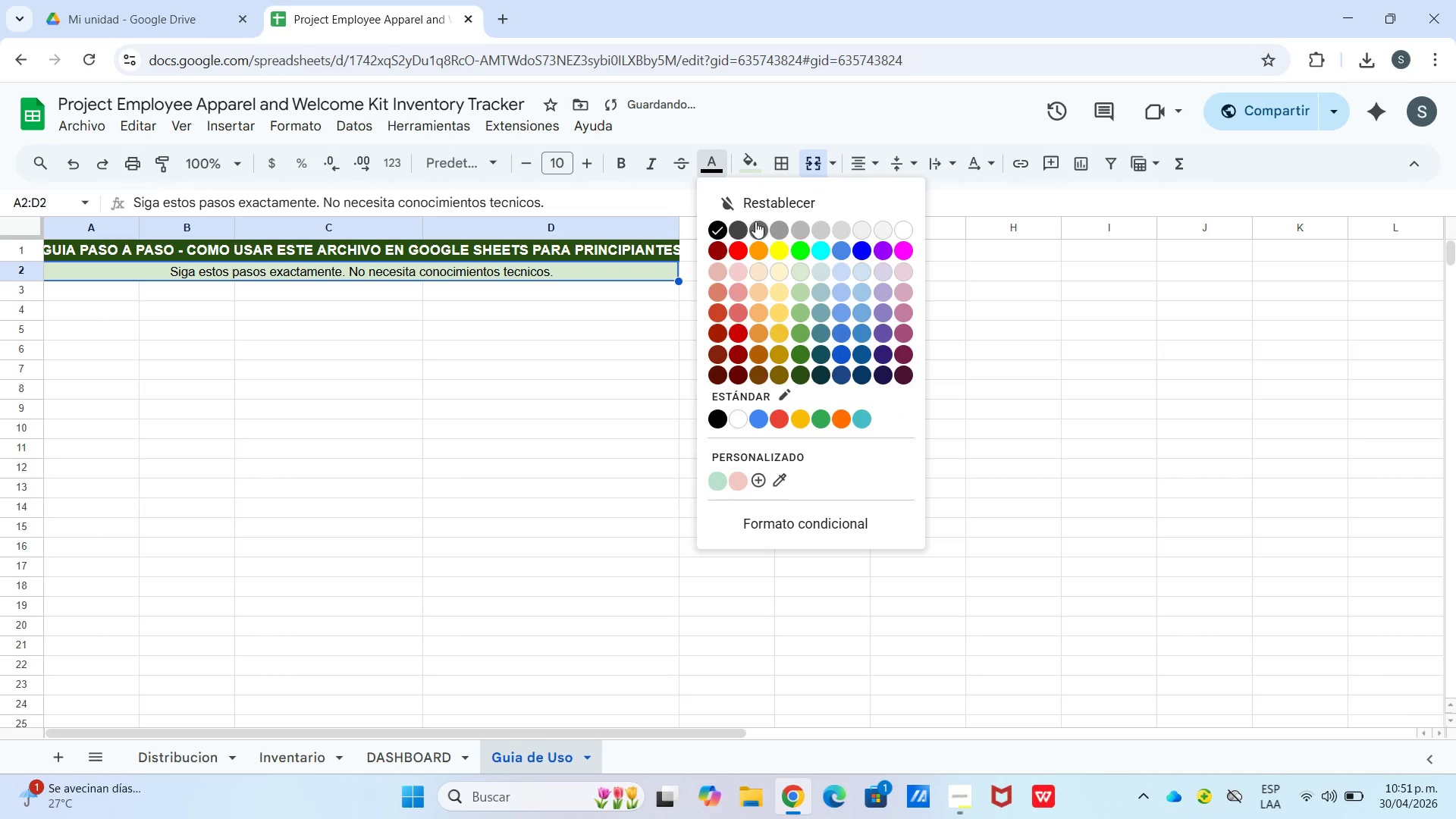 
left_click([761, 224])
 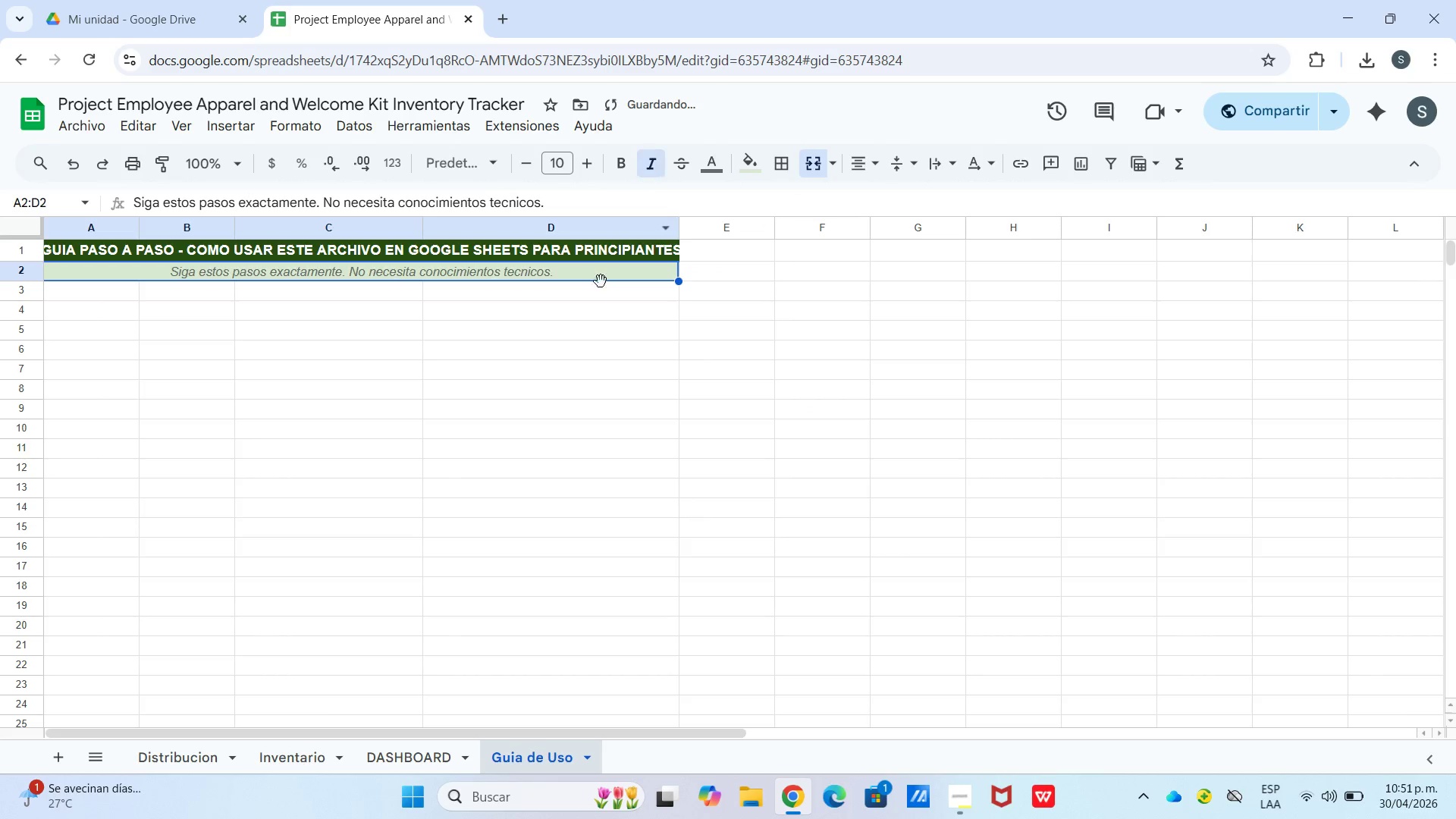 
double_click([573, 364])
 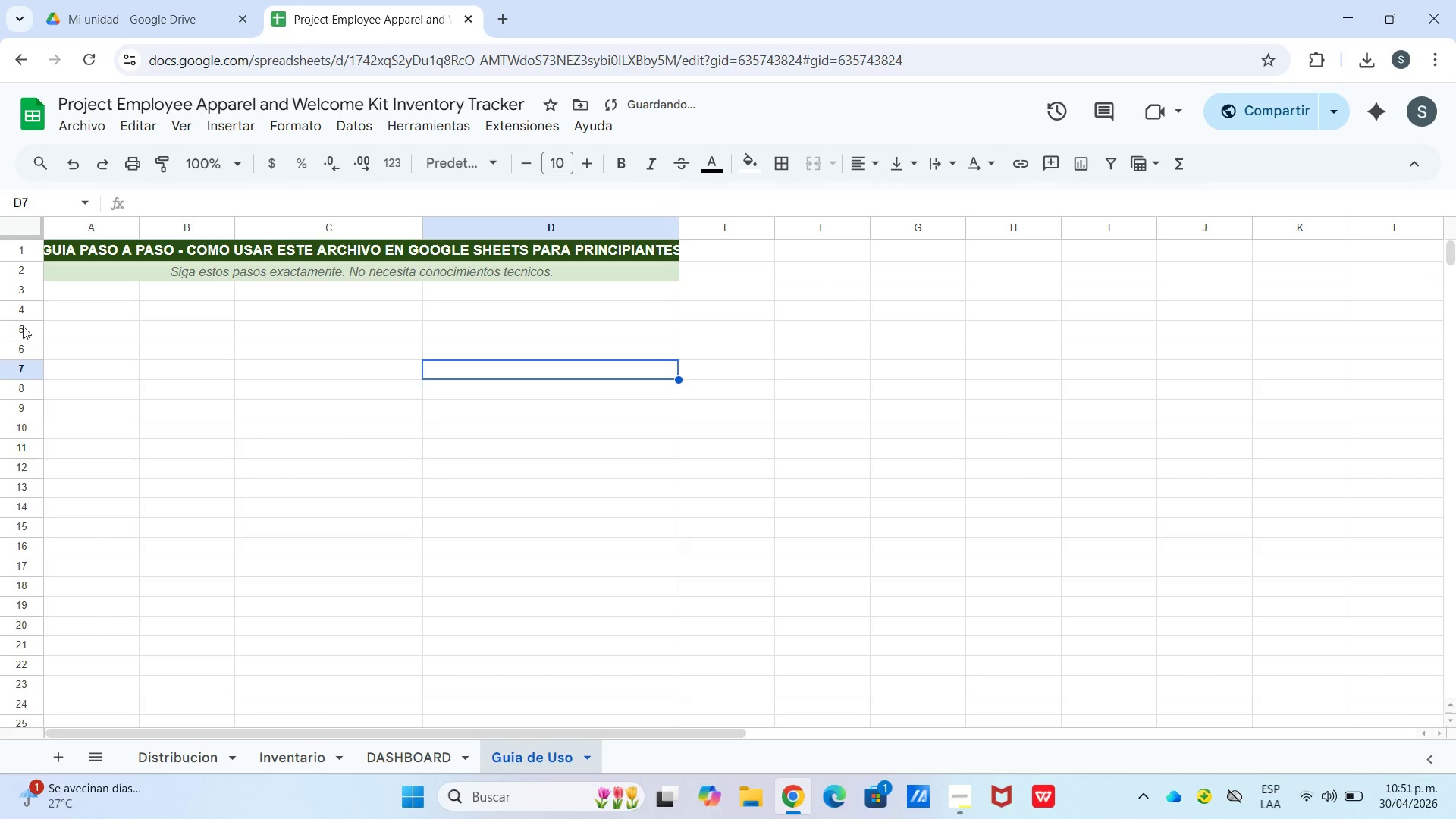 
left_click_drag(start_coordinate=[83, 287], to_coordinate=[664, 311])
 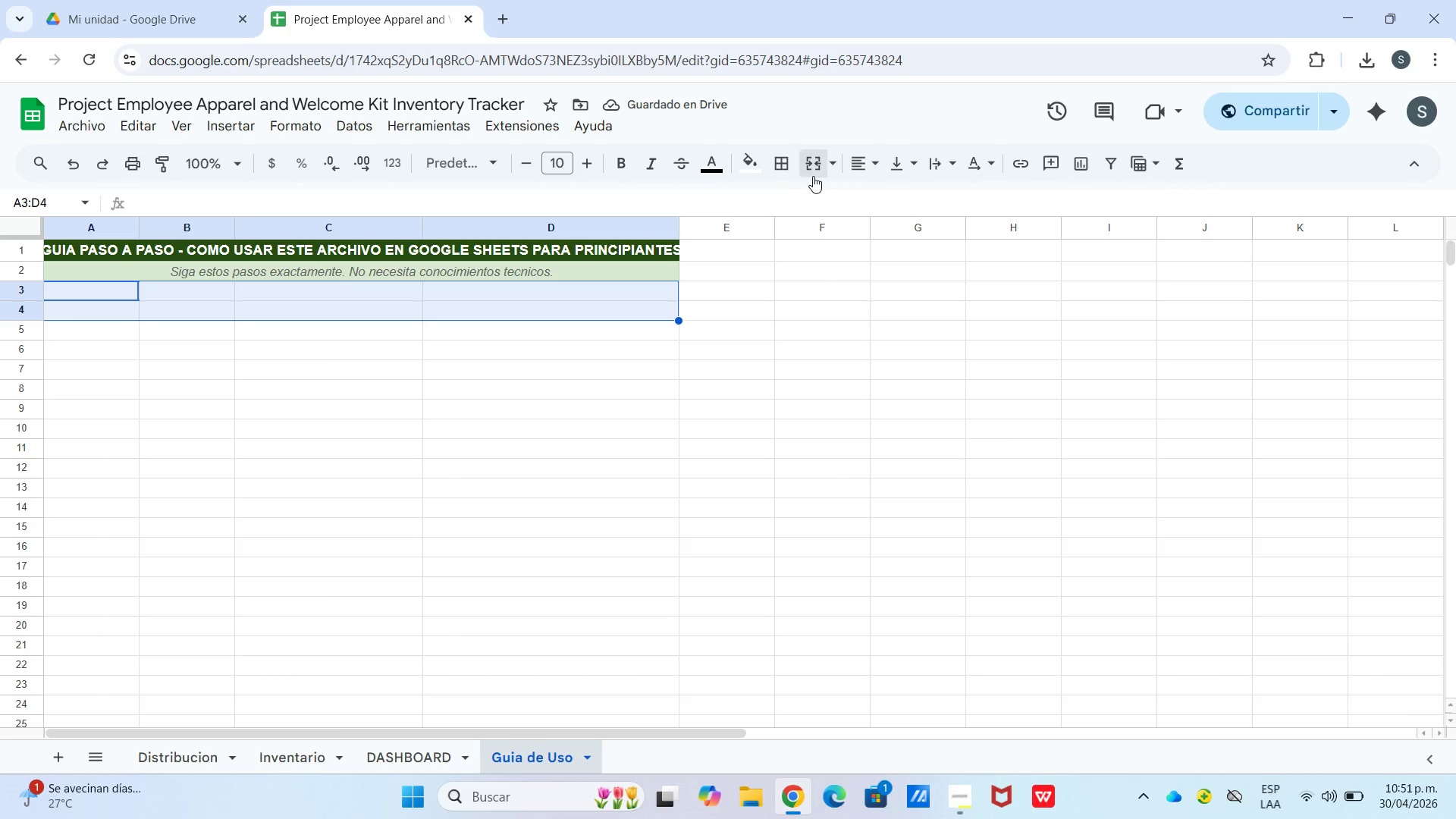 
left_click([813, 176])
 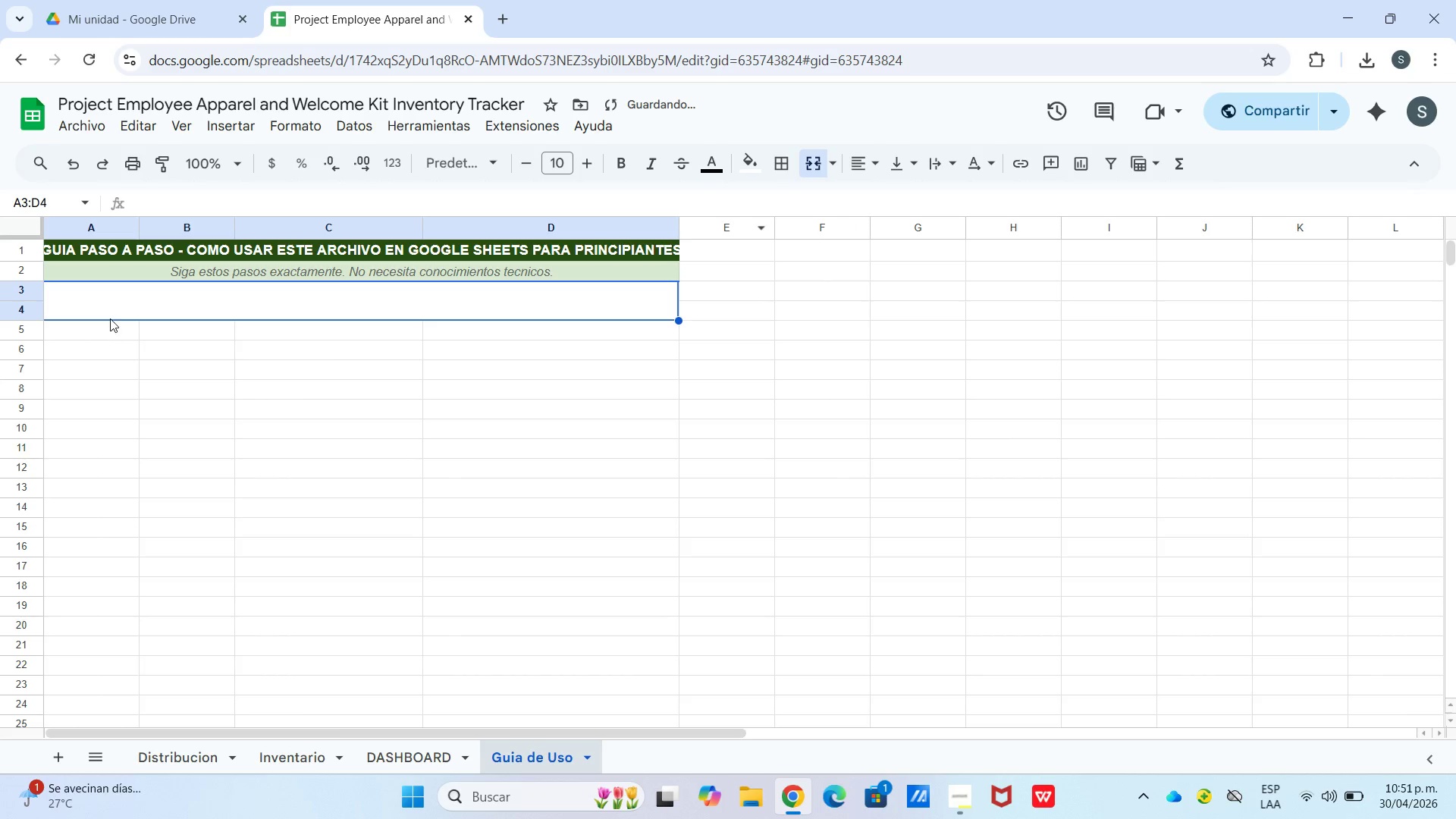 
left_click_drag(start_coordinate=[111, 318], to_coordinate=[110, 323])
 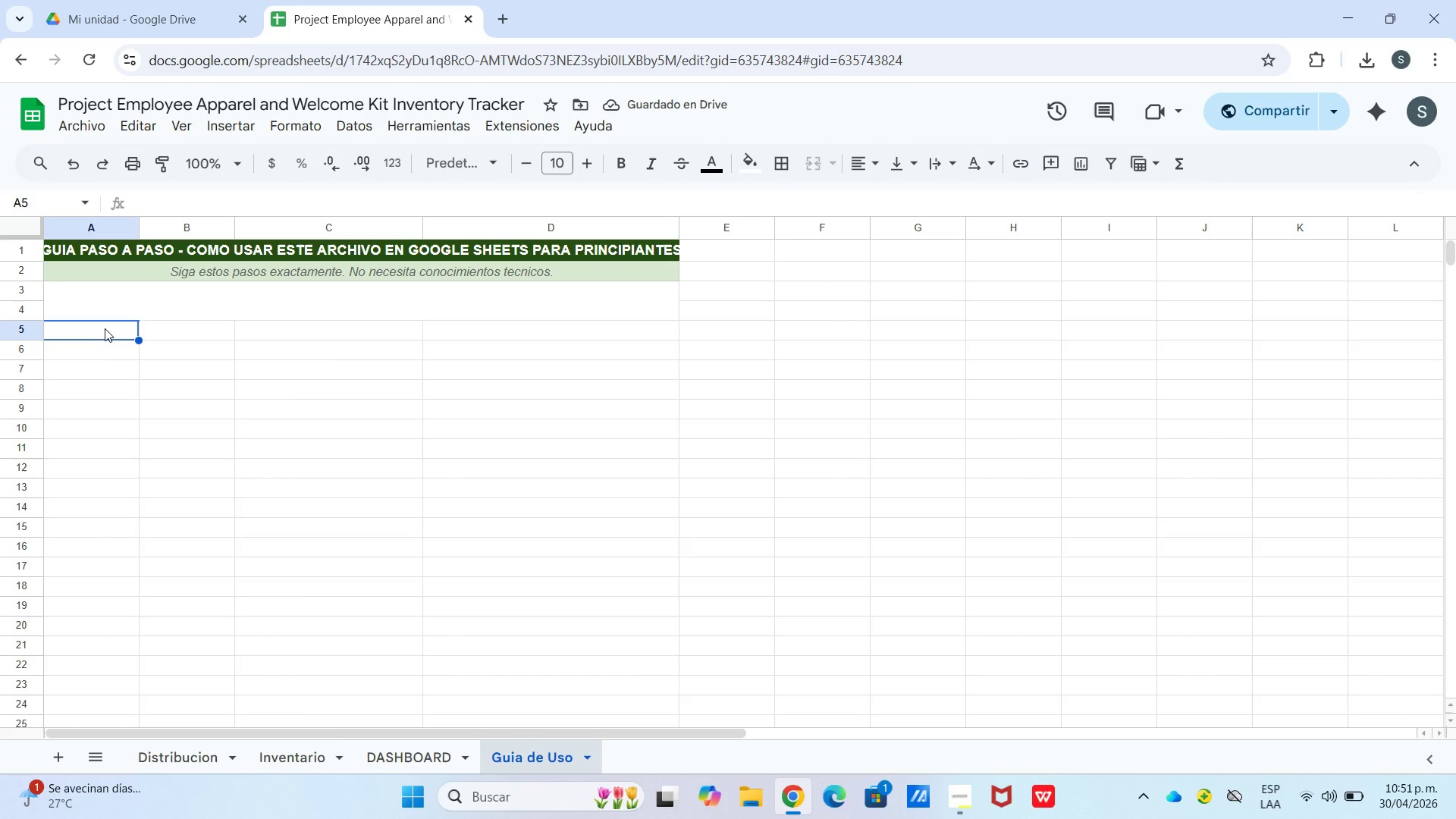 
type(PSO)
 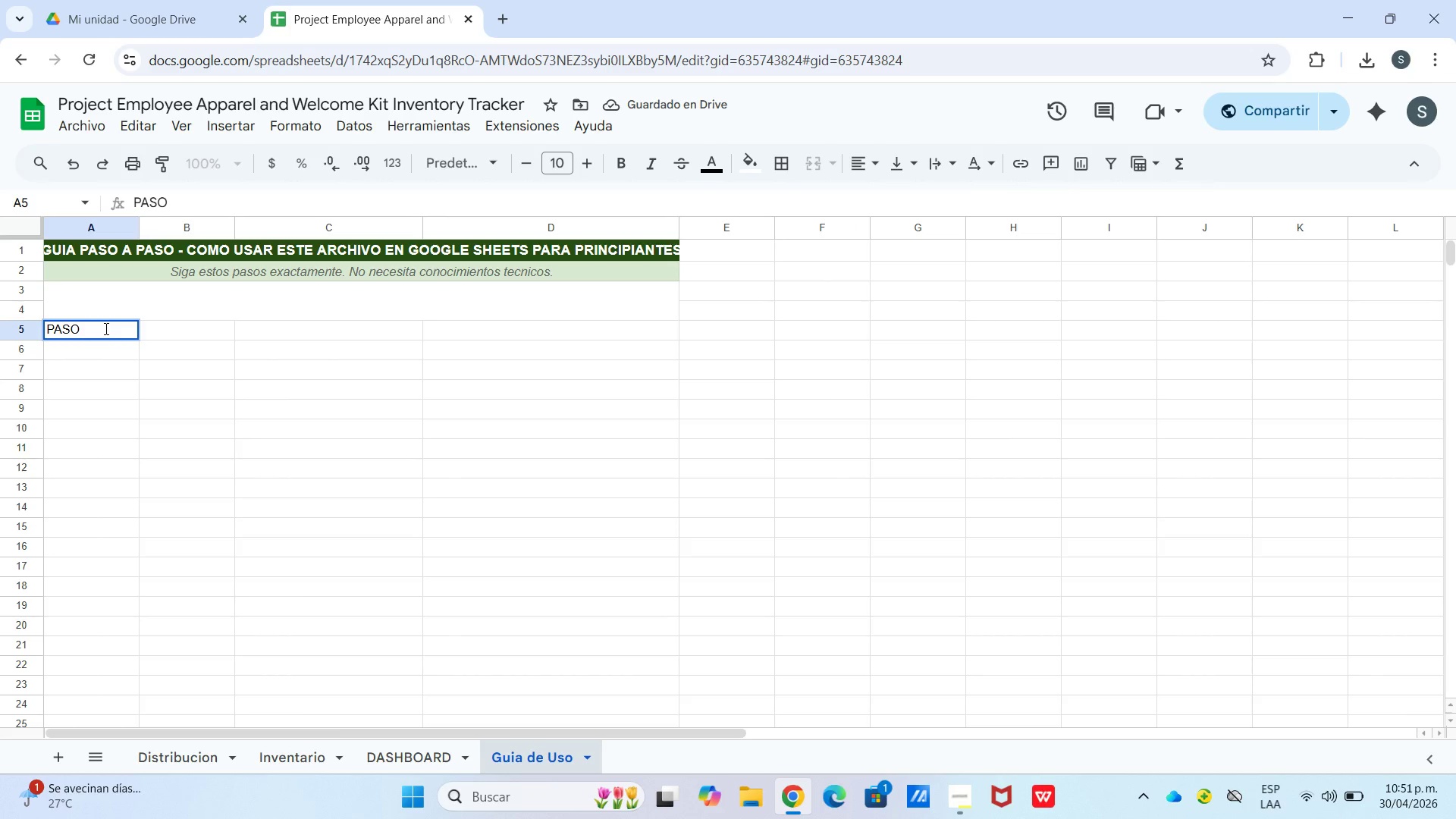 
hold_key(key=A, duration=0.33)
 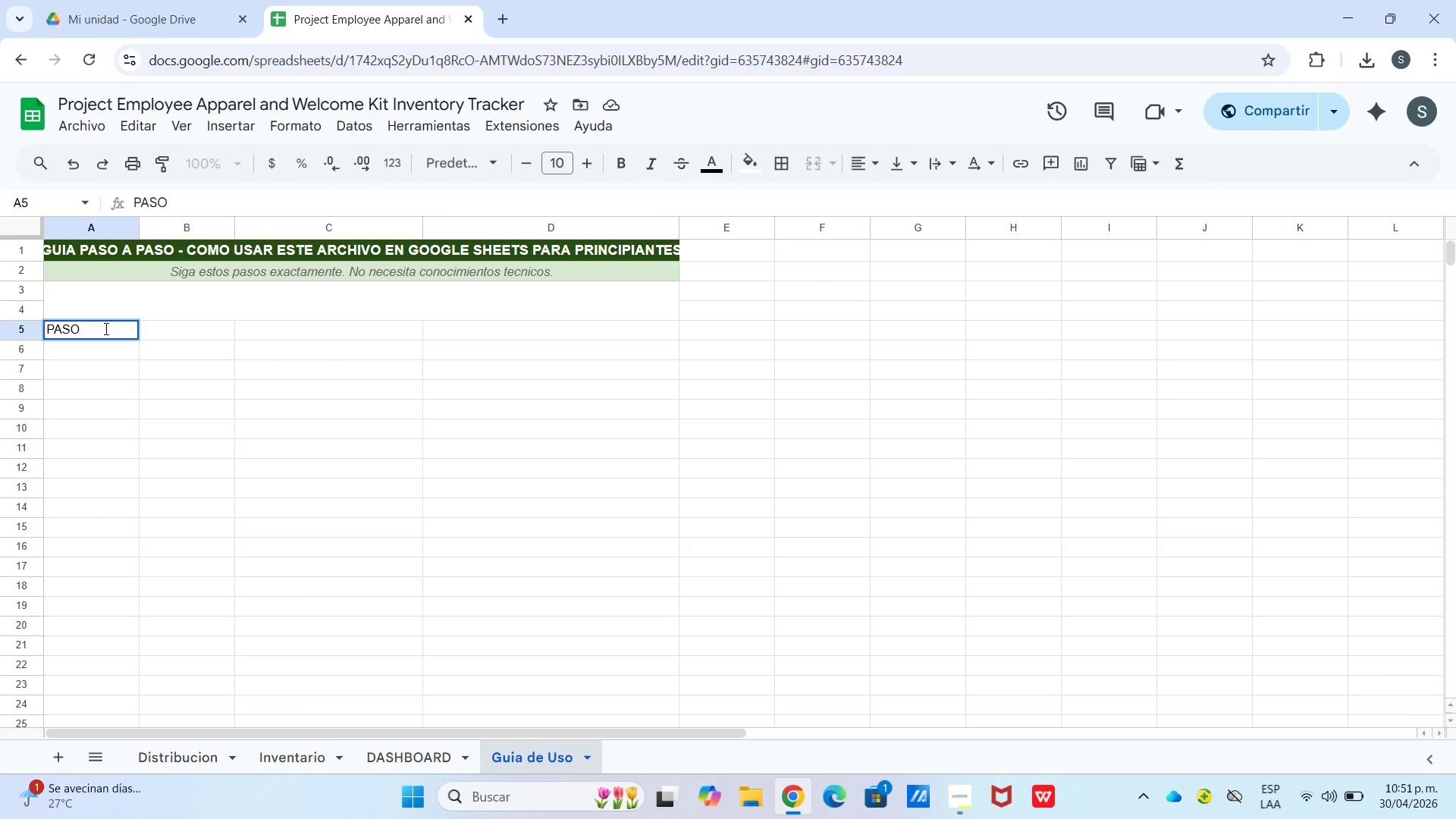 
key(ArrowRight)
 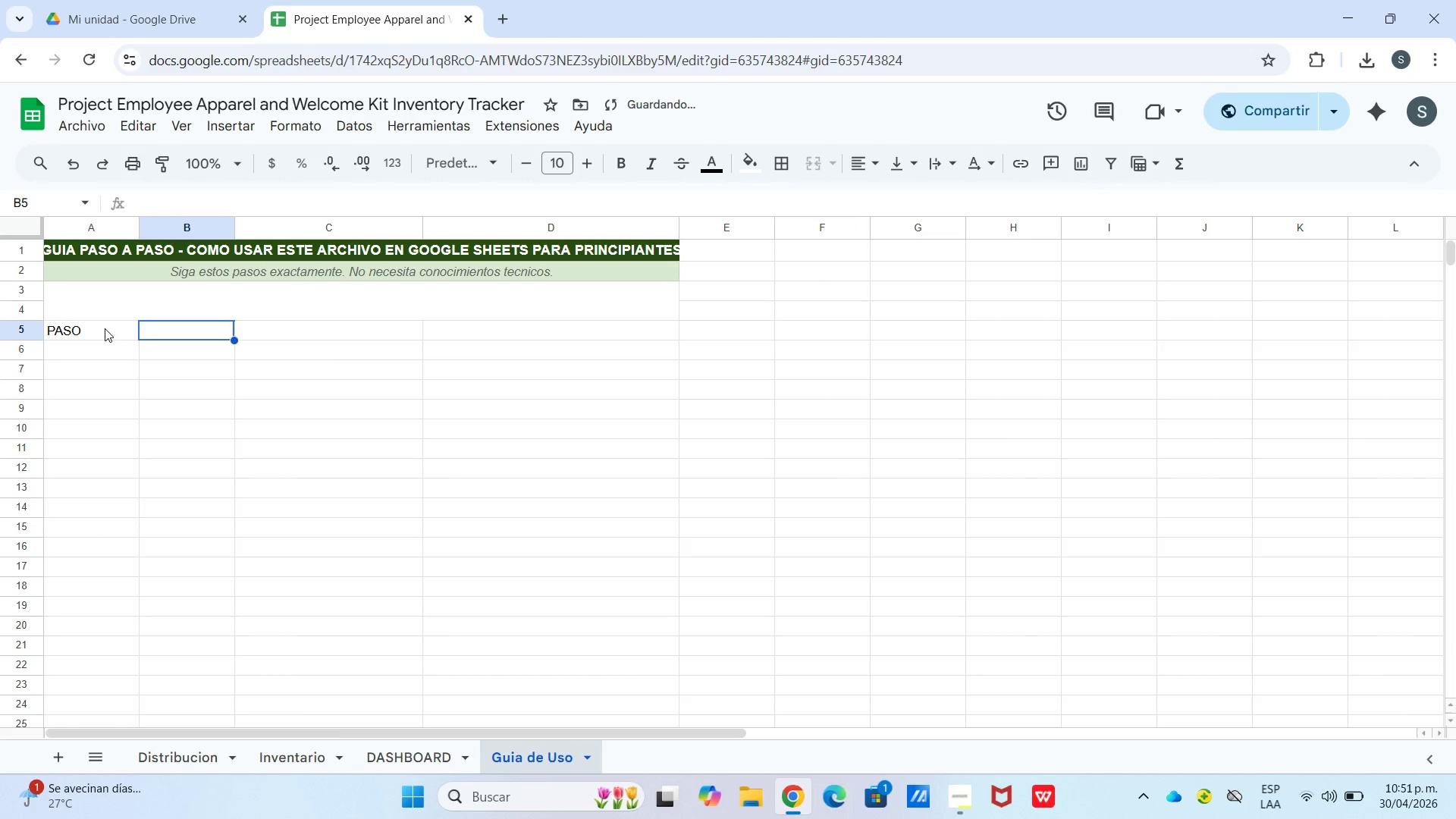 
type(ACCION)
 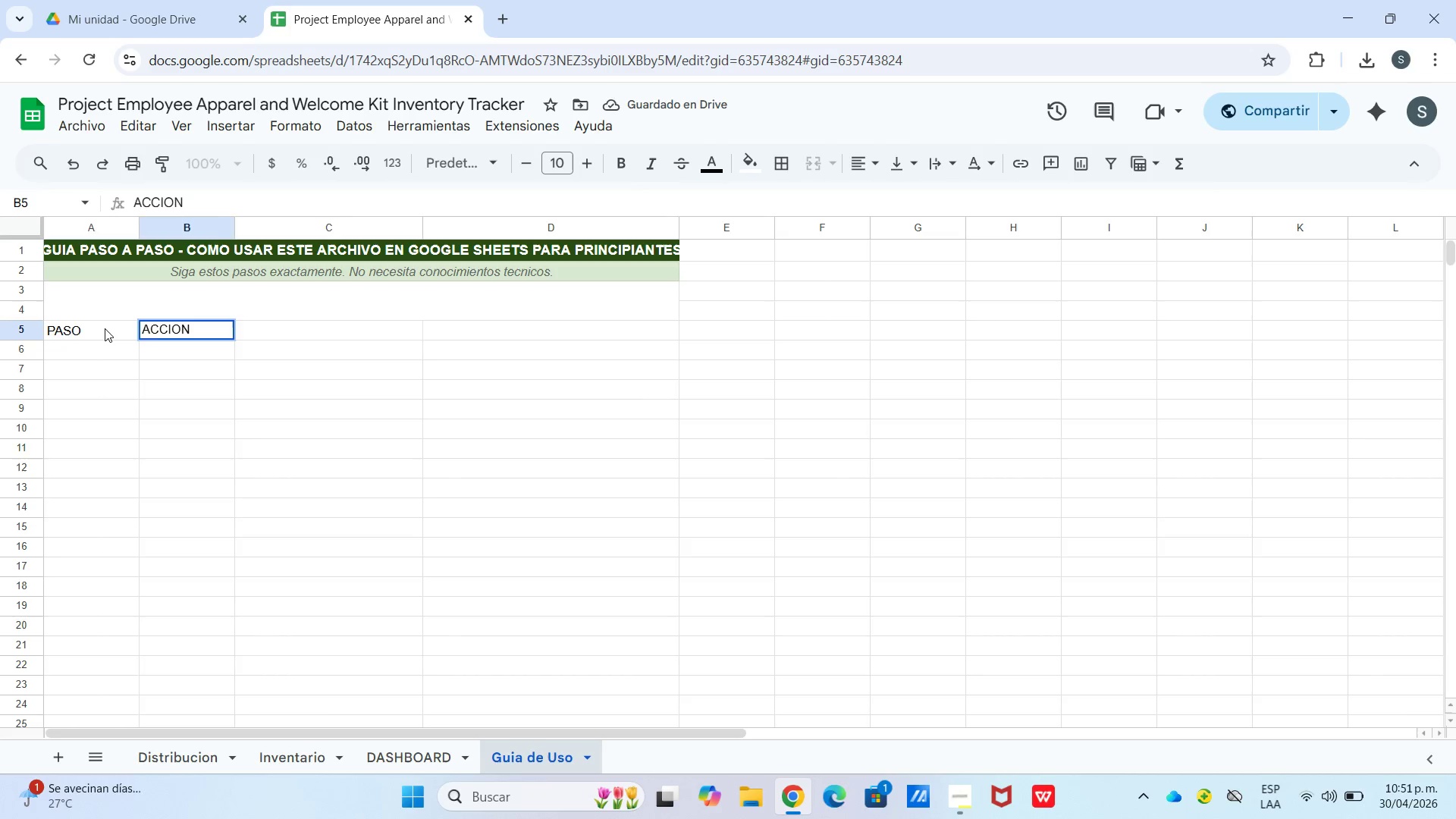 
key(ArrowRight)
 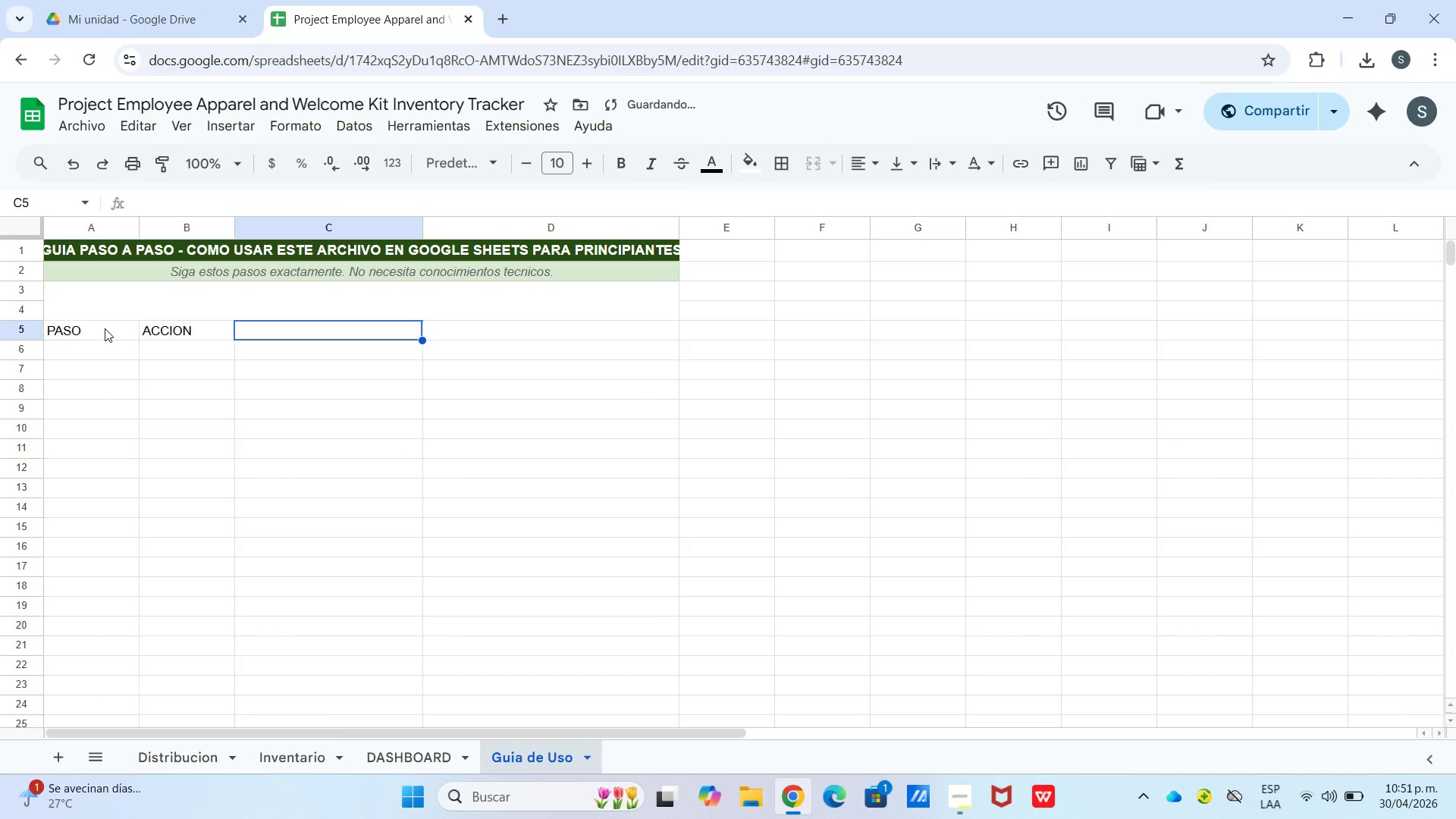 
type(INSTRUCCION DETALLADA)
 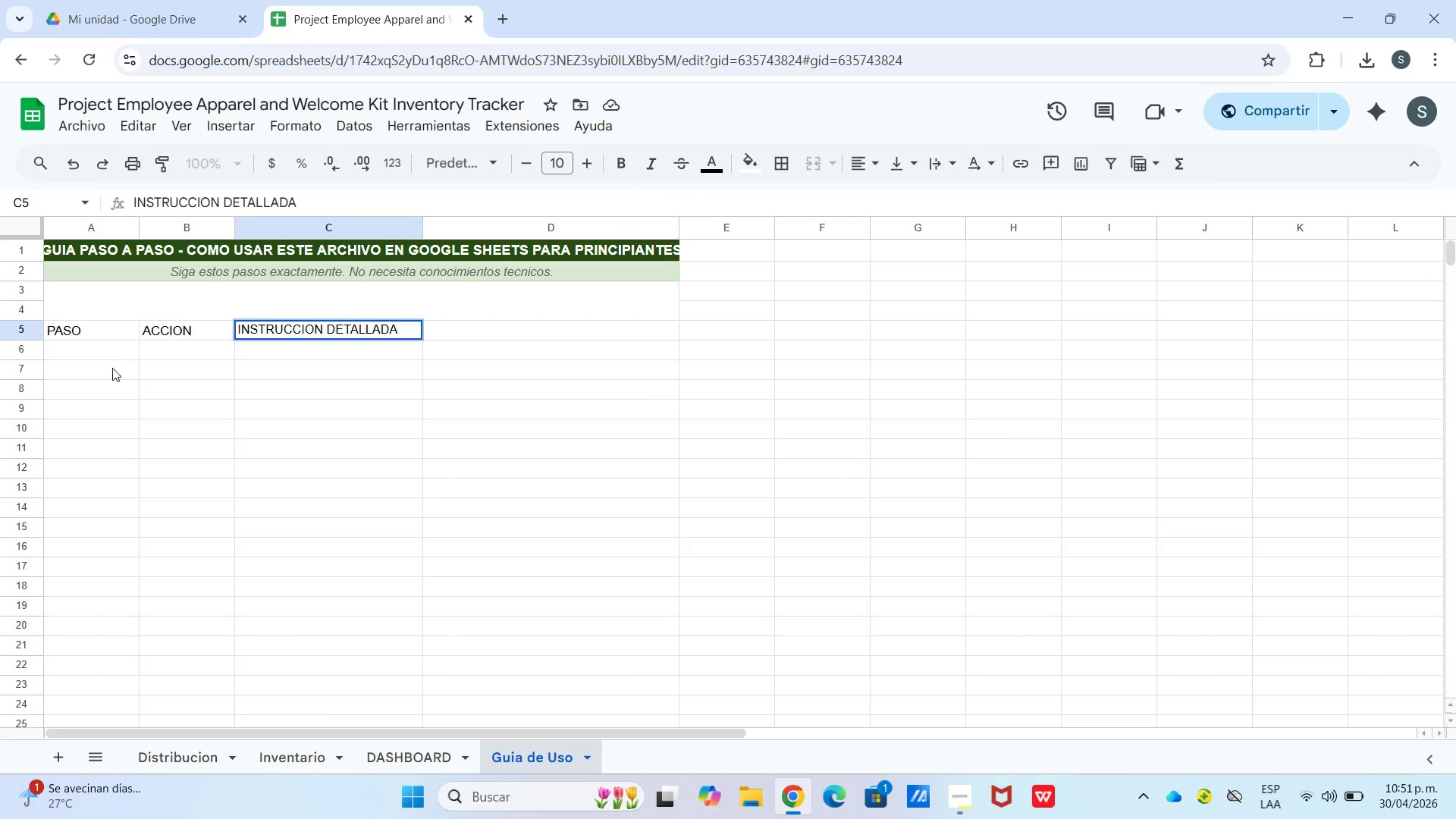 
left_click([121, 345])
 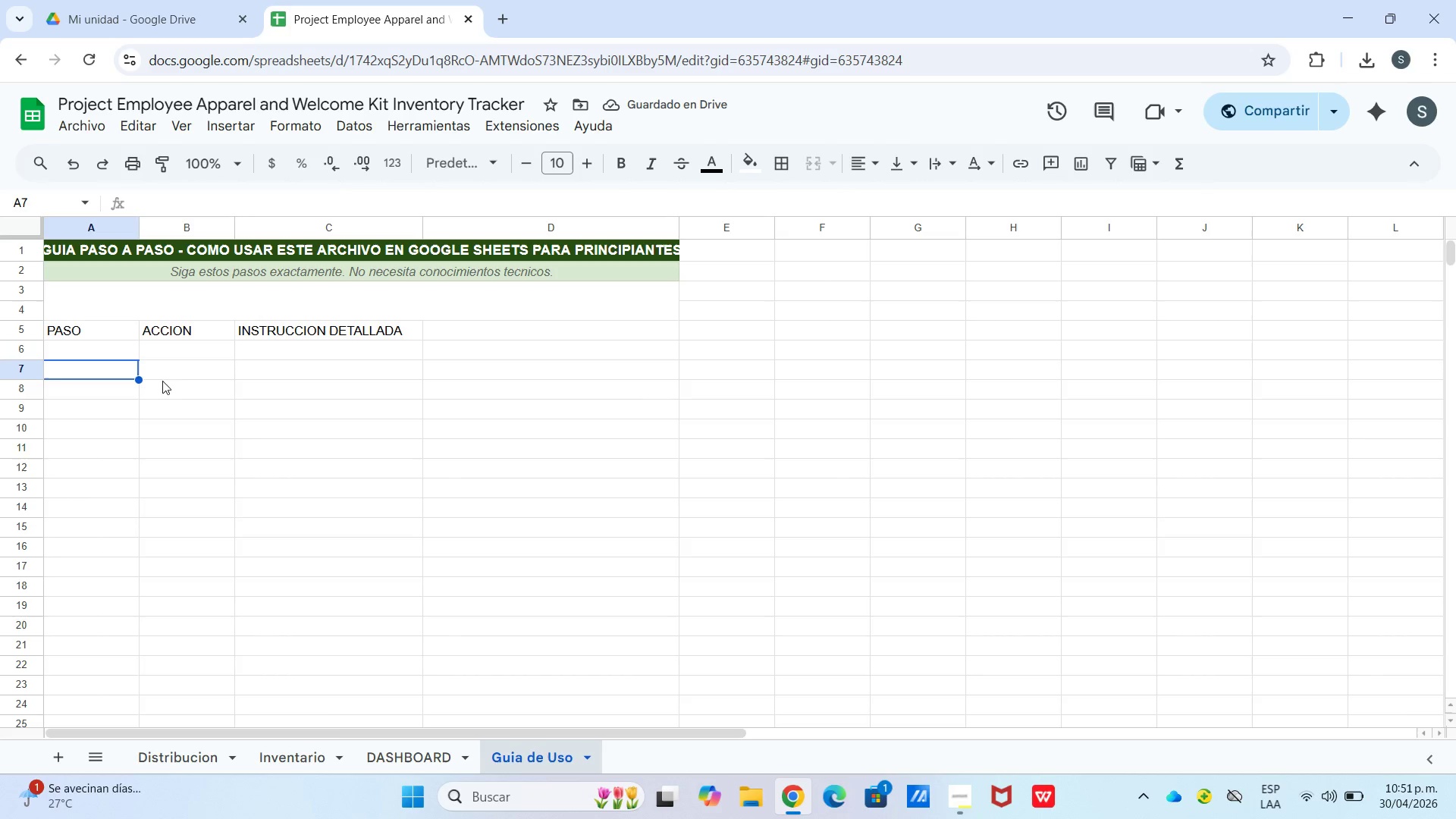 
hold_key(key=ShiftLeft, duration=1.22)
 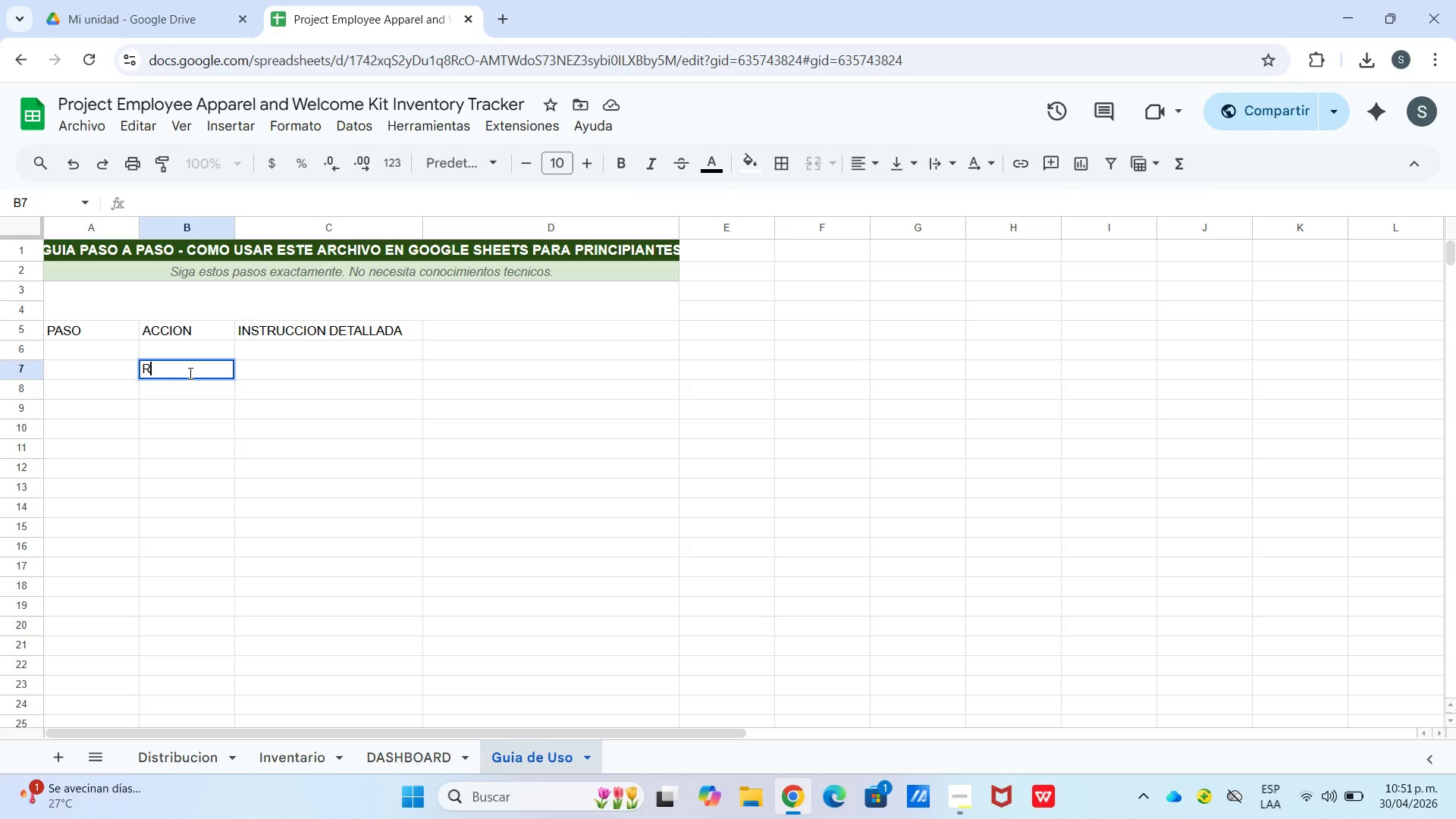 
type(REGISTRAR NUEVA)
 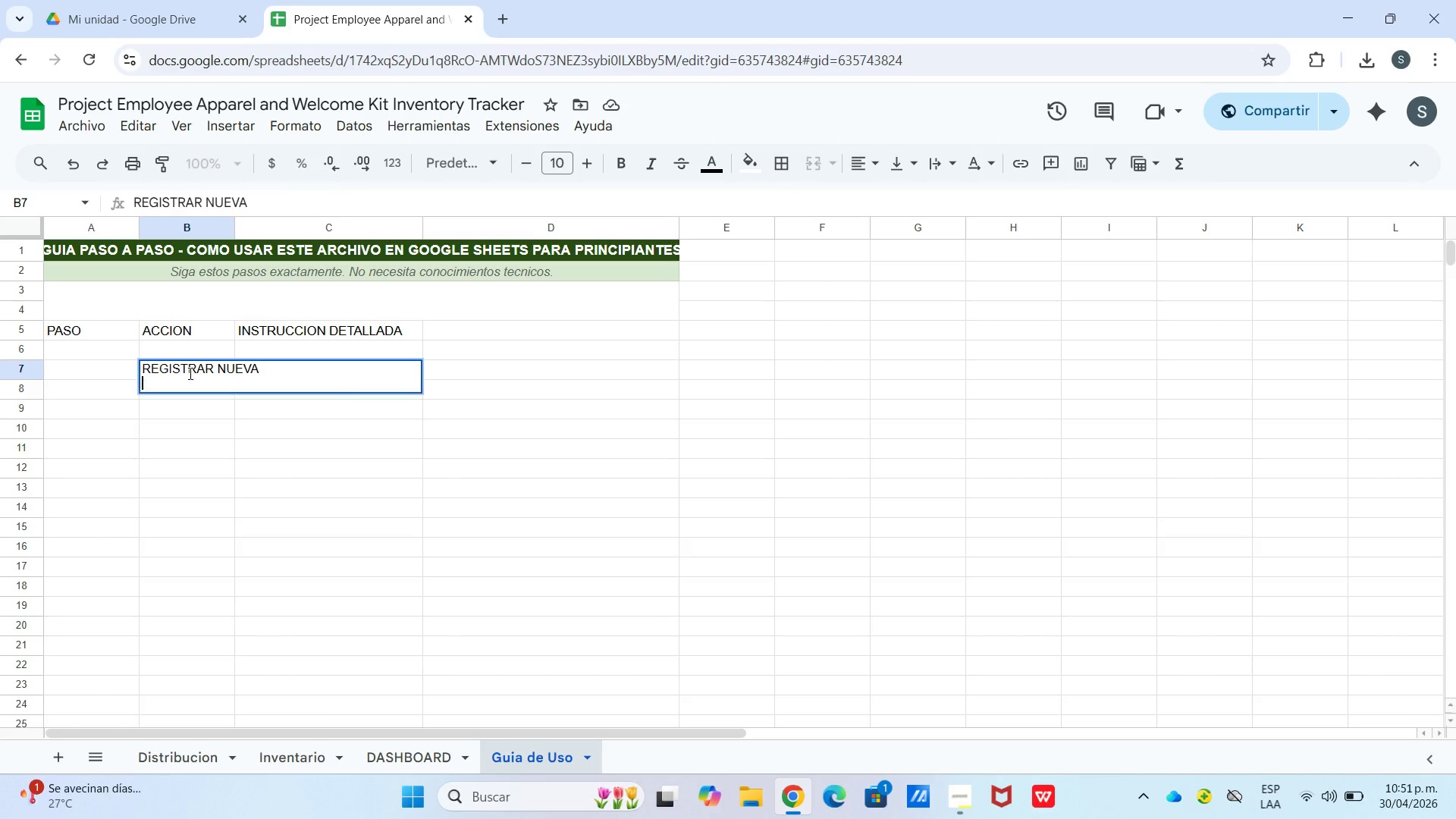 
key(Control+ControlLeft)
 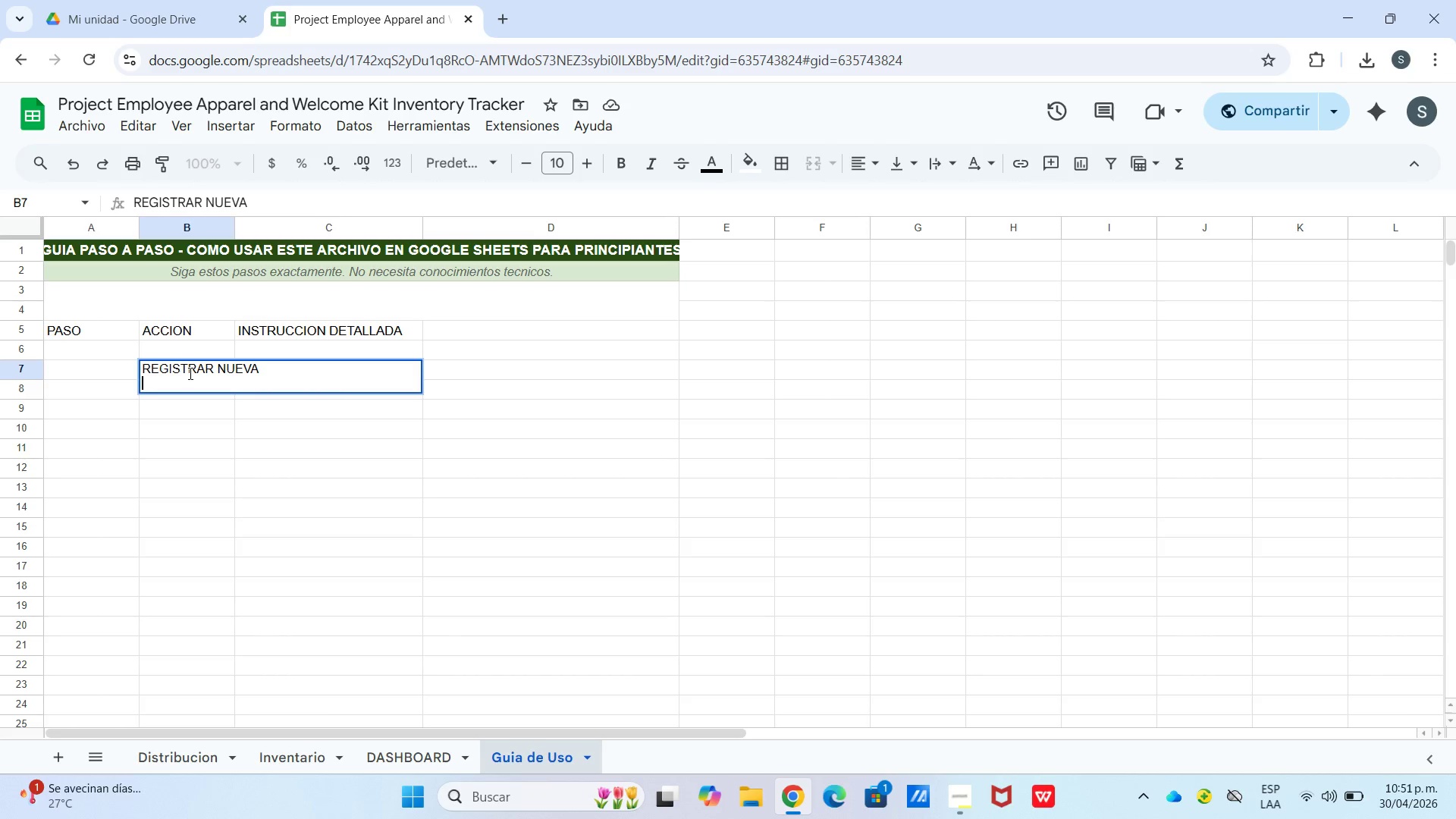 
key(Control+Enter)
 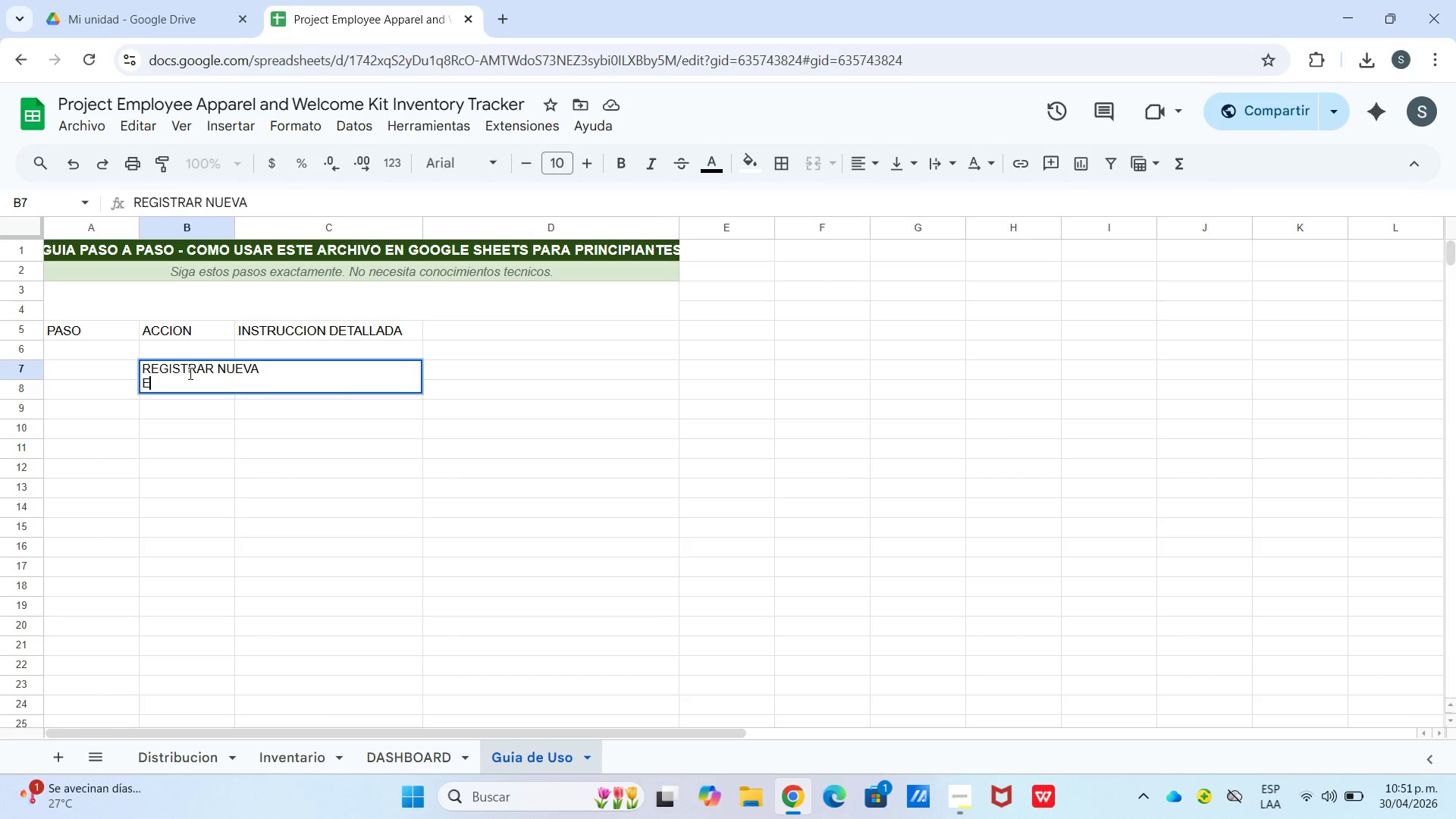 
type(EM)
key(Backspace)
type(NTREGA)
 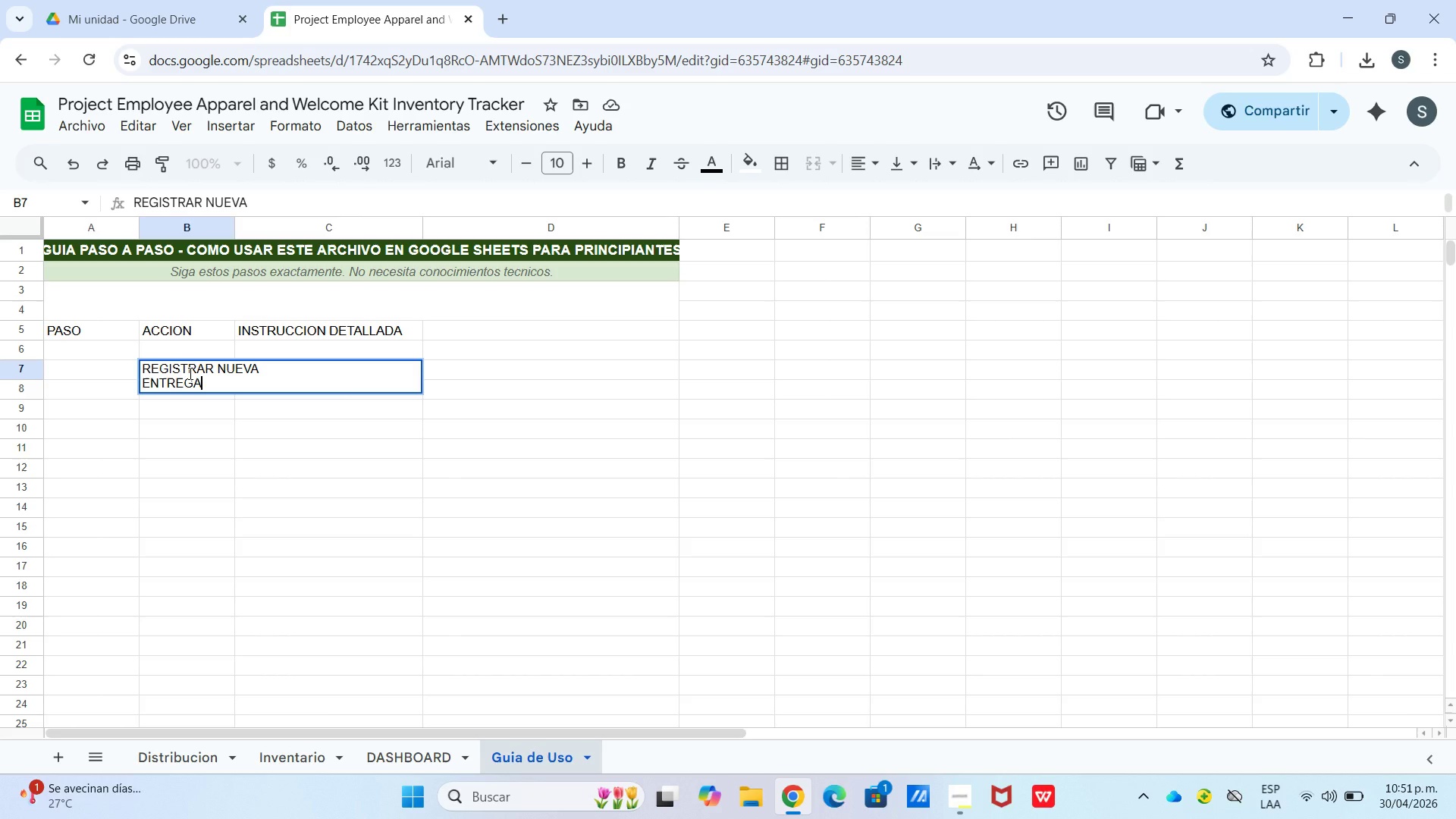 
key(Enter)
 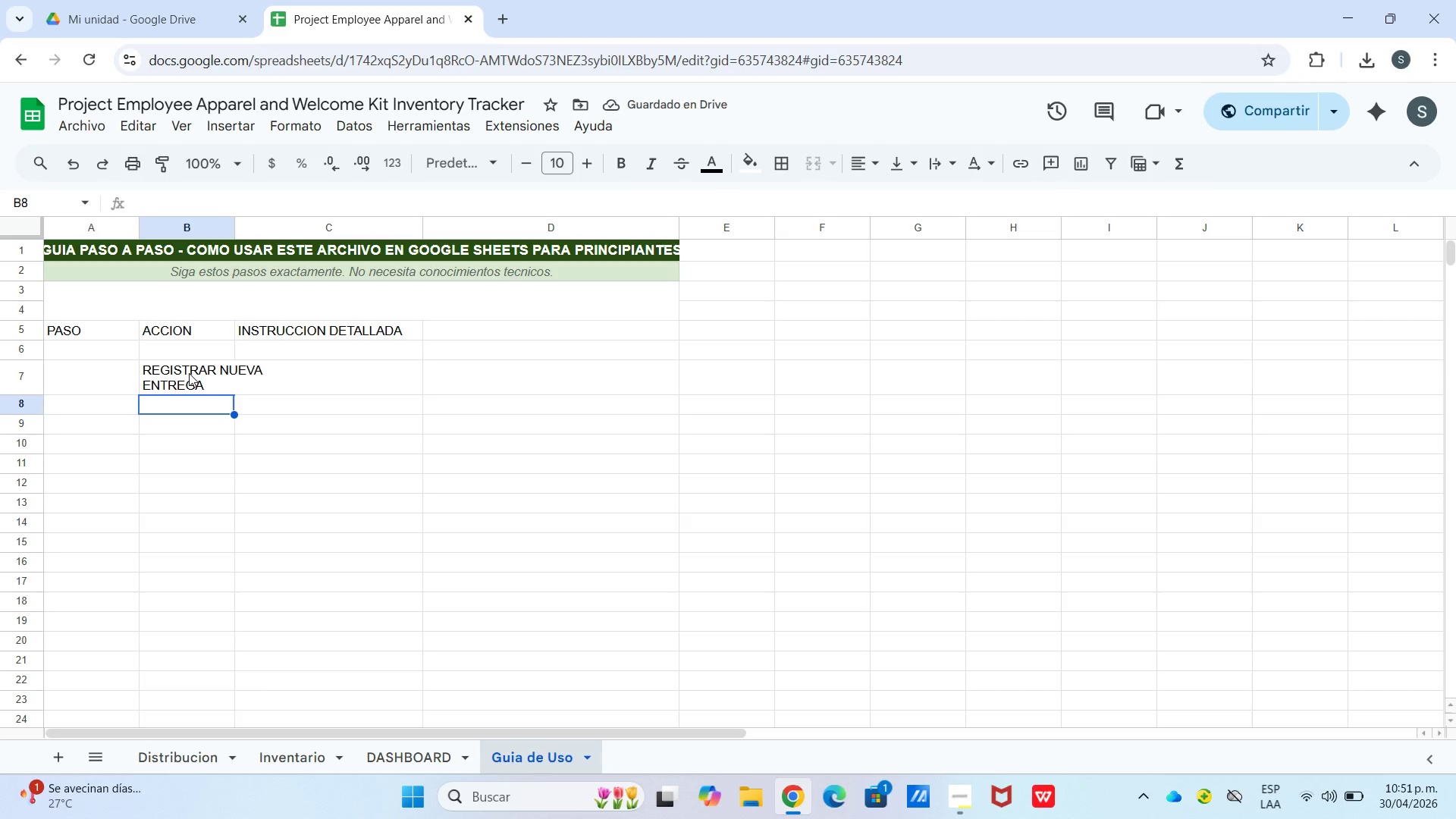 
type(IR A)
key(Backspace)
key(Backspace)
key(Backspace)
type(r a la hoja Distribucion)
 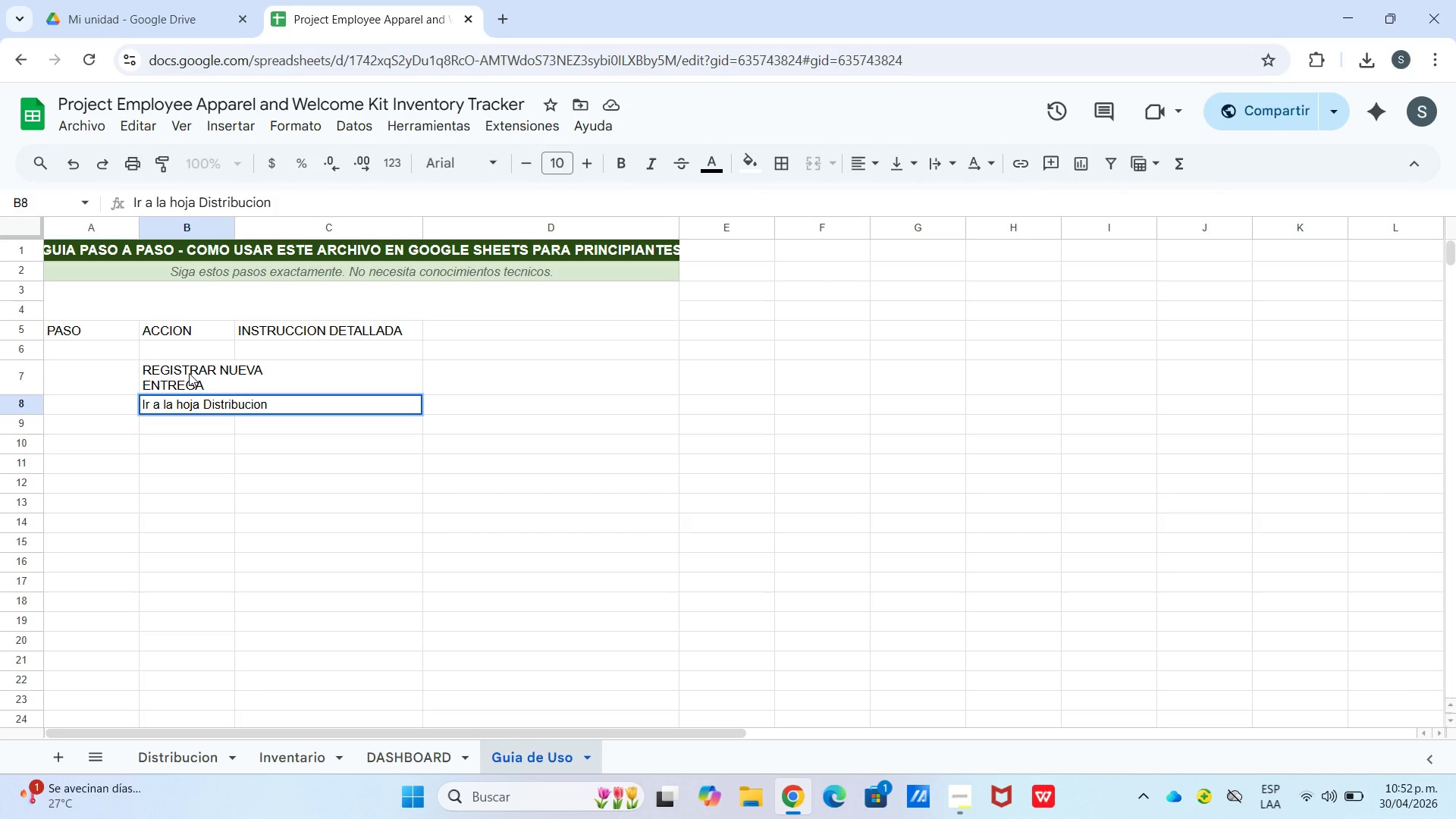 
key(Enter)
 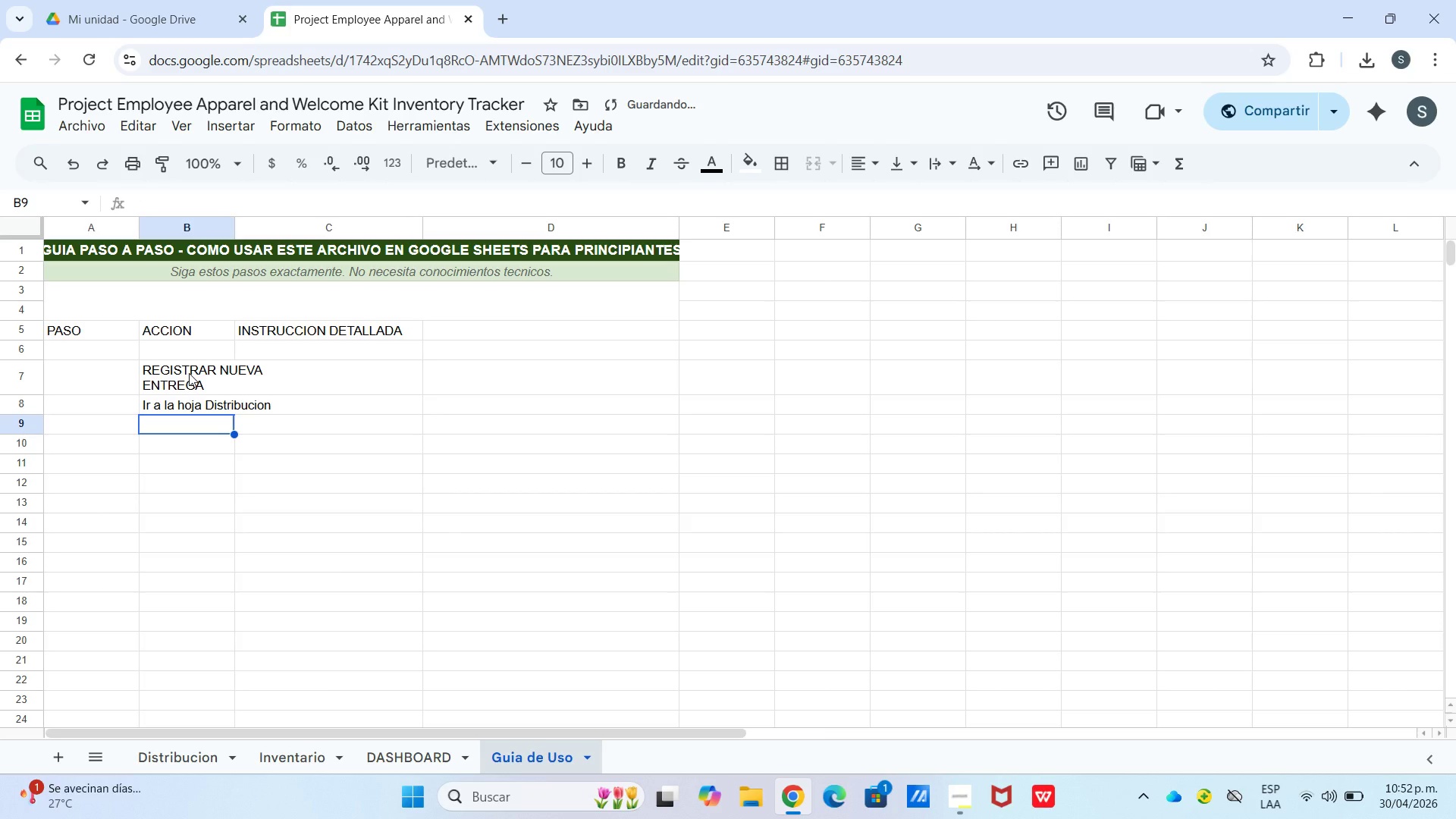 
type(Encontrar las )
key(Backspace)
key(Backspace)
type( siguiente fila vacia)
 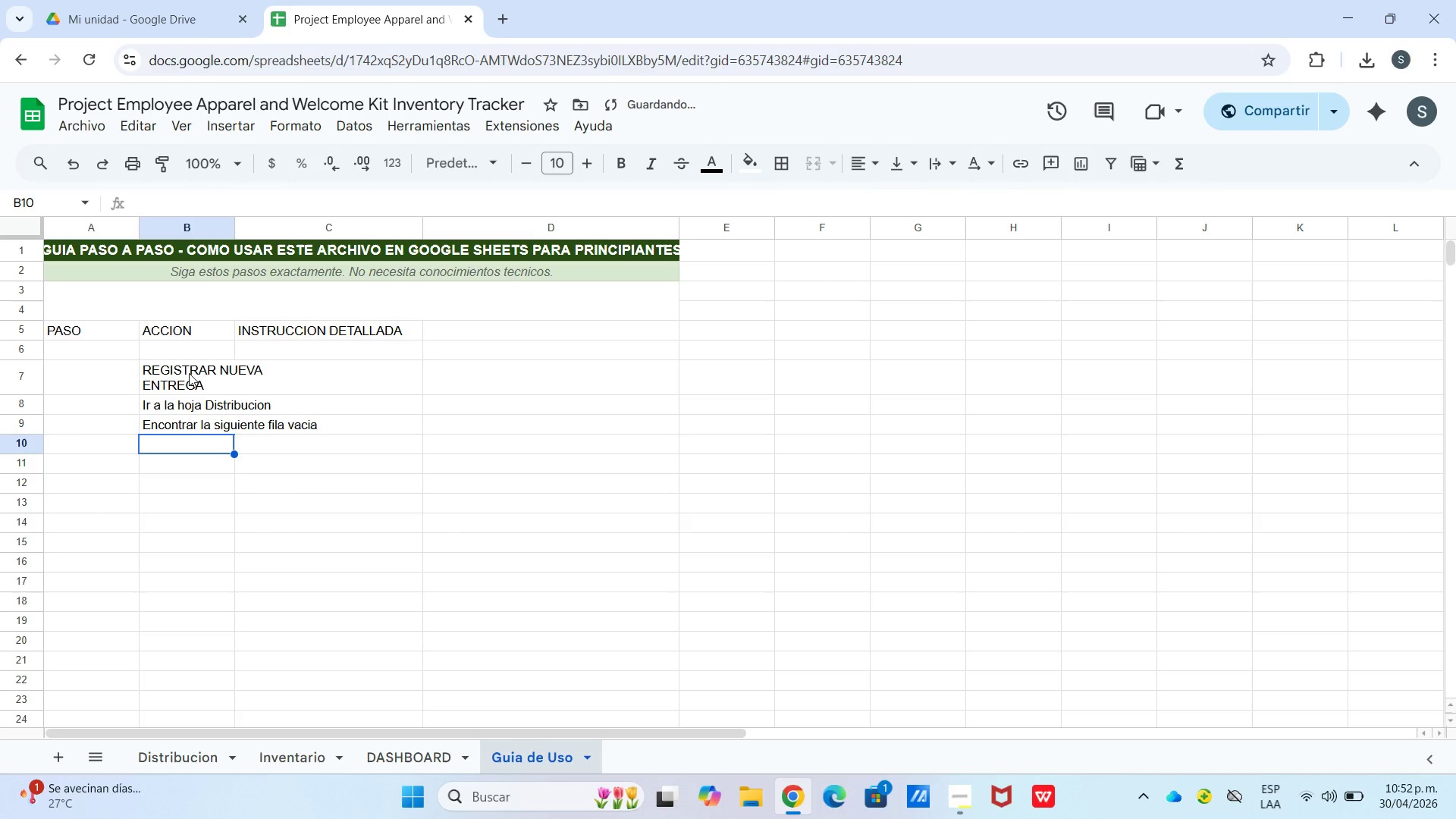 
key(Enter)
 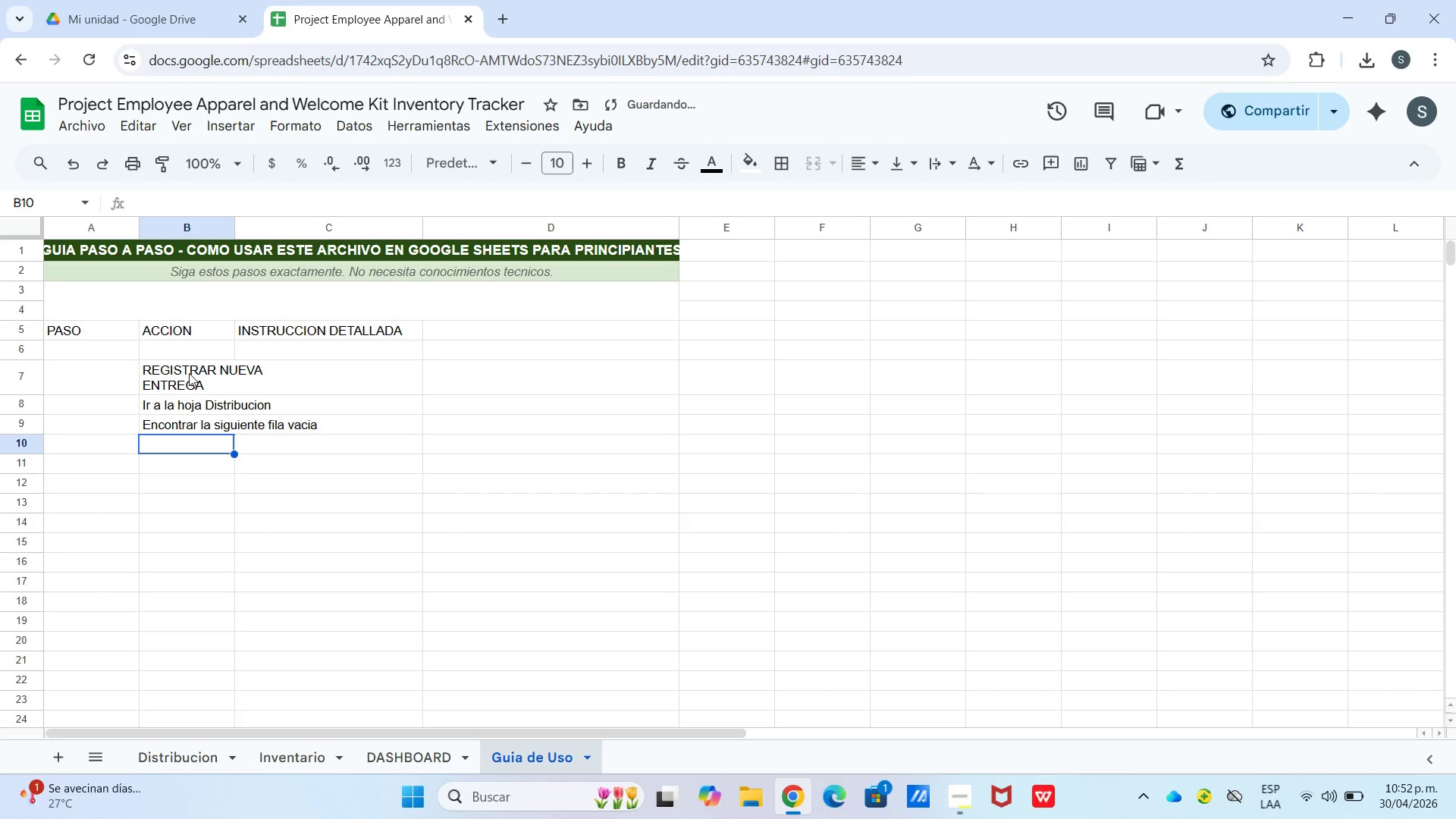 
type(Ingresar # Entrega *Col A()
 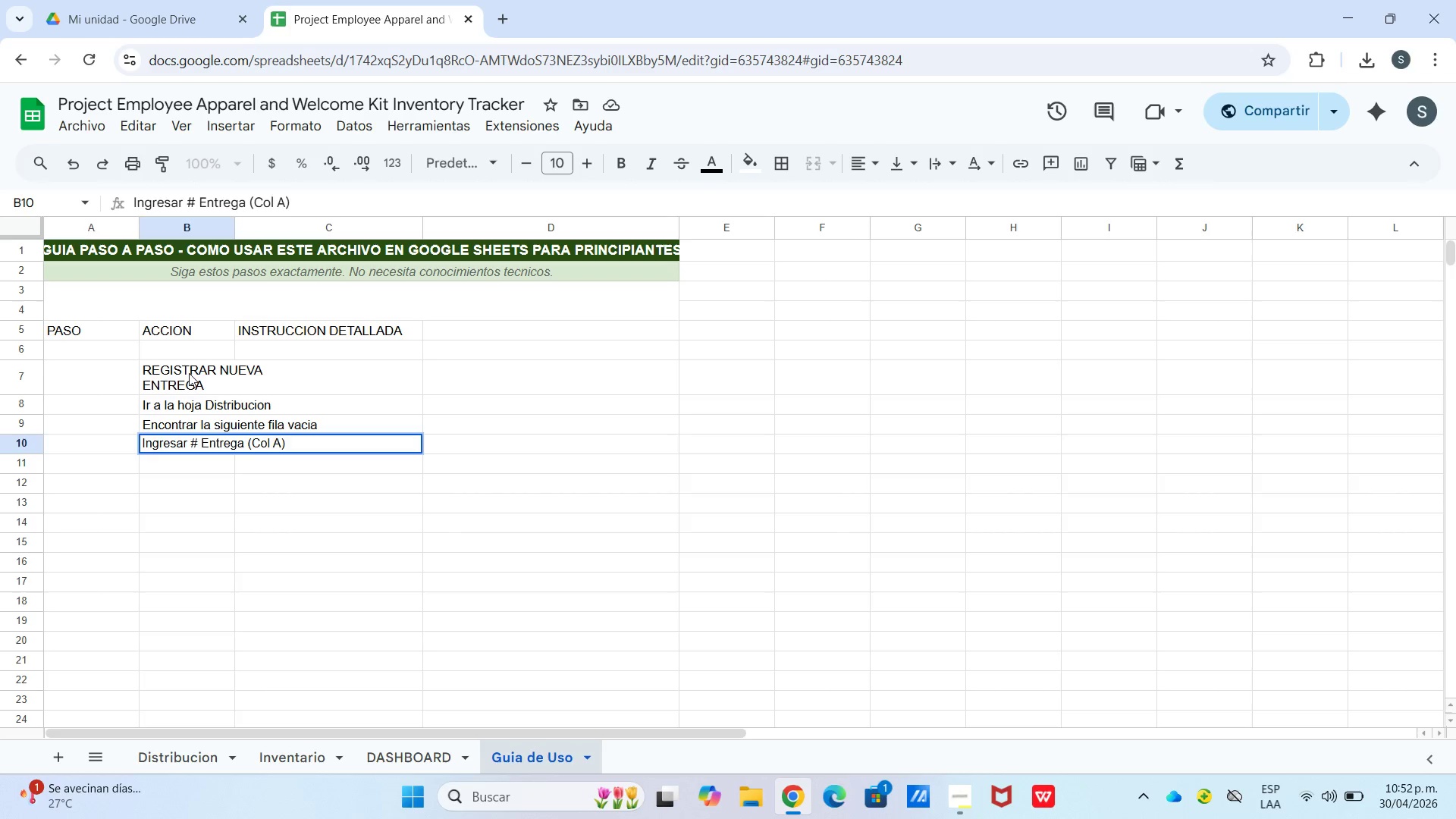 
key(Enter)
 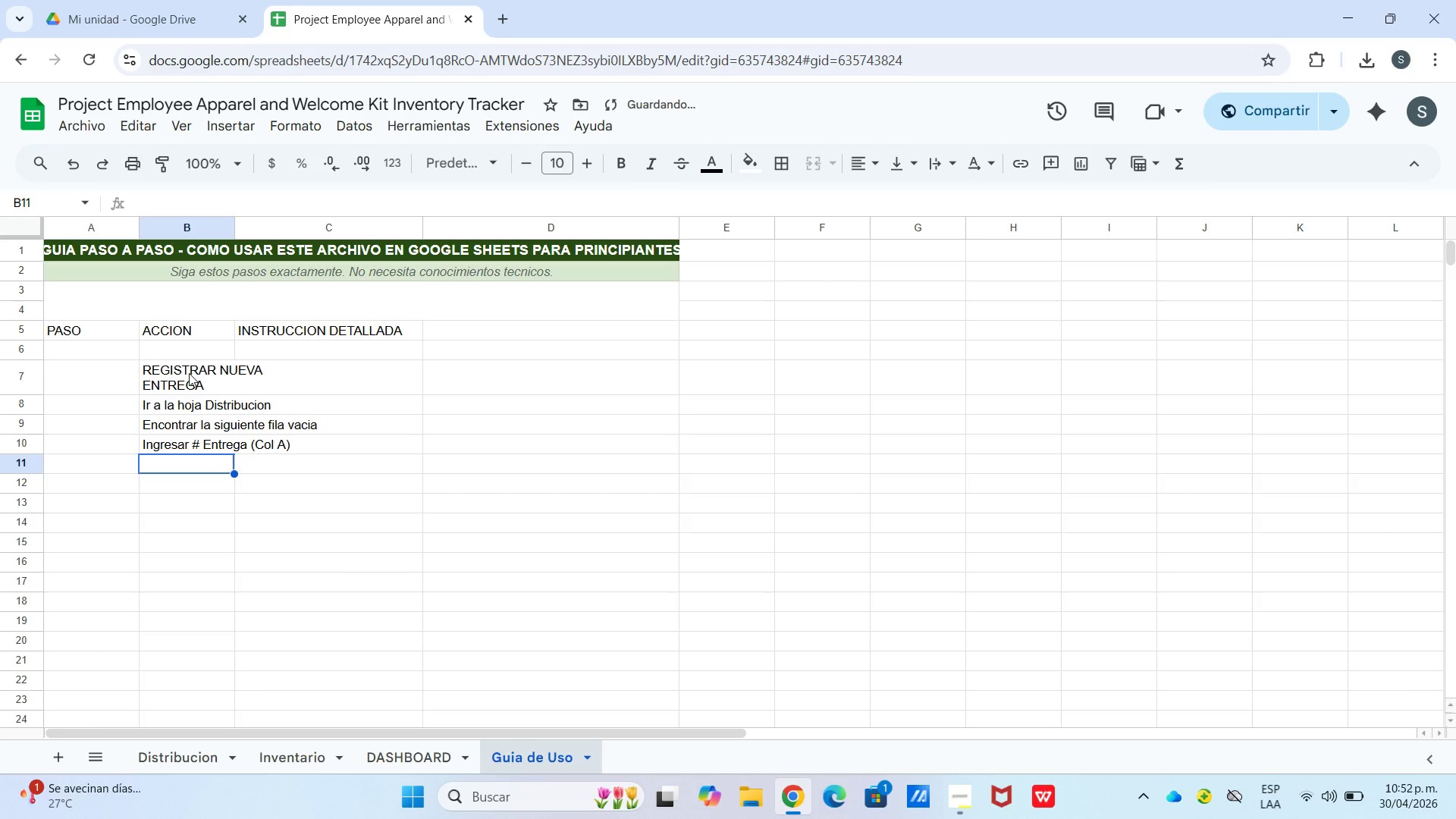 
type(Ingrear Fecha *Col B()
 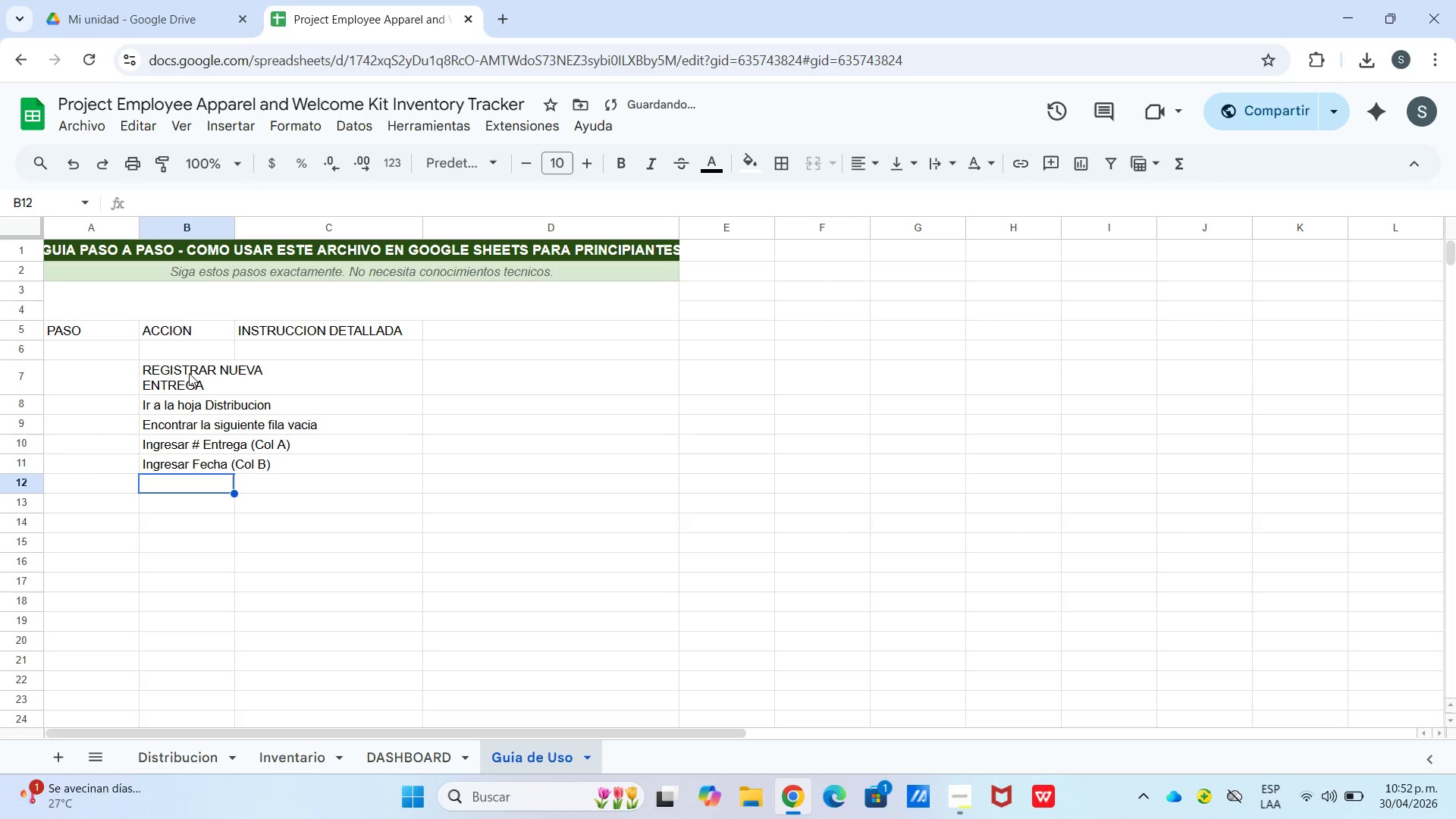 
hold_key(key=S, duration=0.38)
 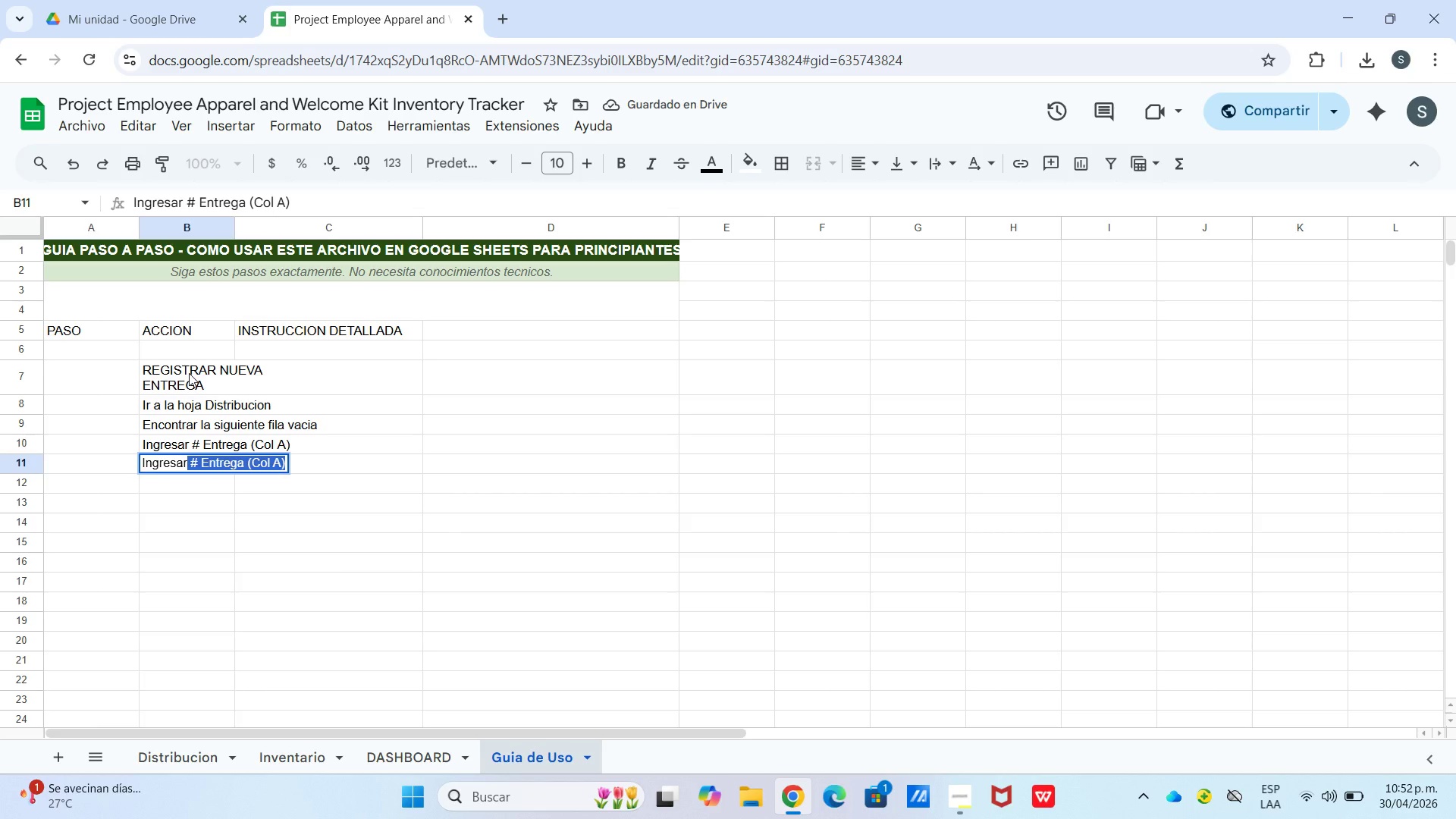 
key(Enter)
 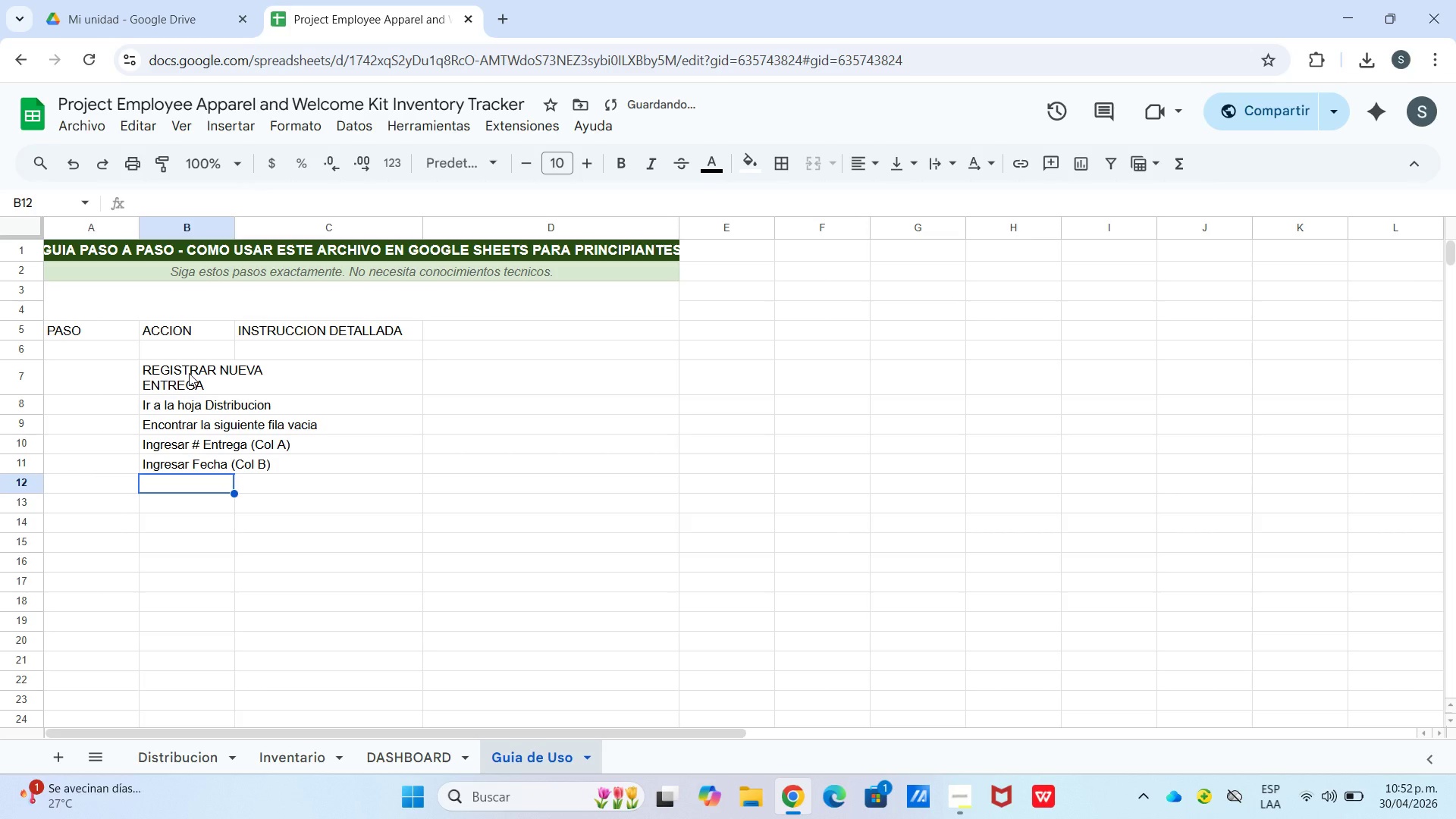 
type(Seleccionar ID Articulo *COl)
key(Backspace)
key(Backspace)
type(ol C()
 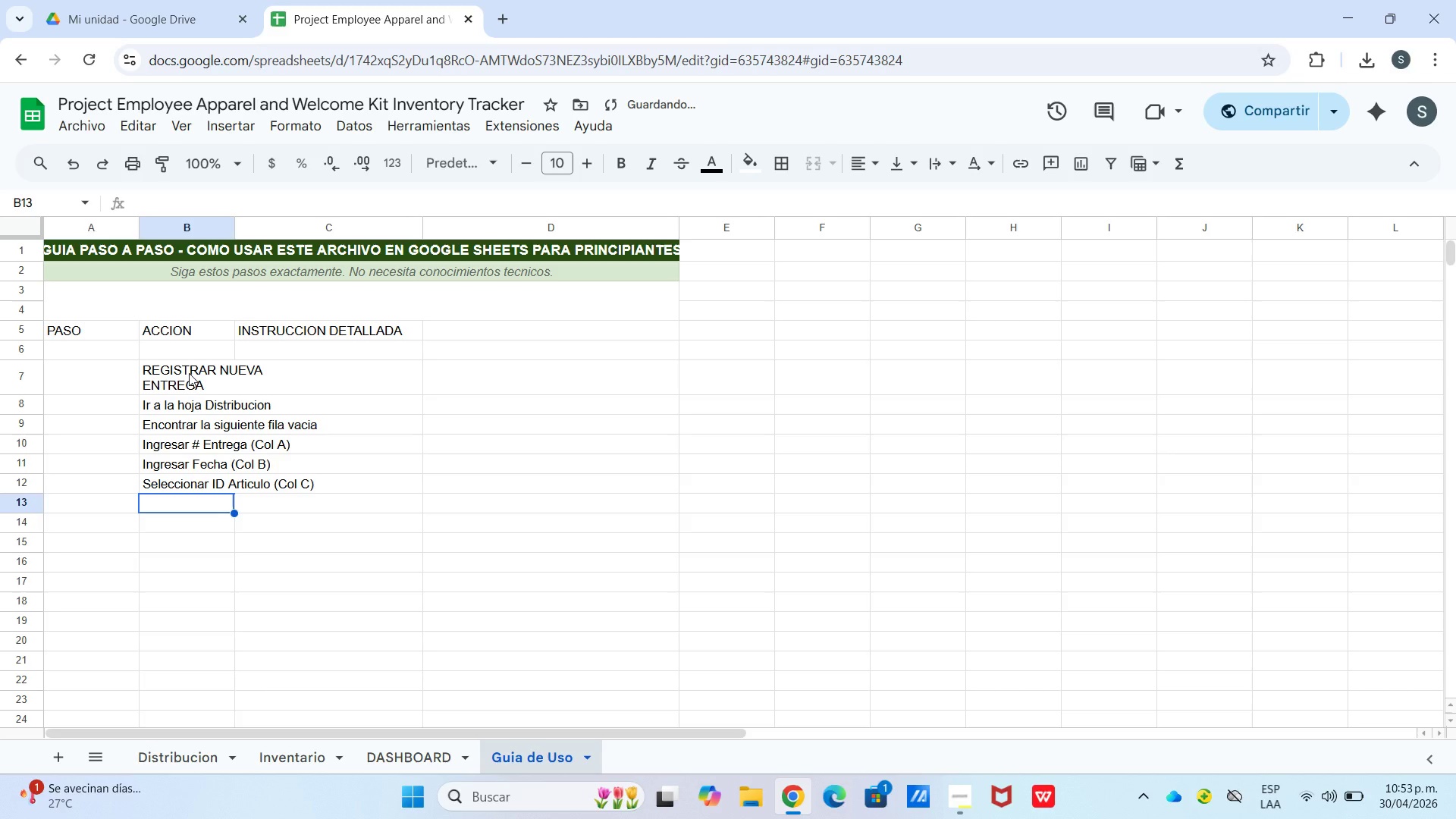 
 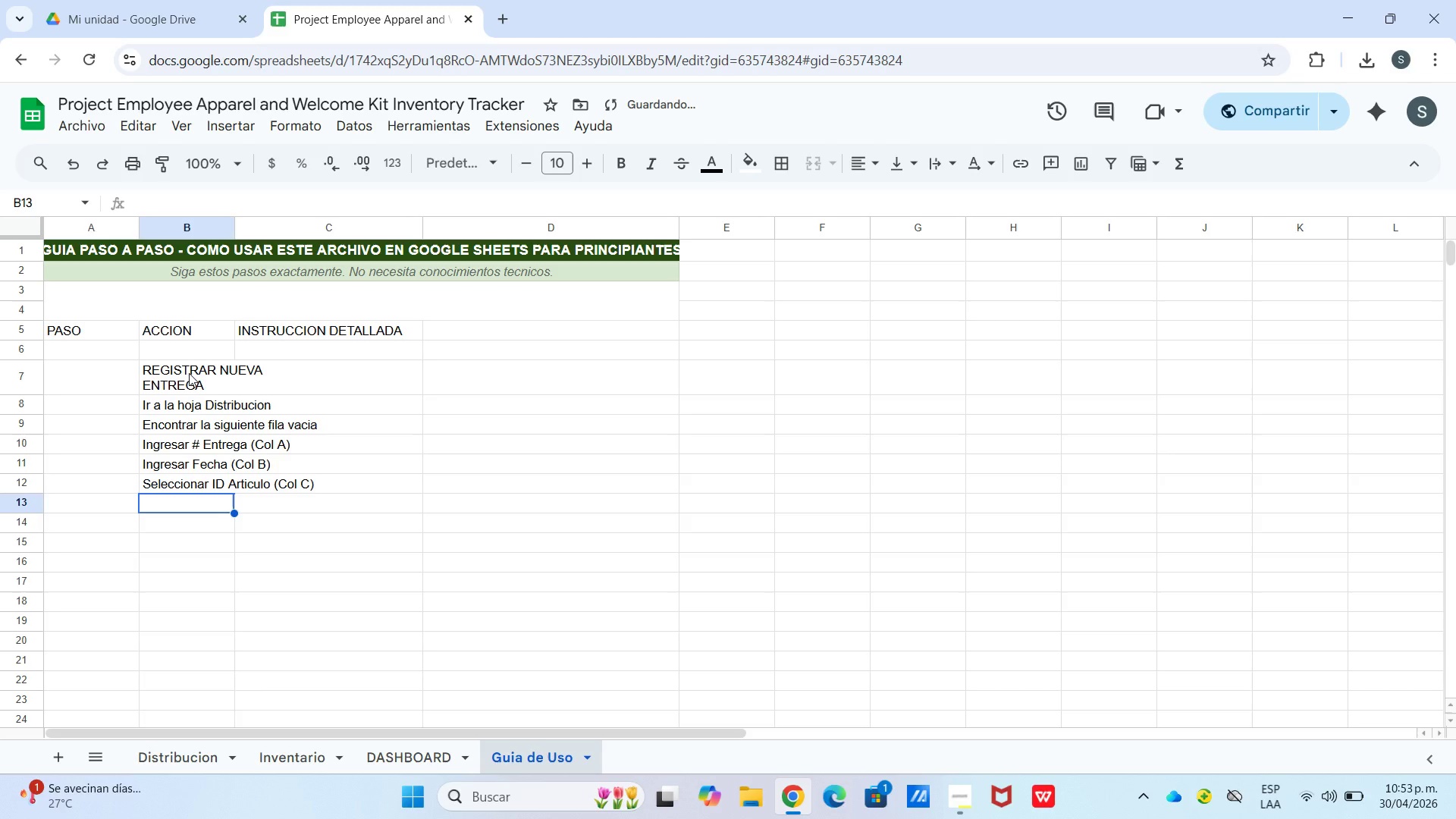 
key(Enter)
 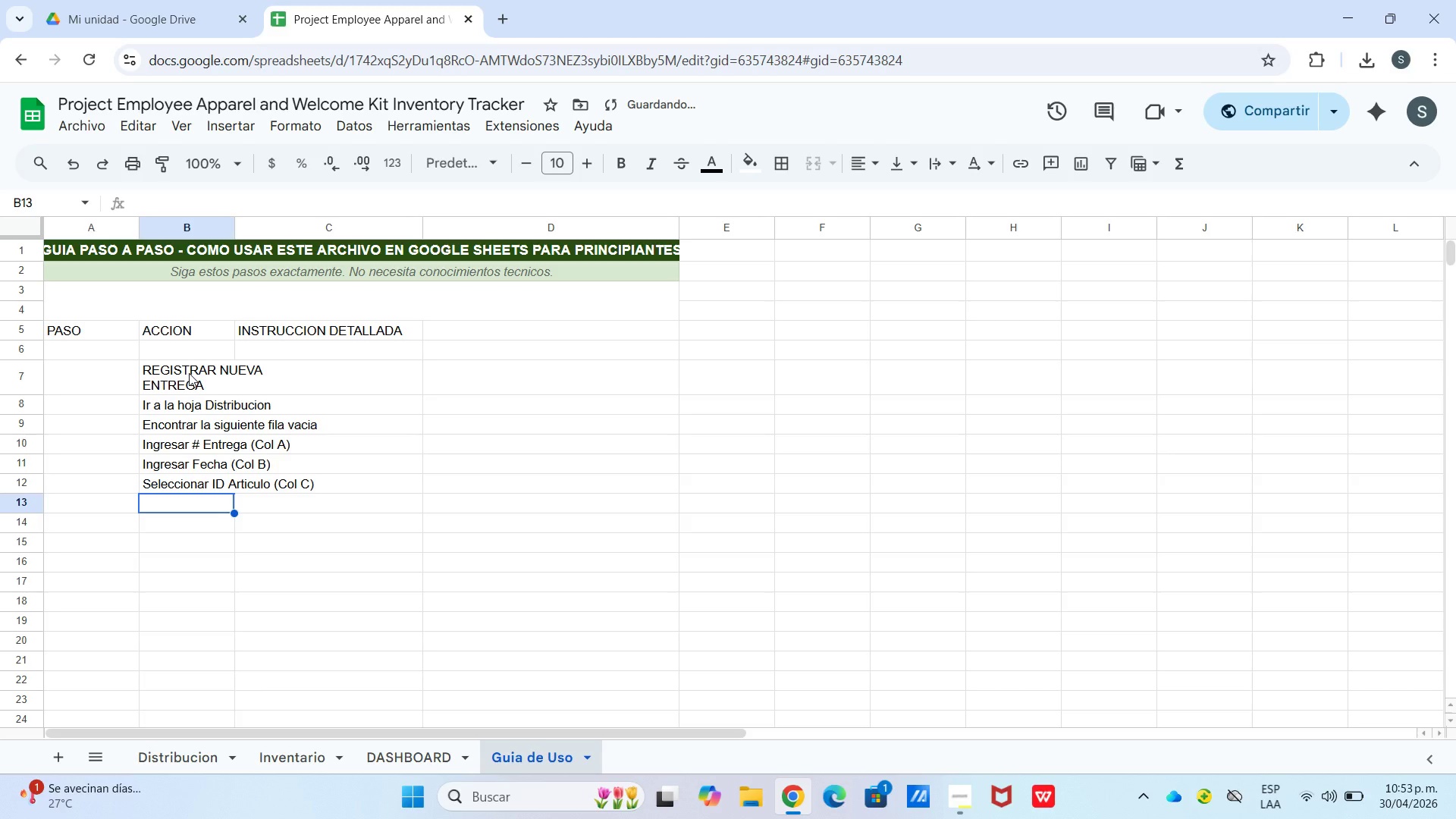 
type(Slecc)
key(Backspace)
key(Backspace)
key(Backspace)
key(Backspace)
type(eleccionar)
 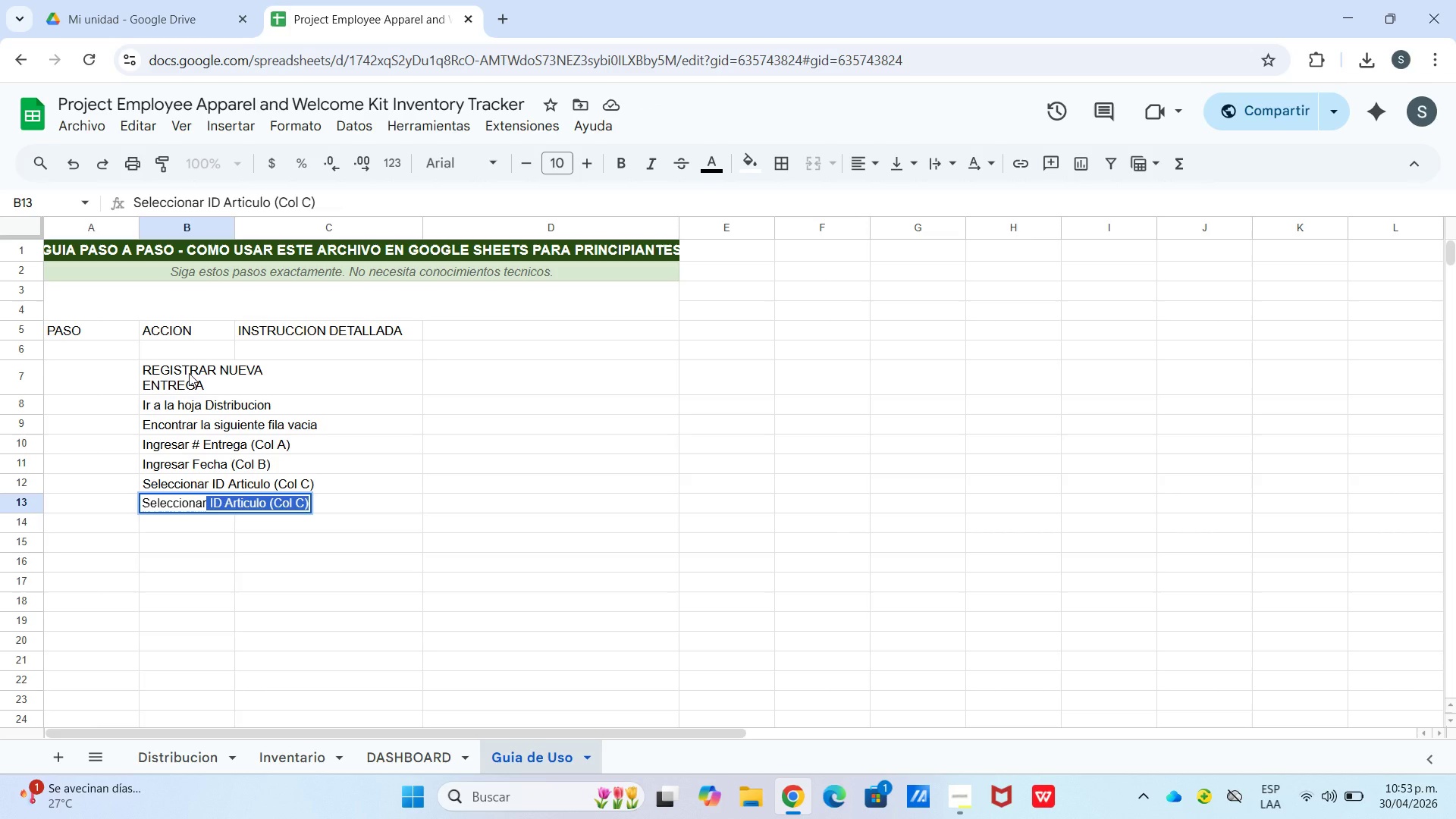 
type( Nombre Articulo *)
key(Backspace)
 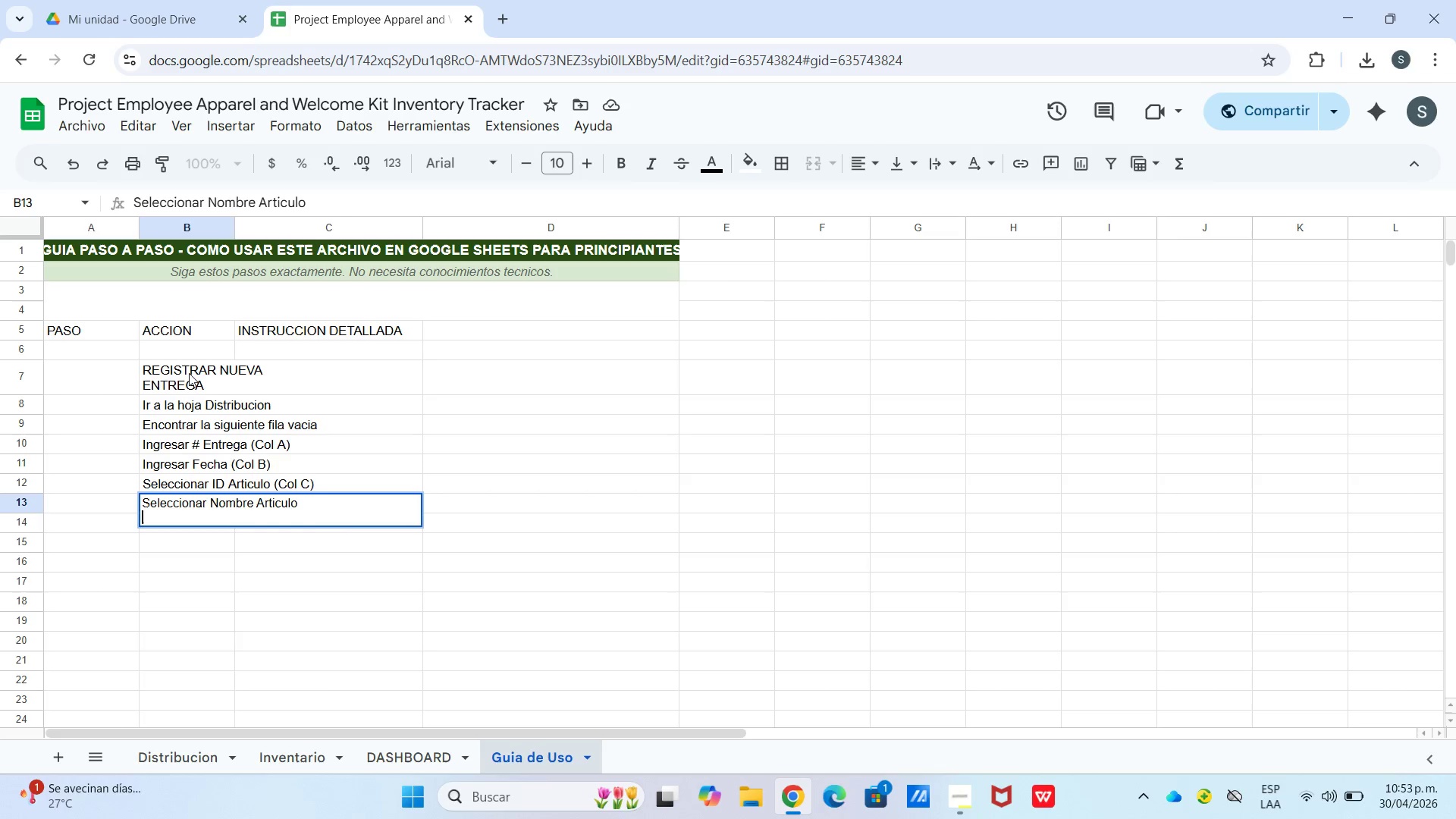 
key(Control+Enter)
 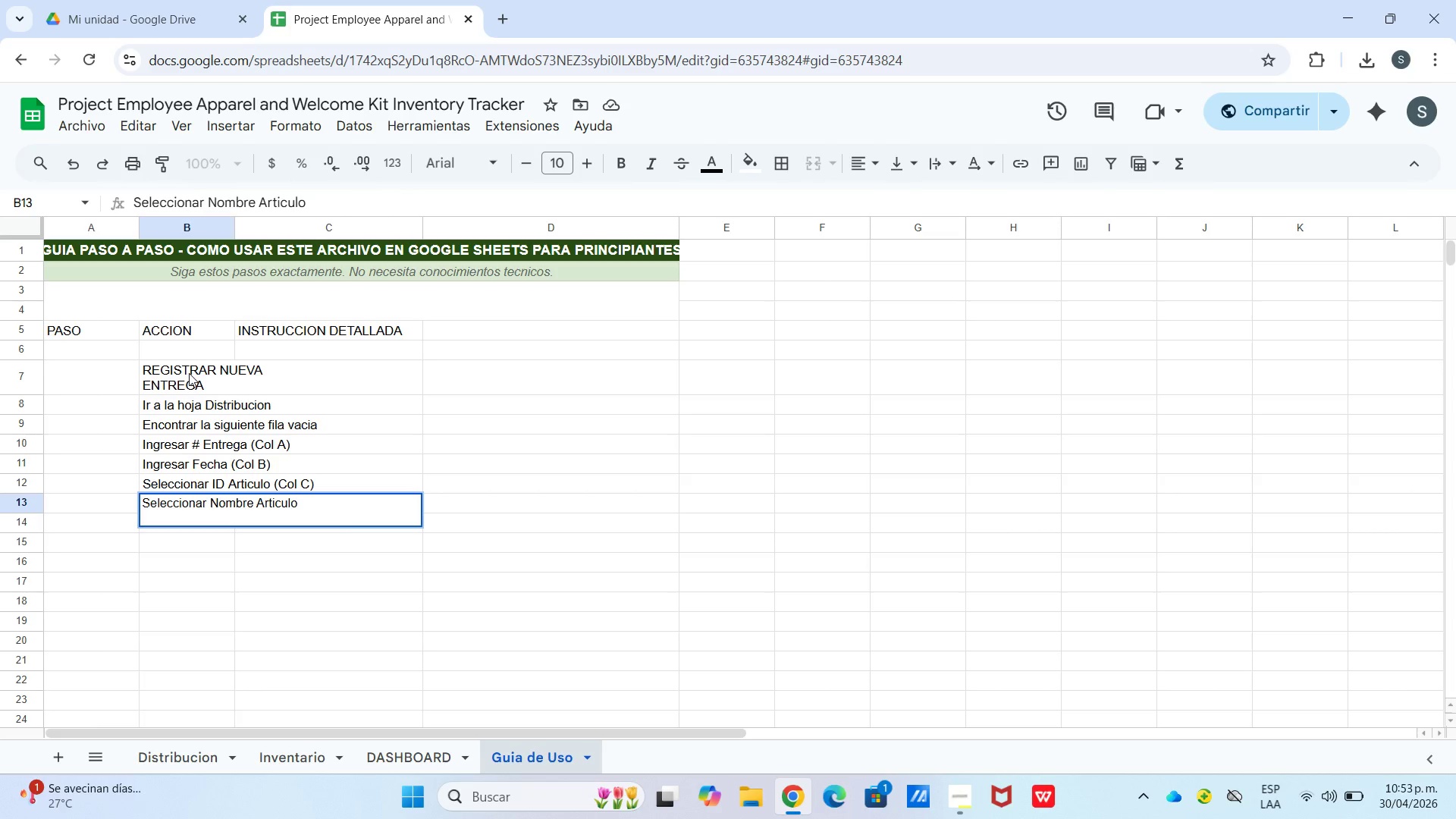 
type(*Col D()
 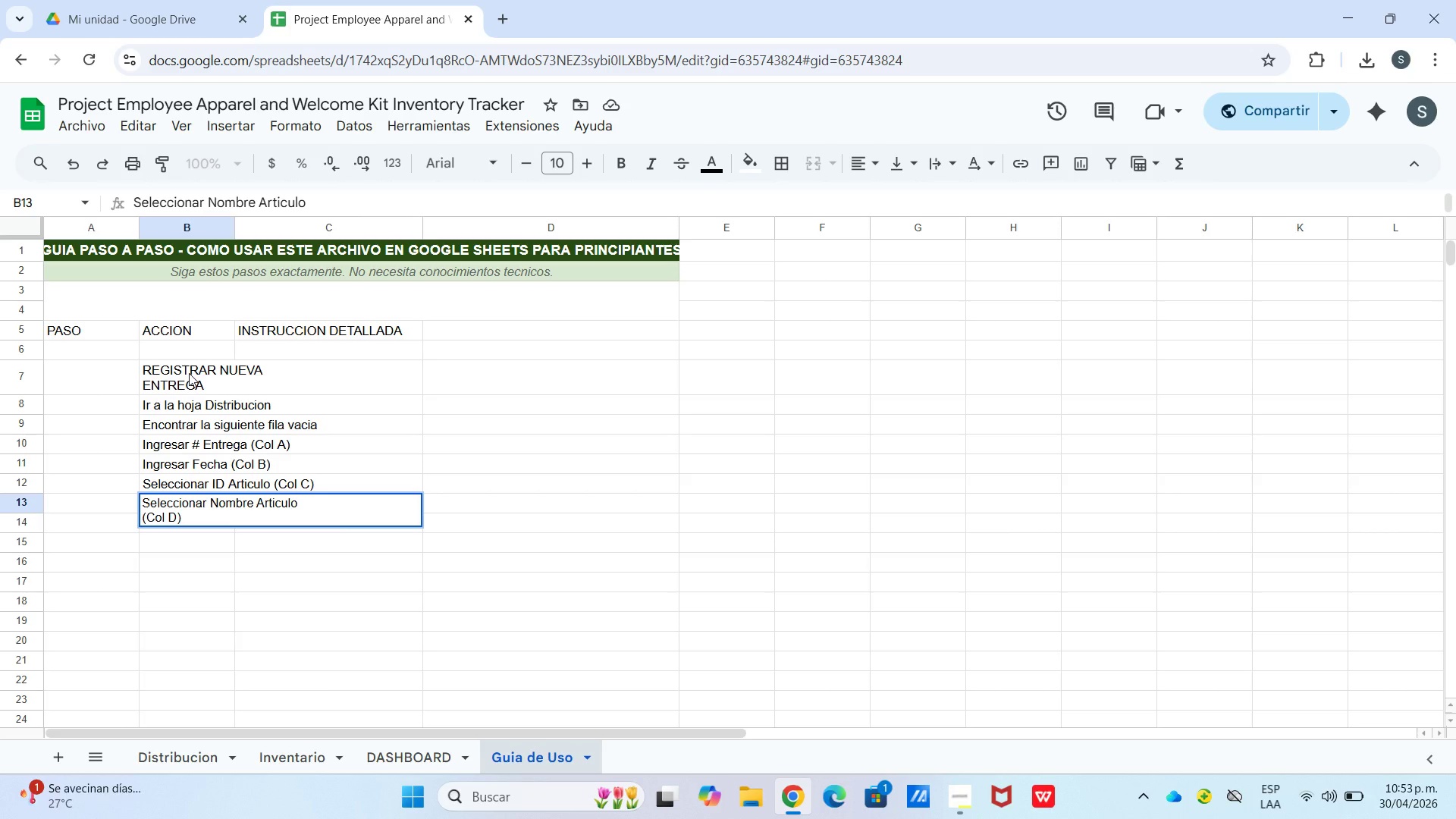 
key(Enter)
 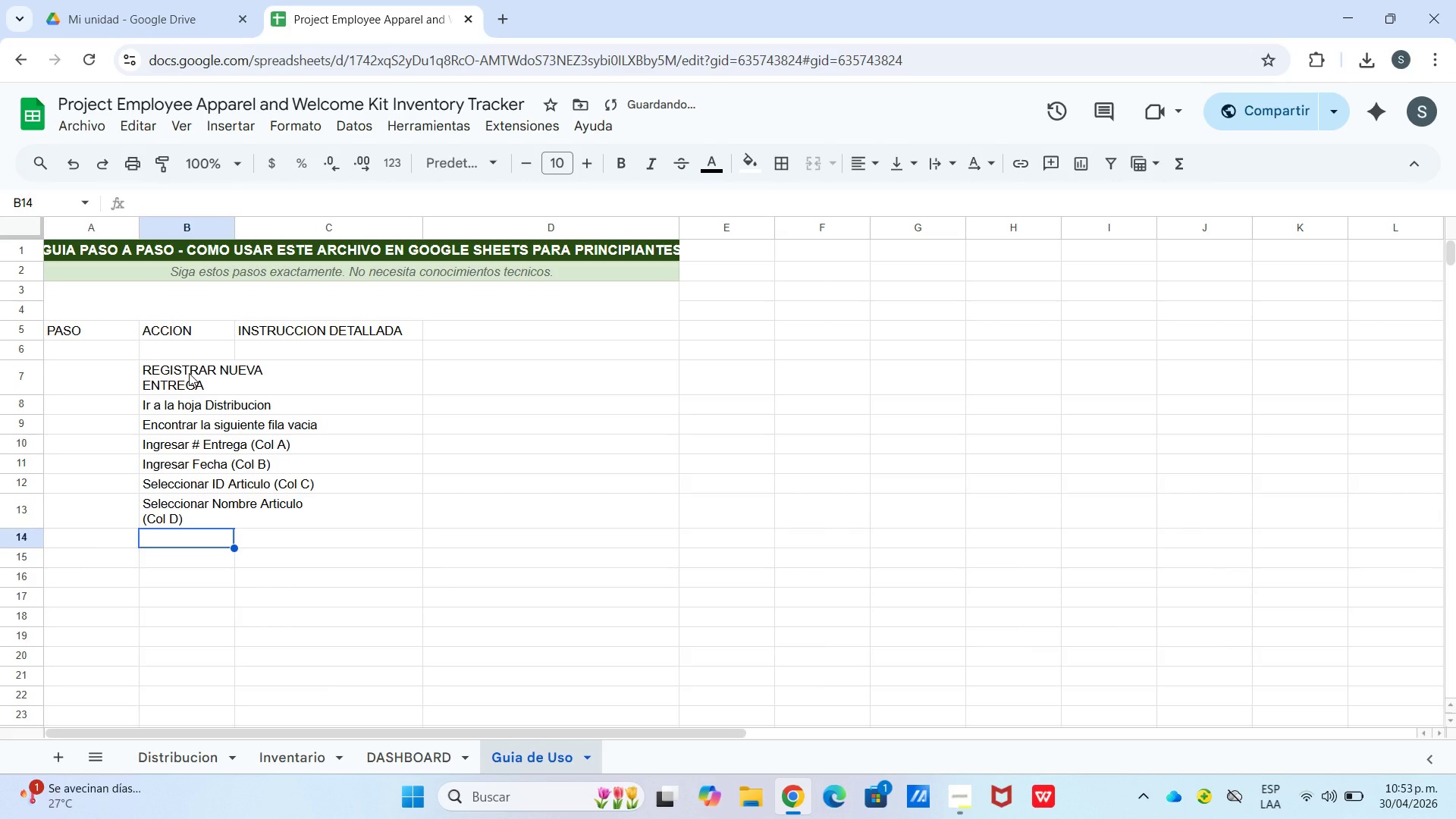 
type(Sle)
key(Backspace)
key(Backspace)
type(eleccionar Categoria *Col E()
 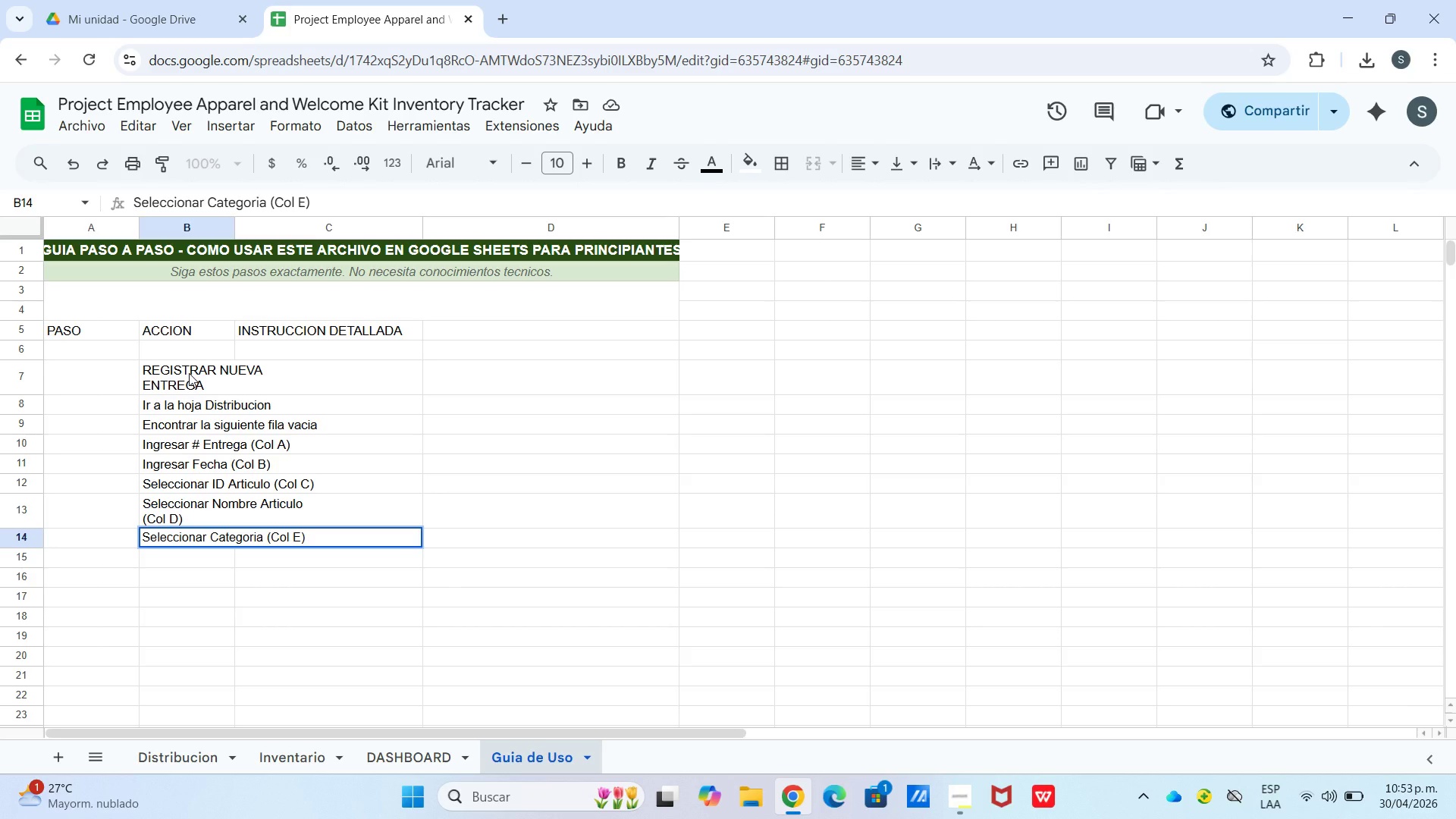 
key(Enter)
 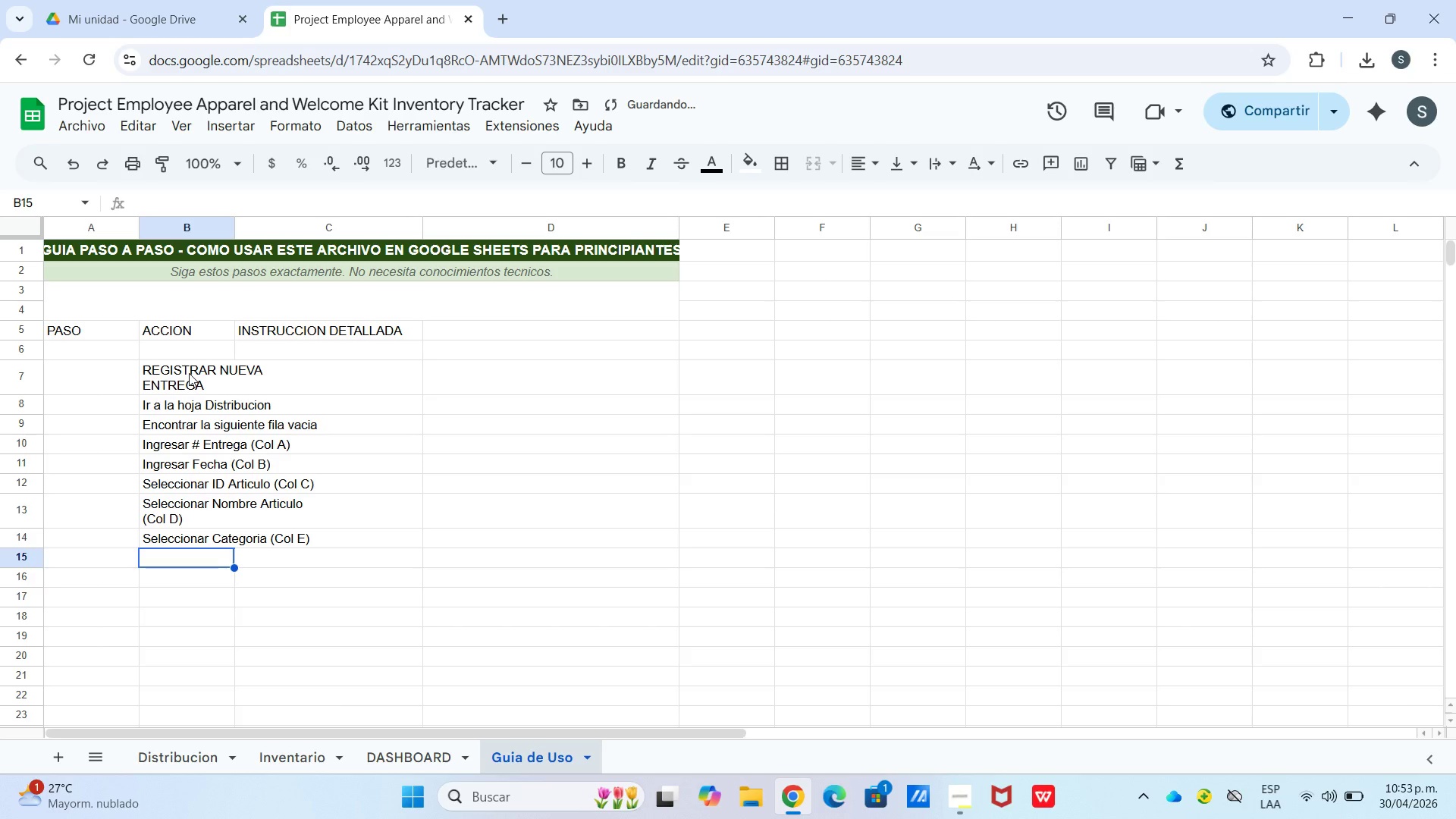 
type(Ingrea)
key(Backspace)
key(Backspace)
type(sa)
key(Backspace)
key(Backspace)
type(wsa)
key(Backspace)
key(Backspace)
key(Backspace)
type(esar Nombre Empleado)
 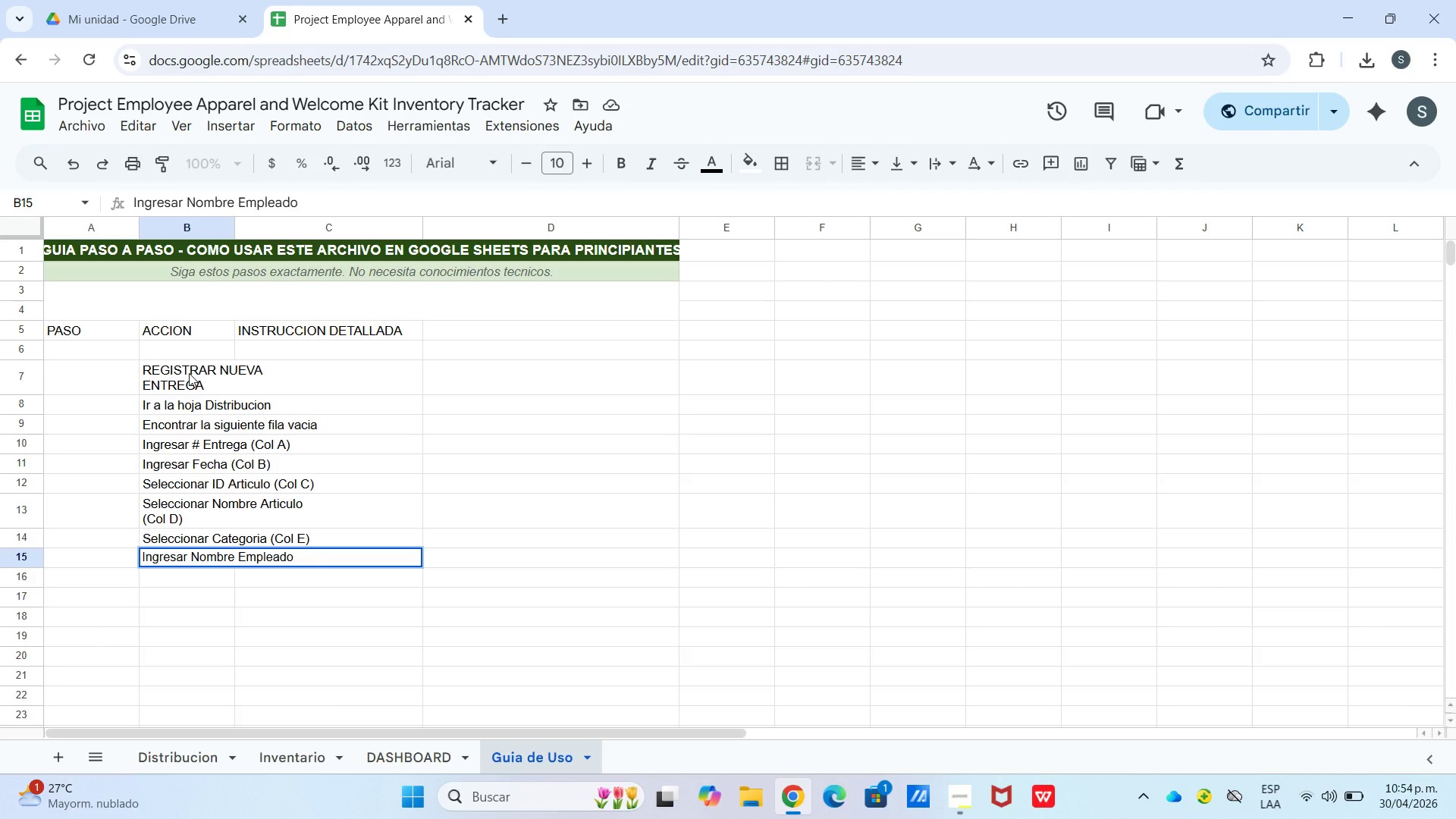 
key(Control+Enter)
 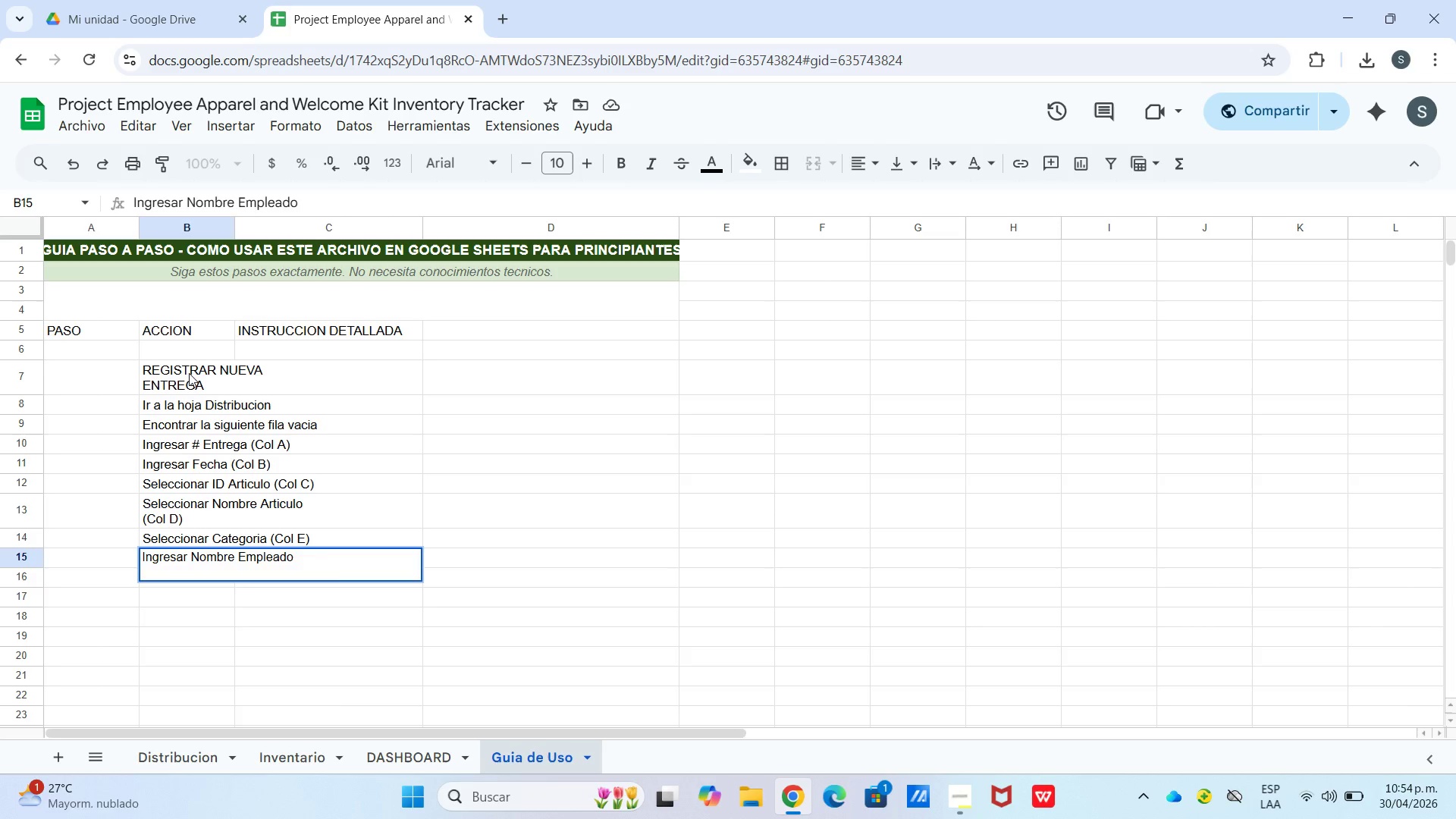 
type(*Col F()
 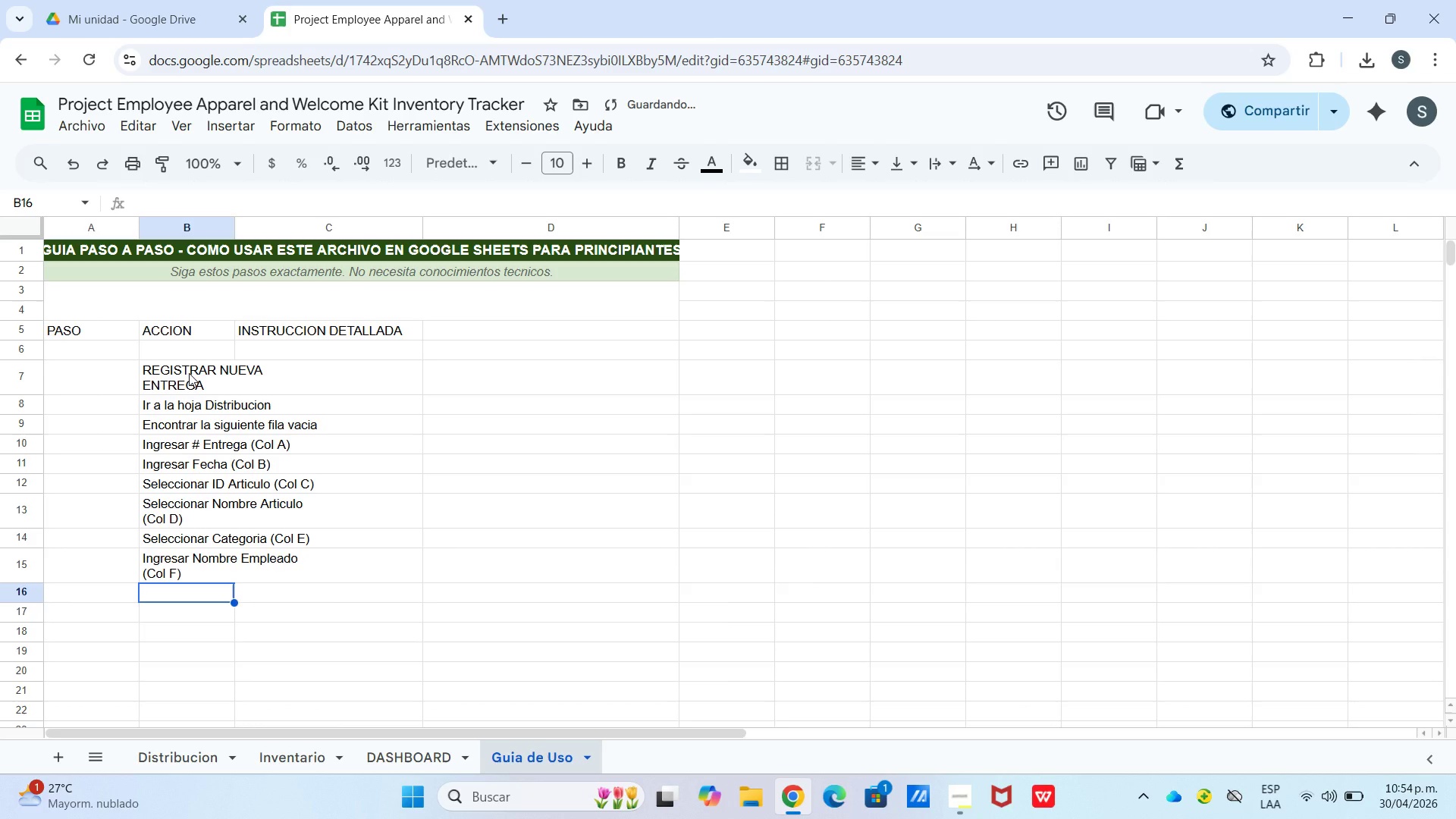 
 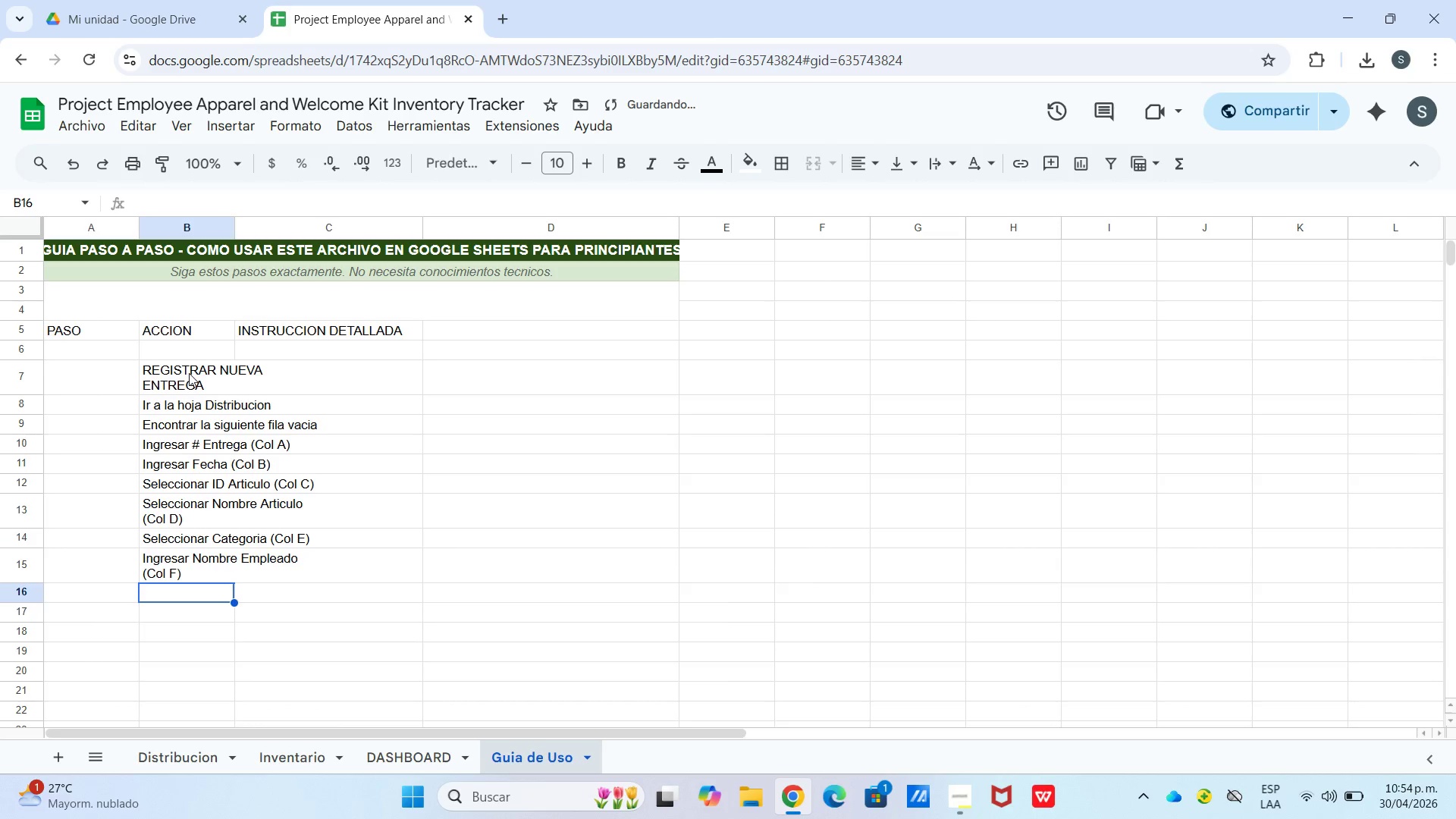 
key(Enter)
 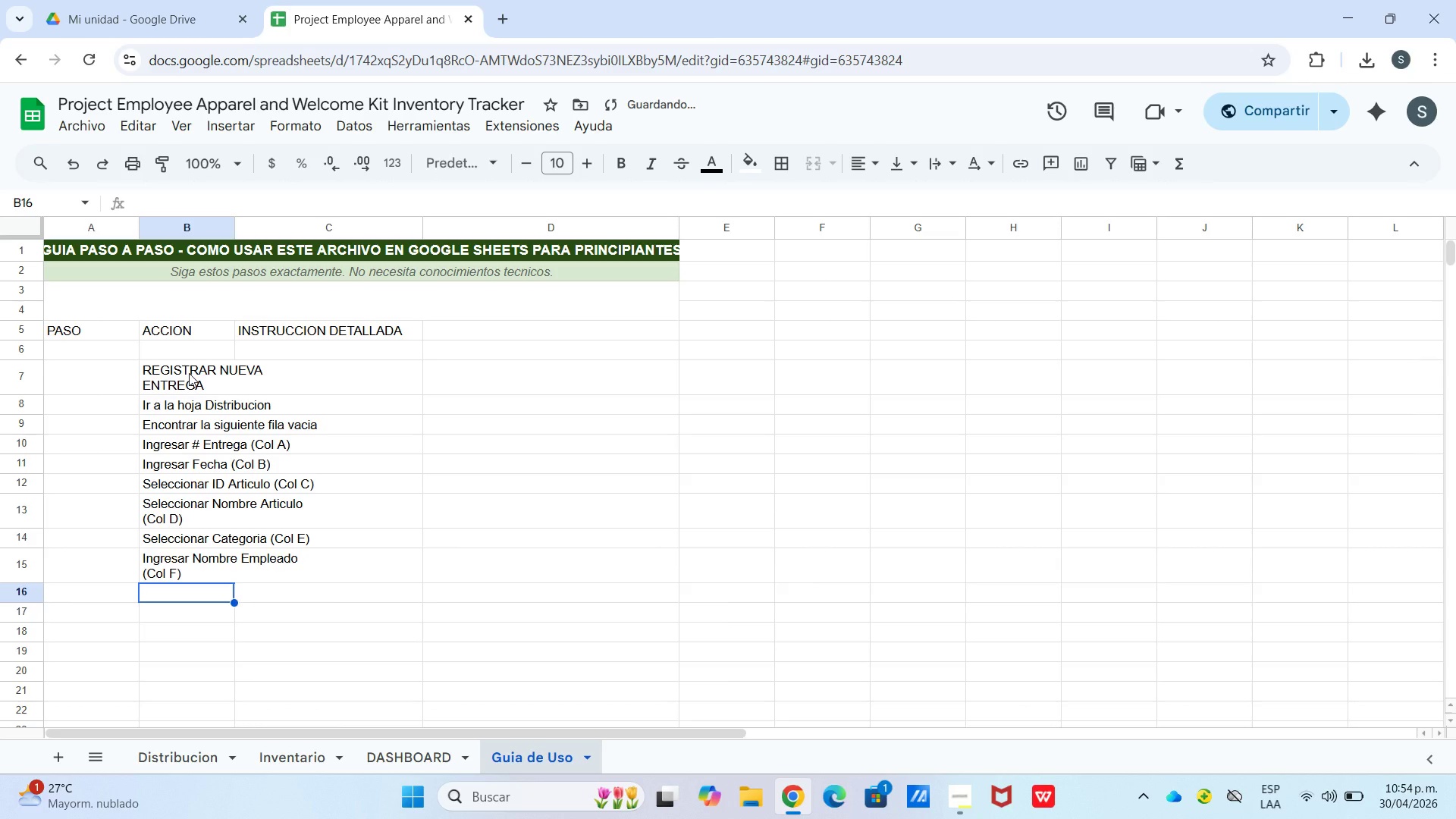 
type(Ingresar Cantidad *CO)
key(Backspace)
type(ol G()
 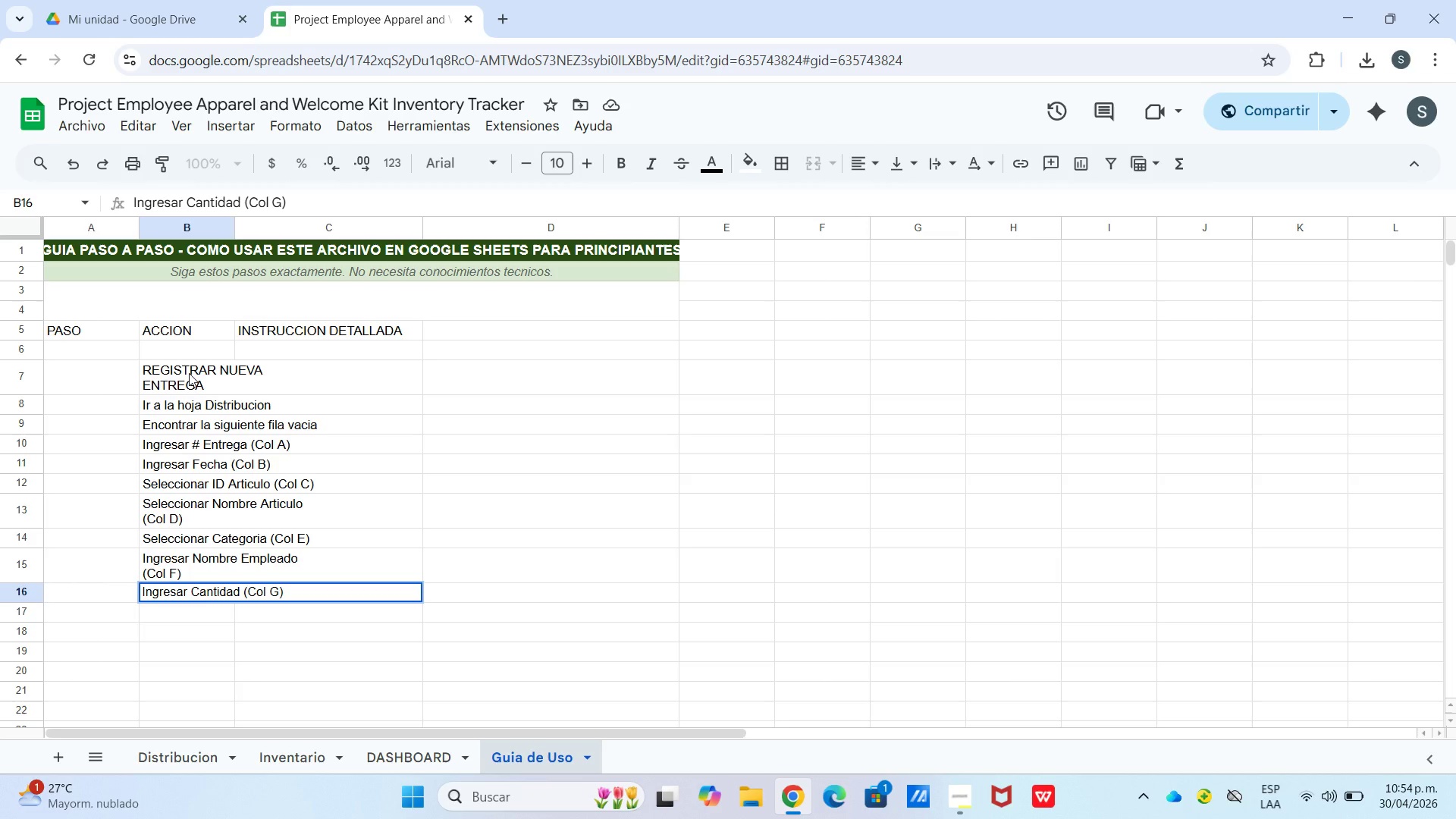 
key(Enter)
 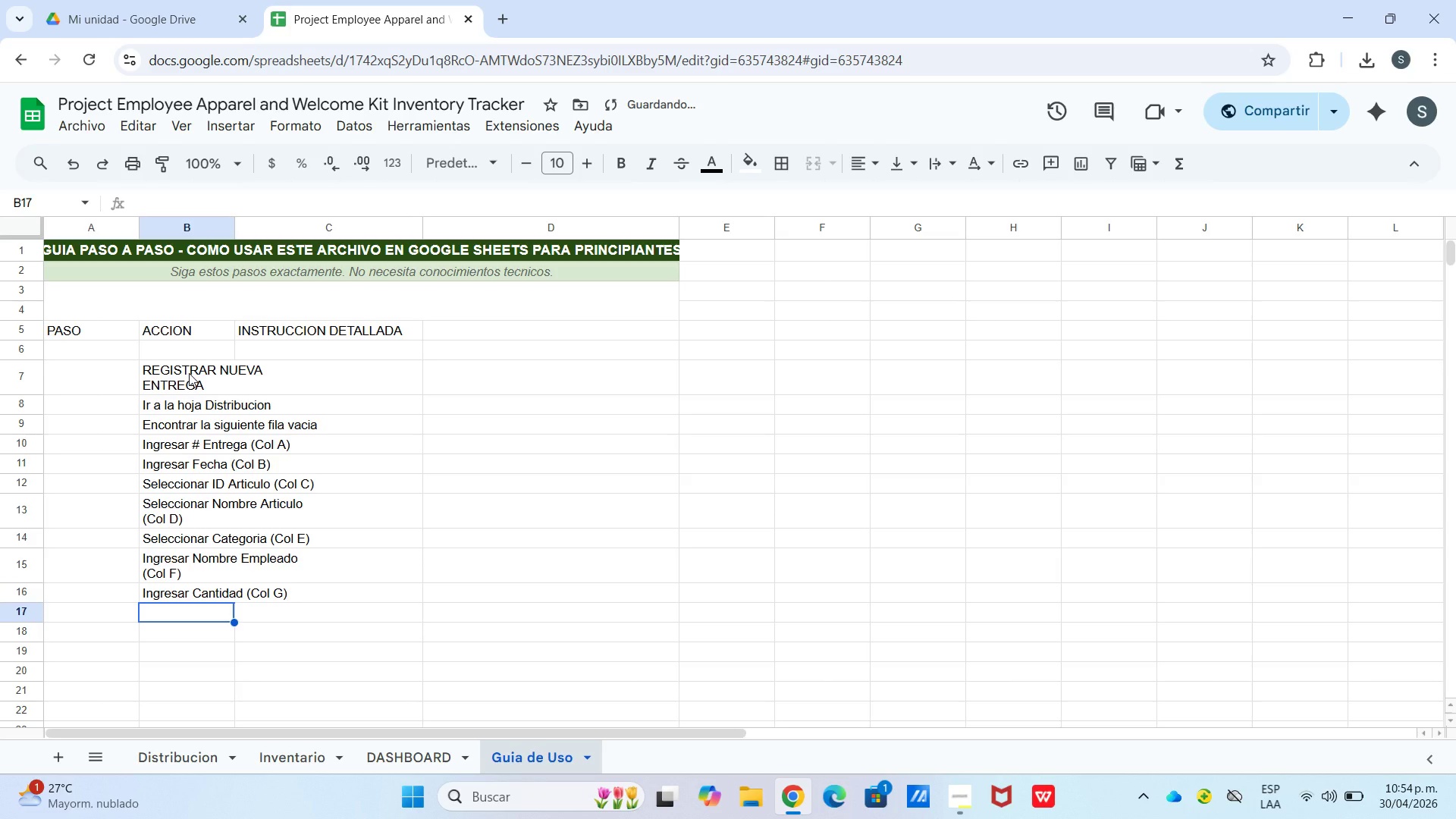 
type(Completar columnas H-K)
 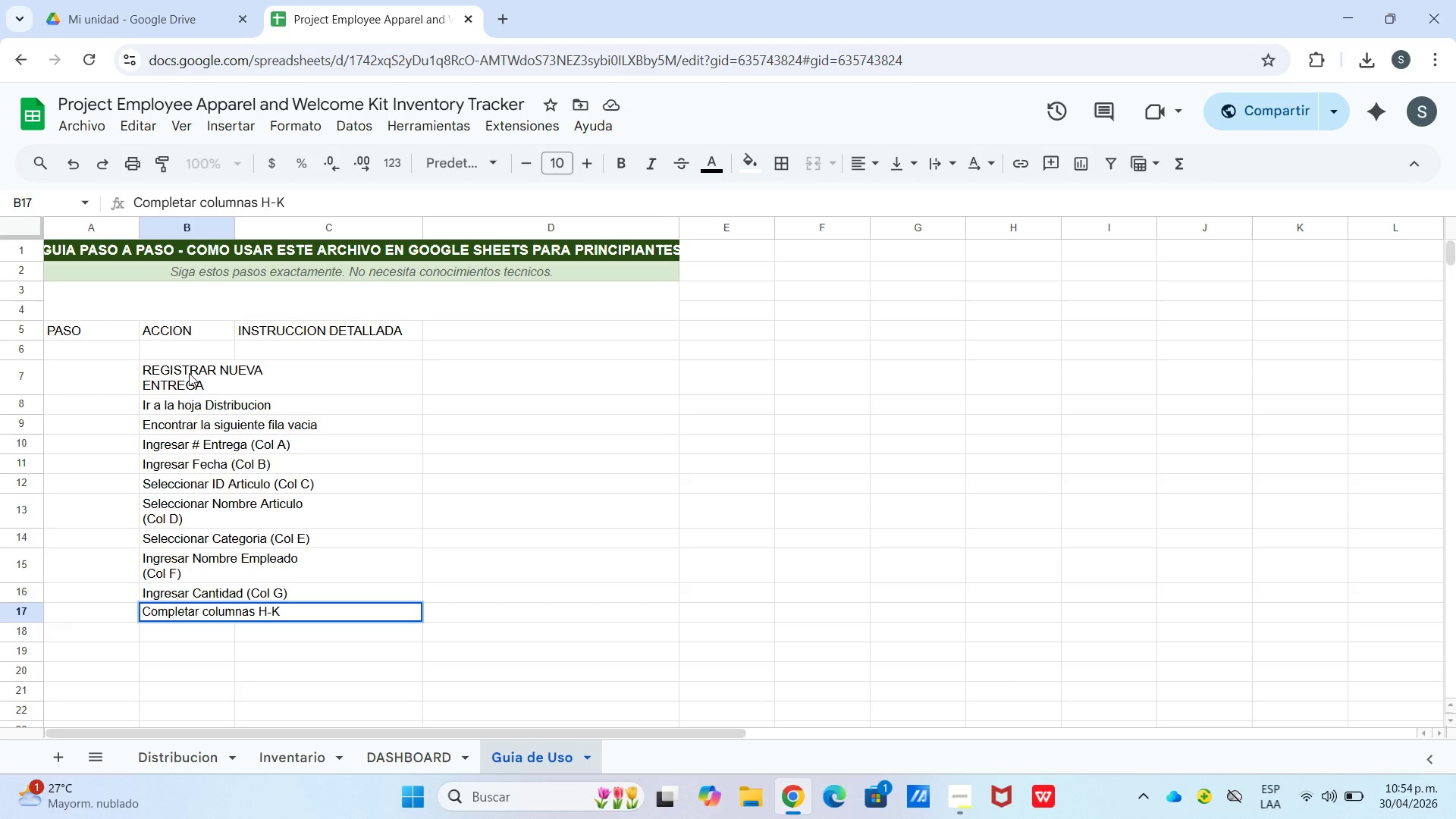 
left_click([134, 368])
 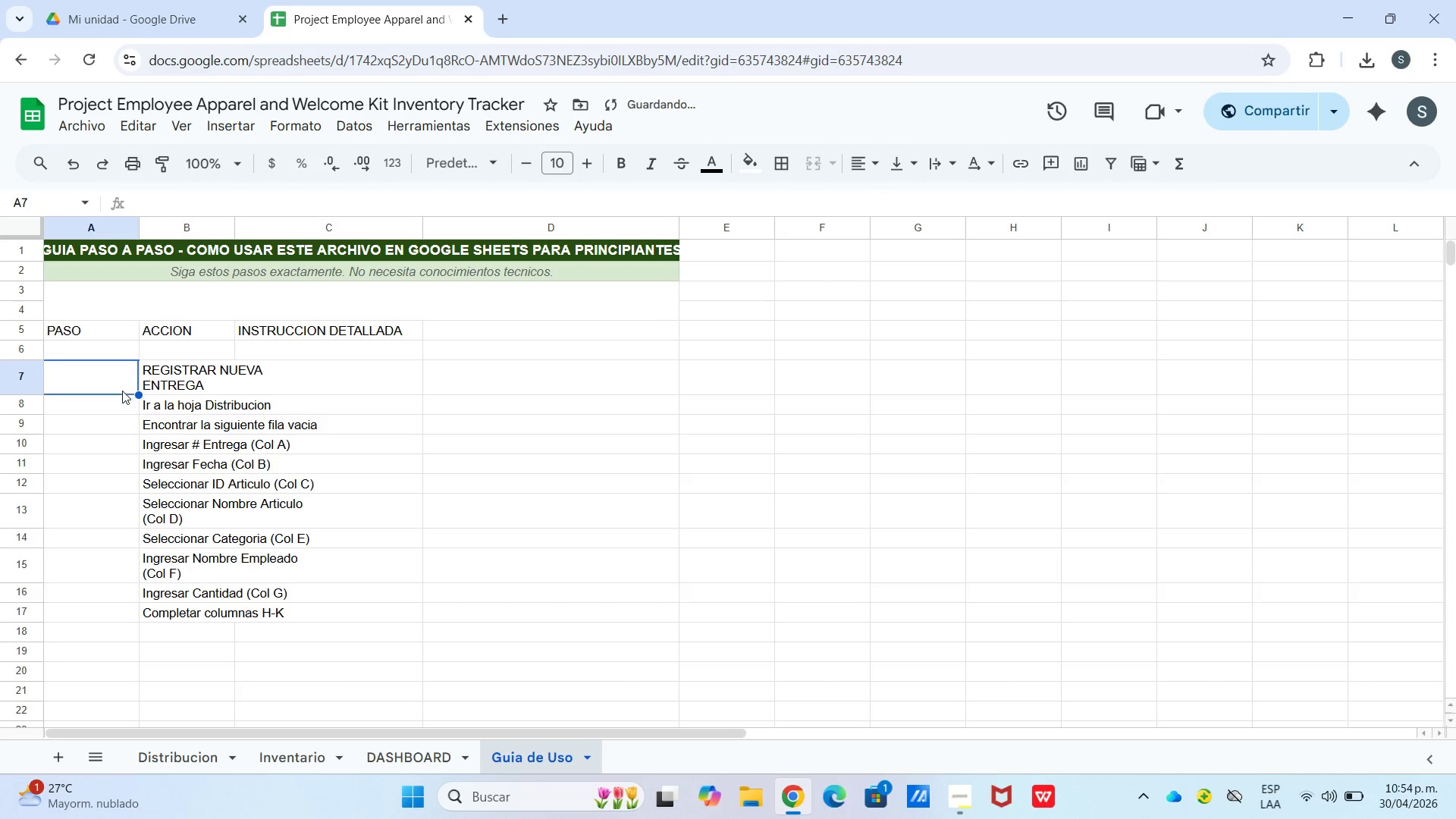 
left_click([118, 400])
 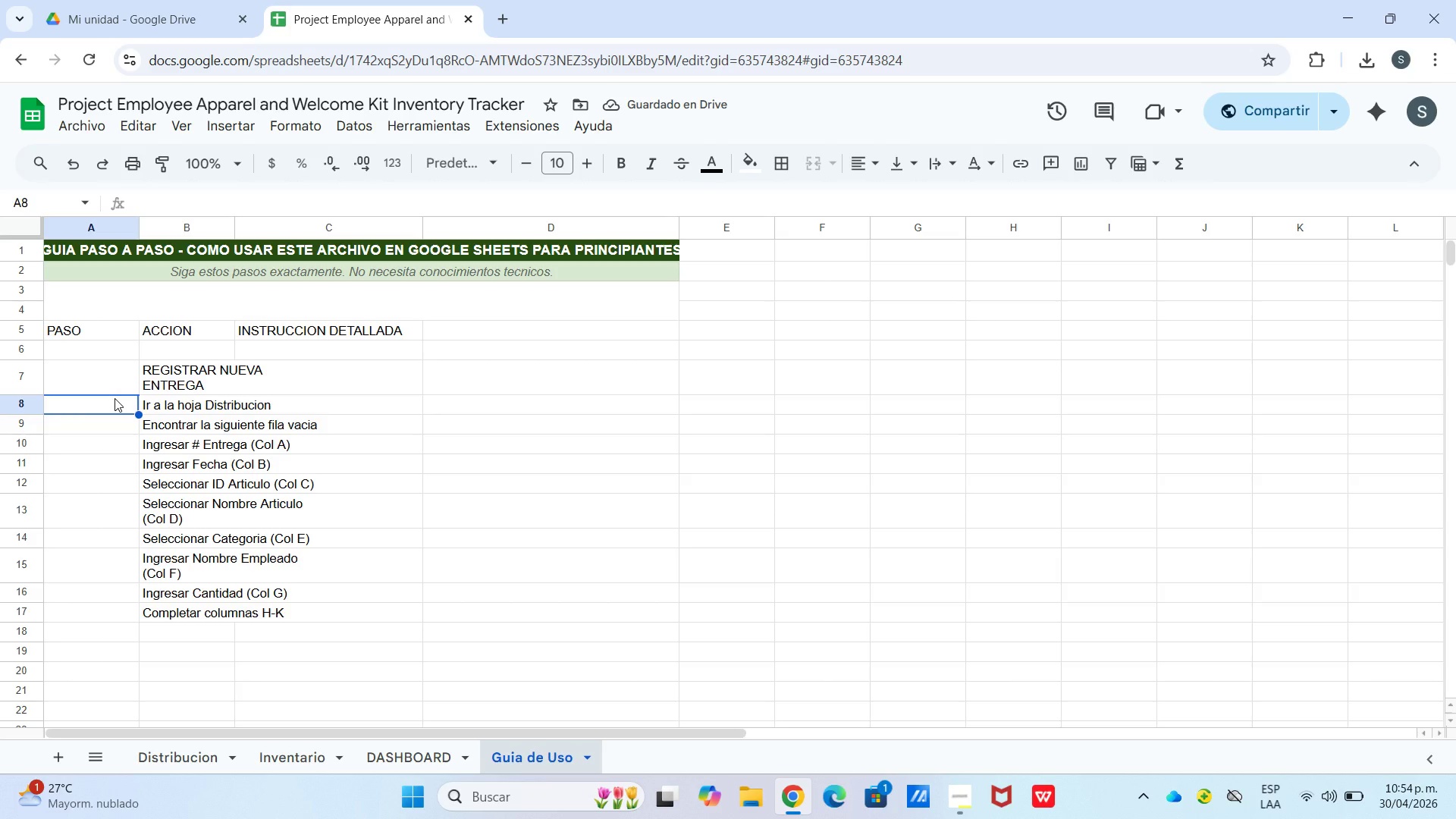 
key(1)
 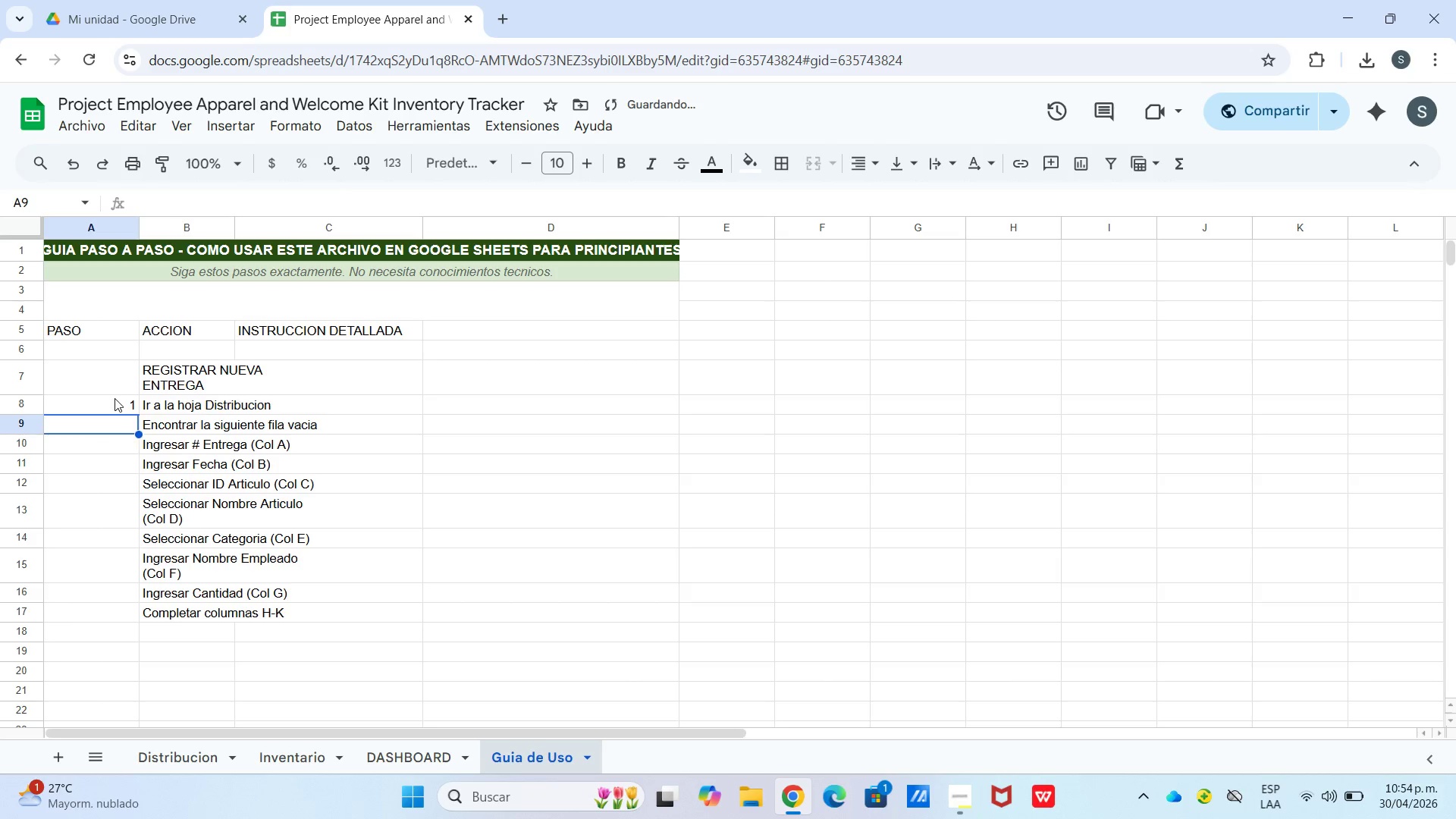 
key(Enter)
 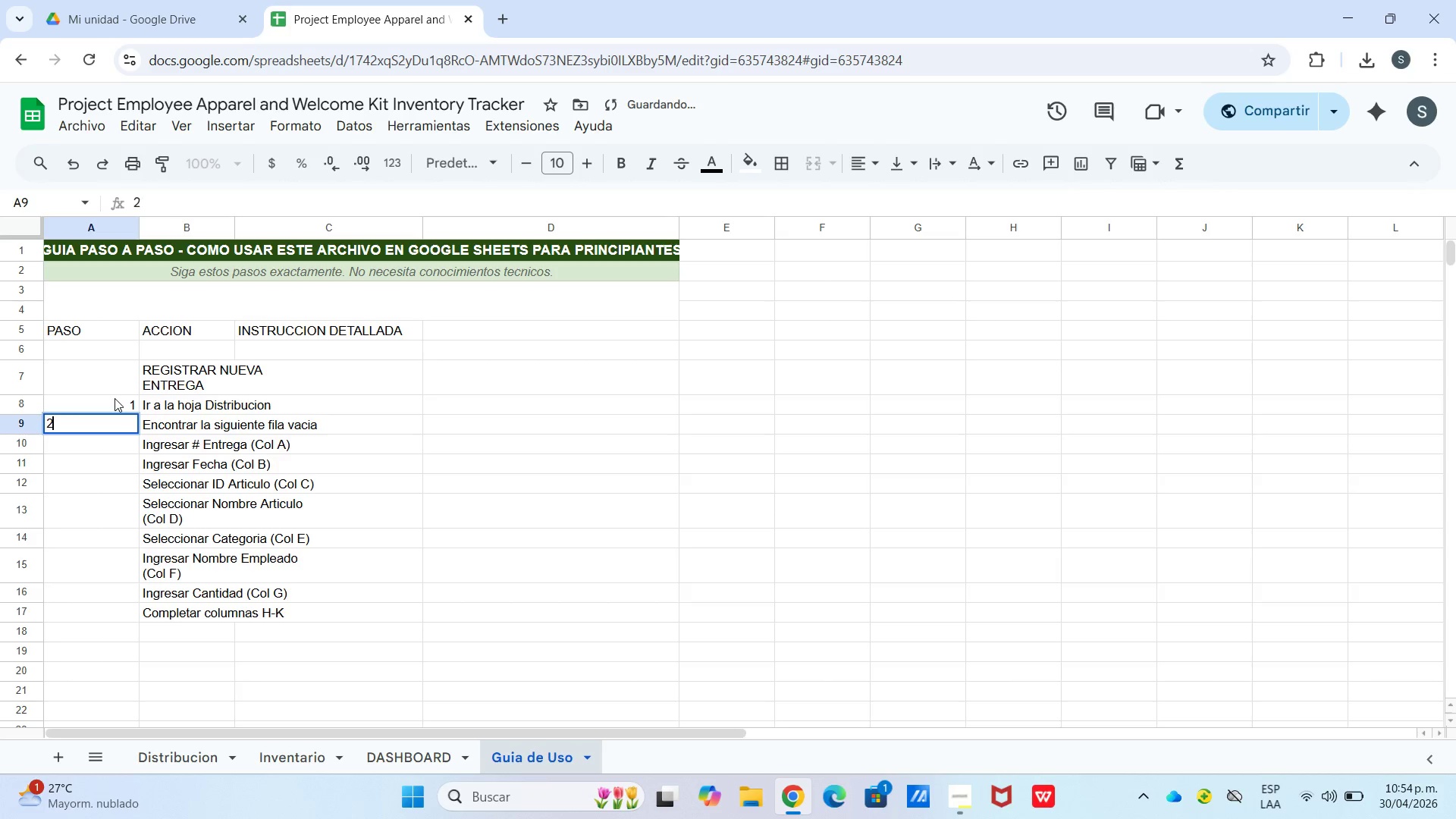 
key(2)
 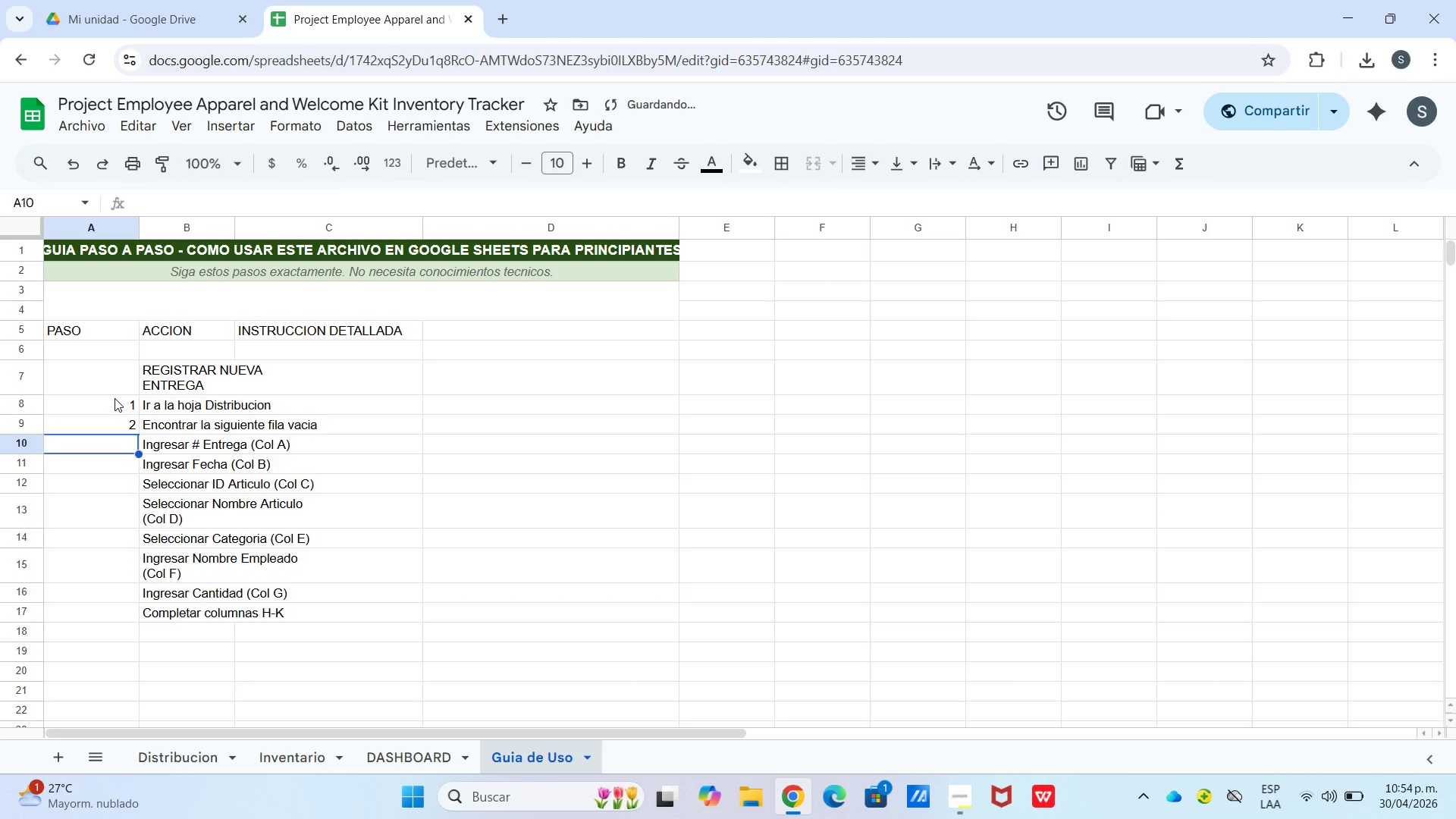 
key(Enter)
 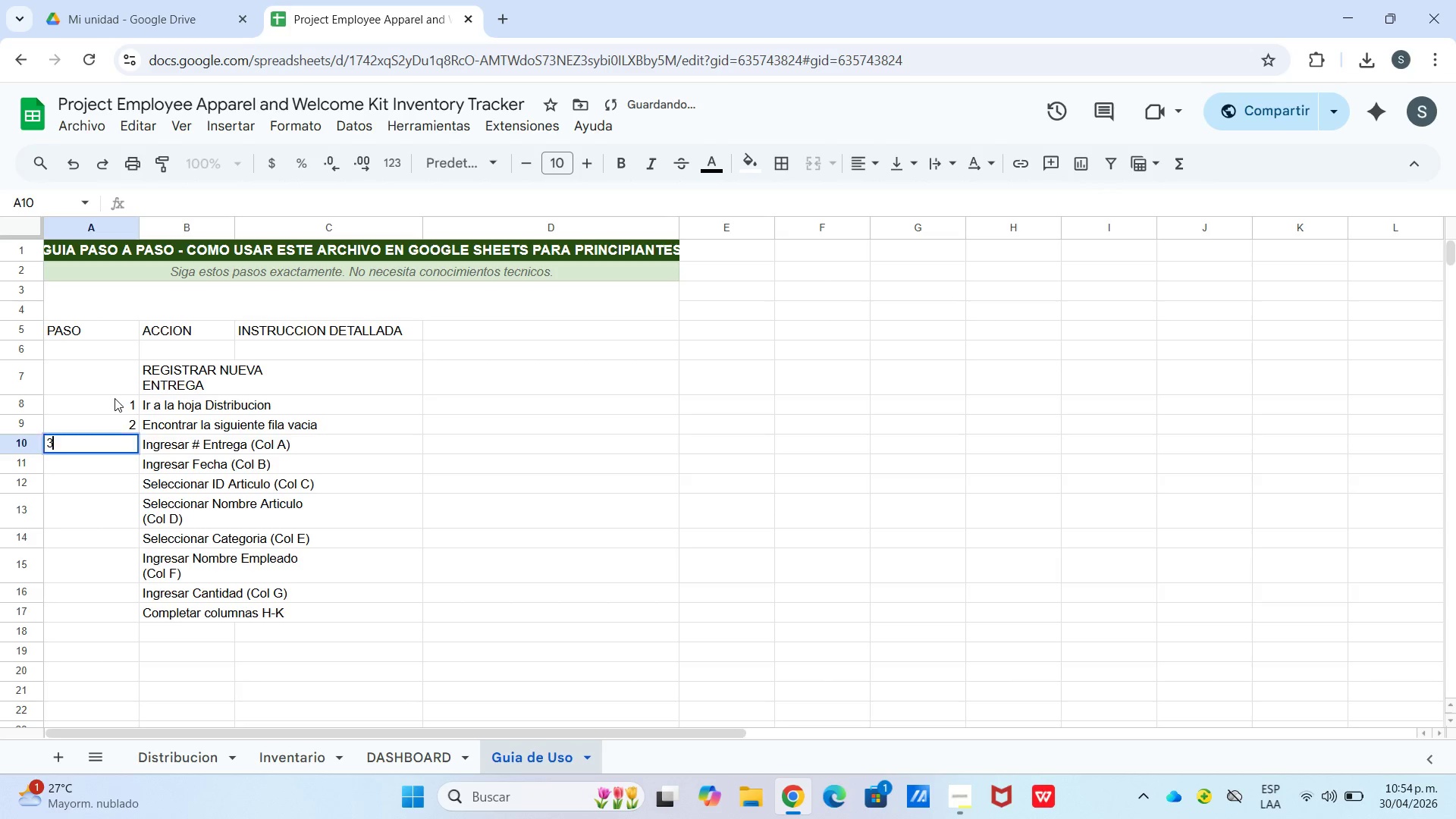 
key(3)
 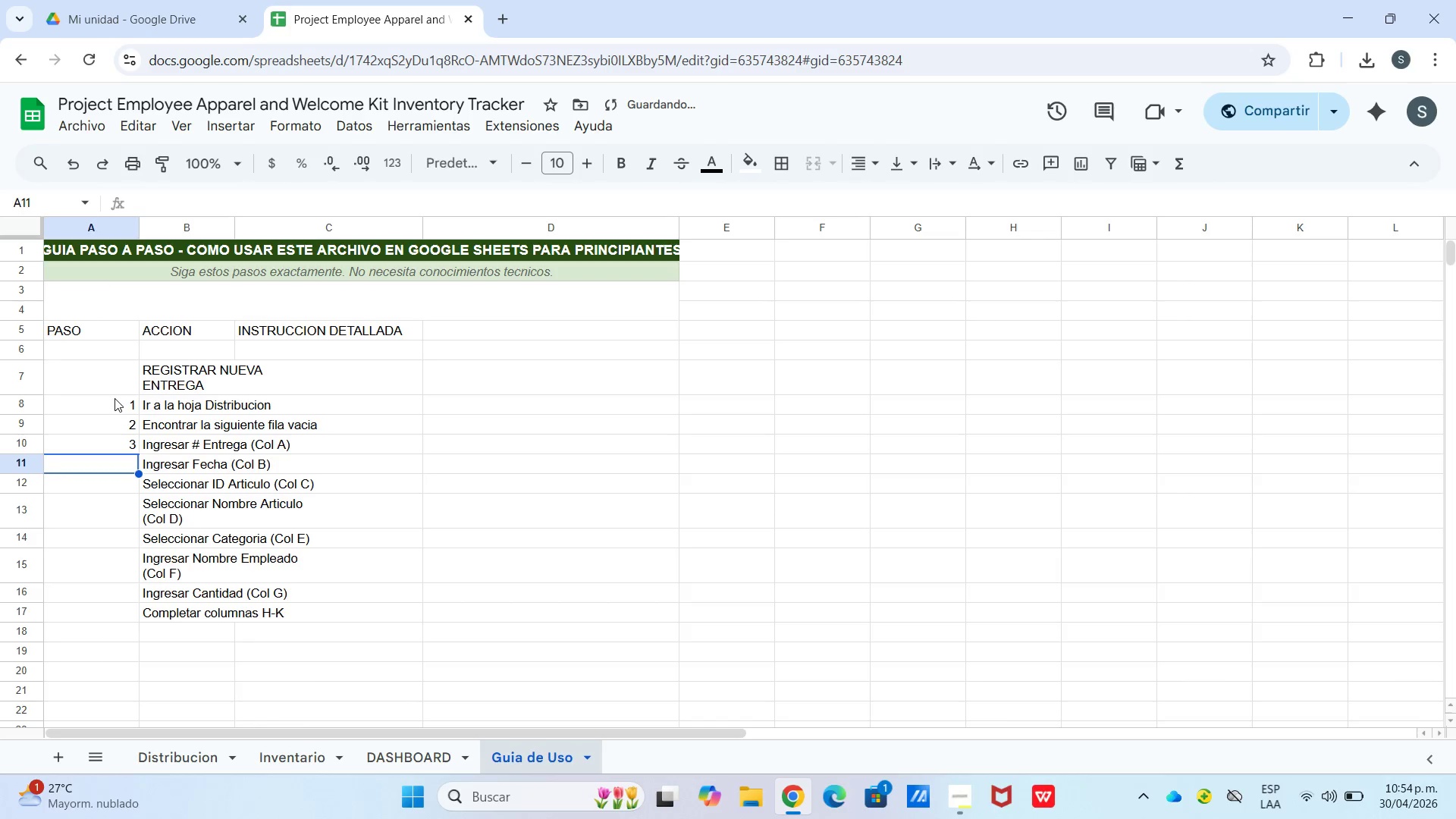 
key(Enter)
 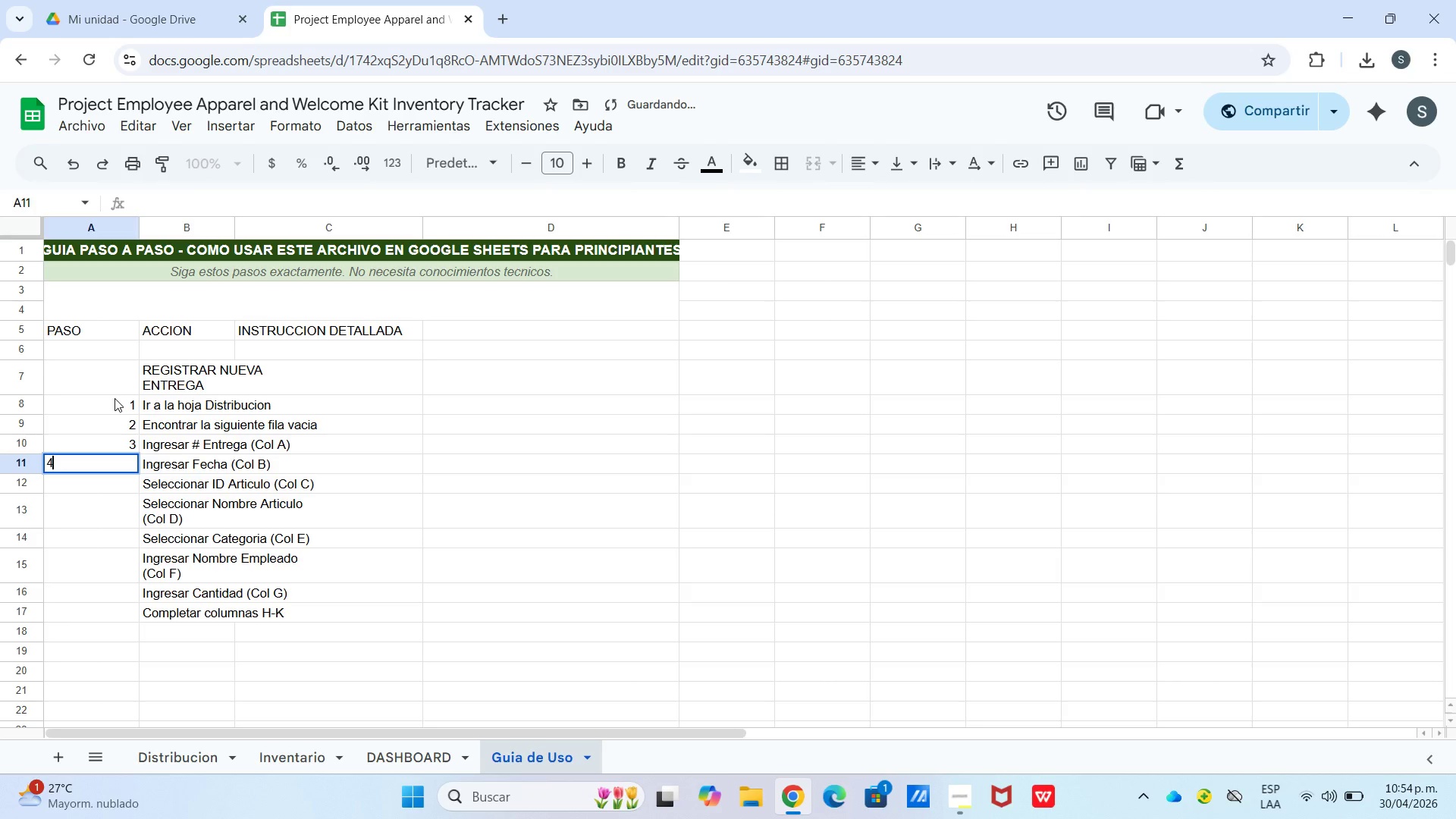 
key(4)
 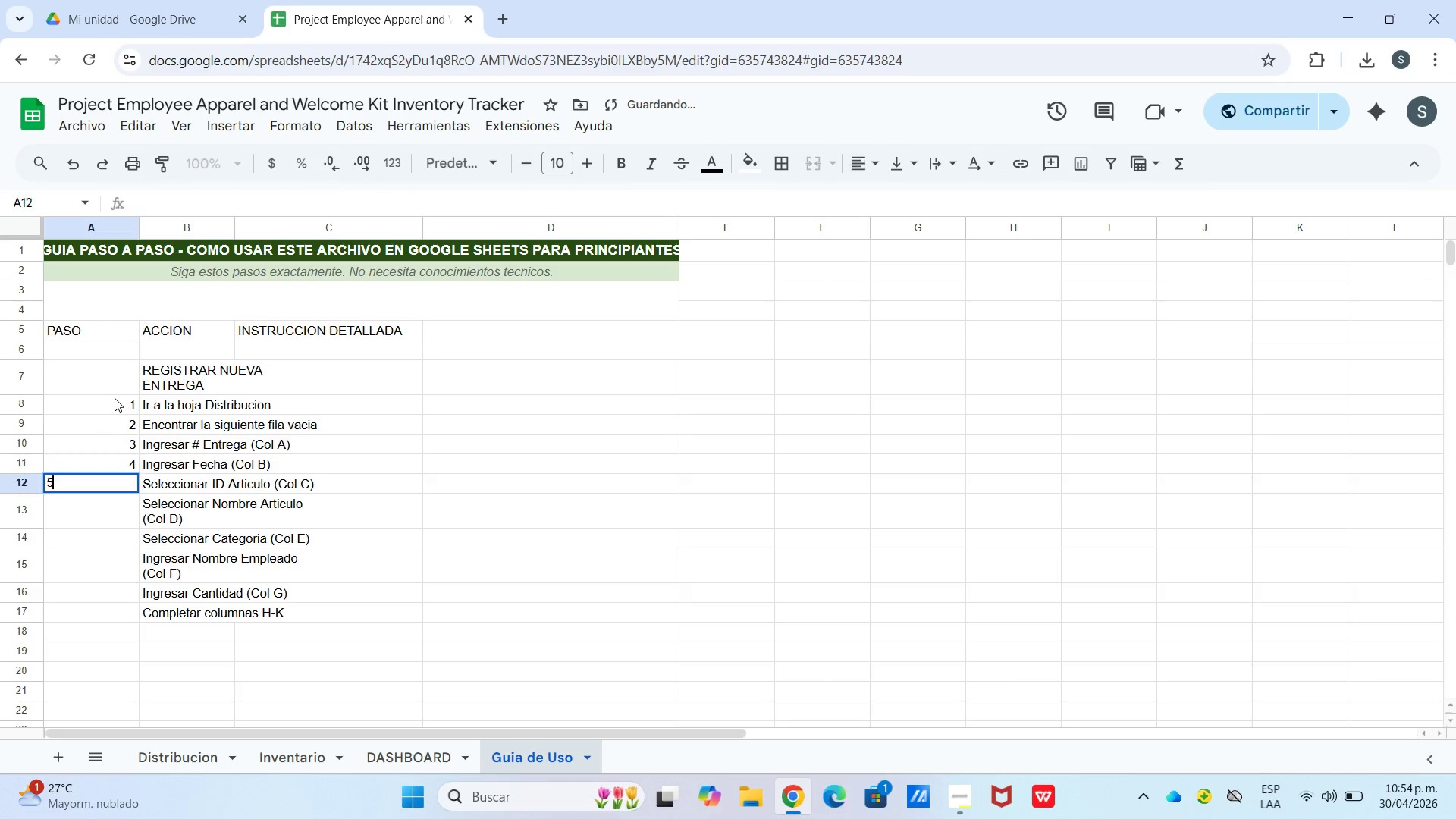 
key(Enter)
 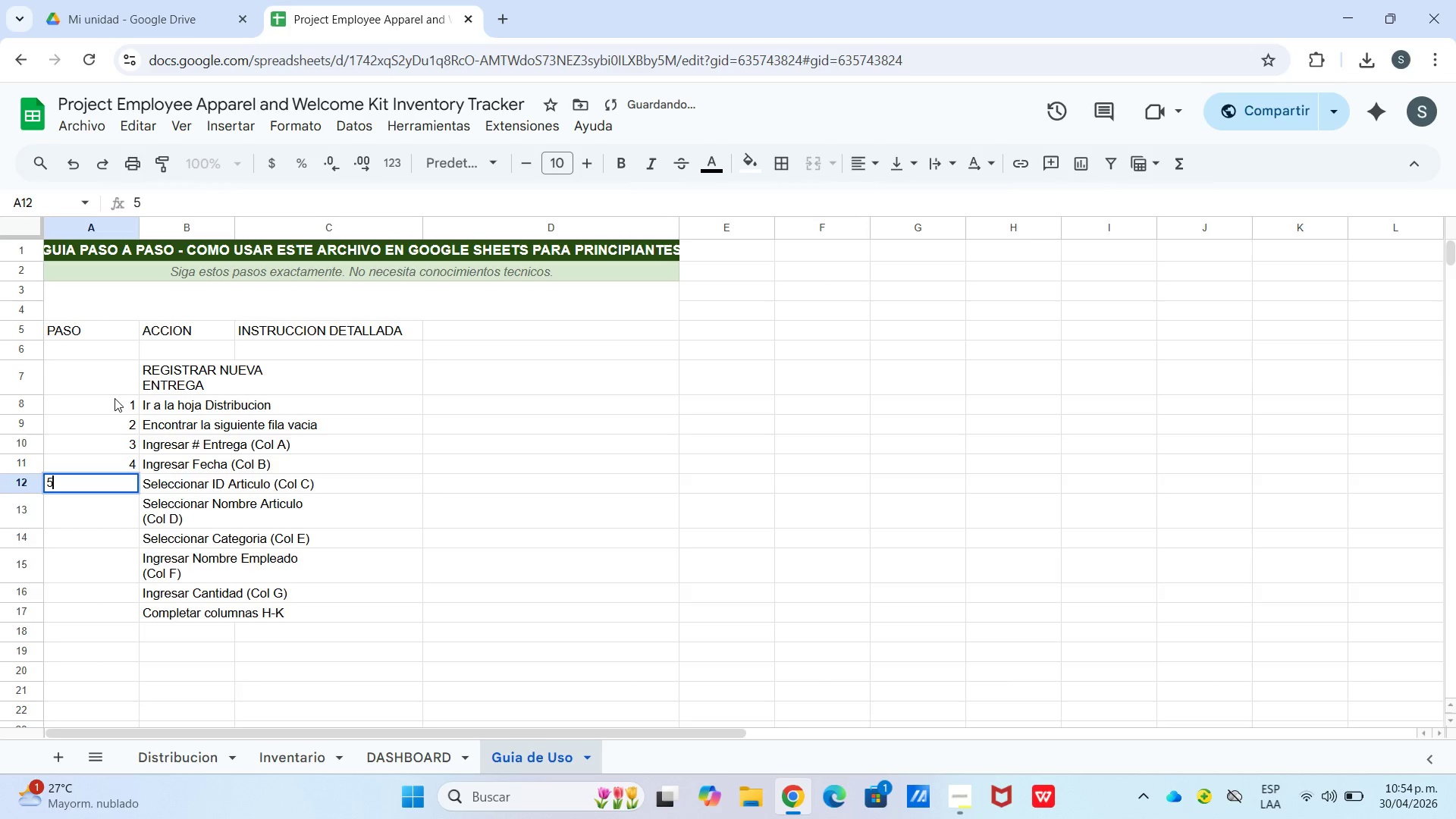 
type(55)
key(Backspace)
type(6)
 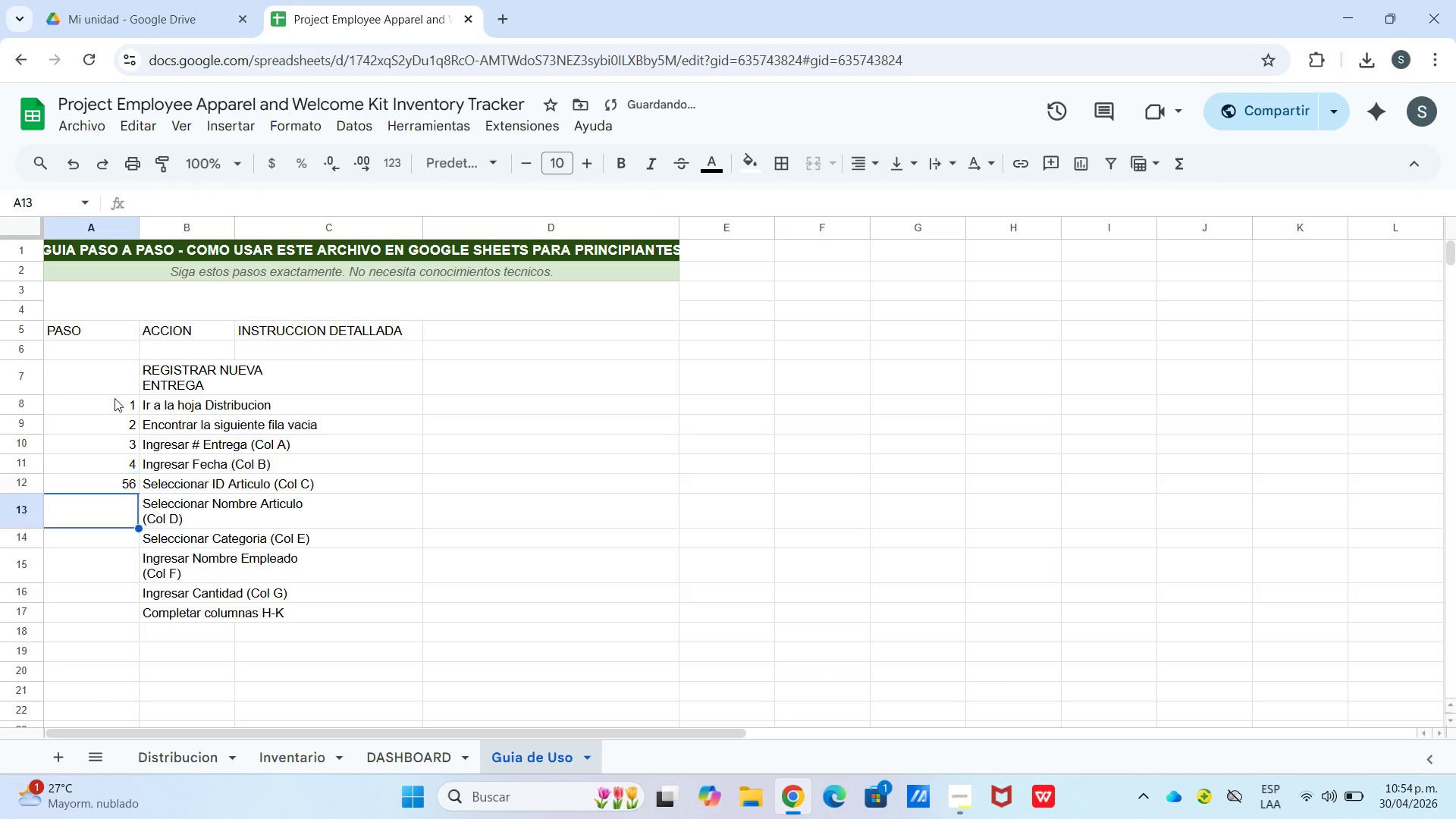 
key(Enter)
 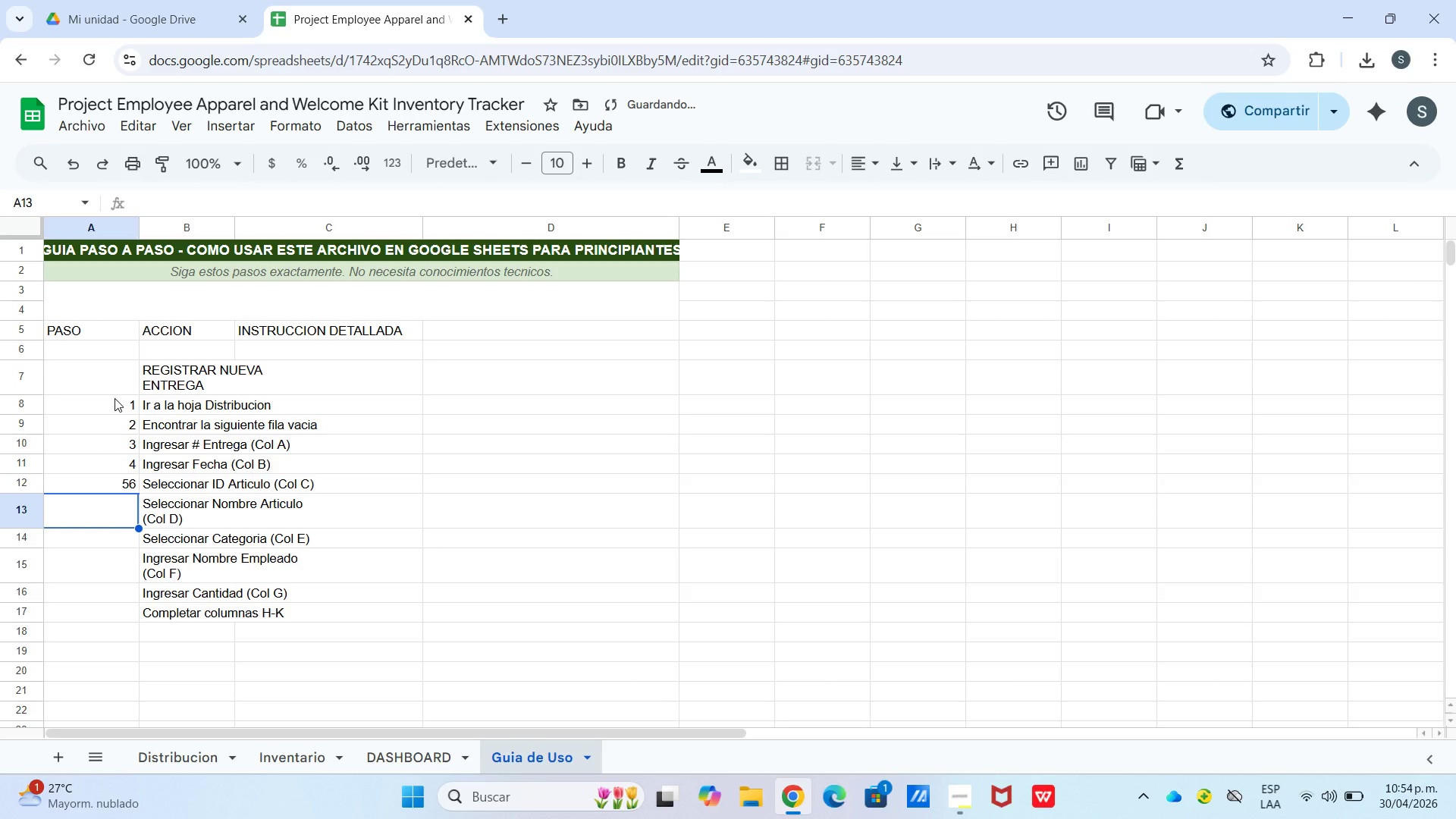 
key(ArrowUp)
 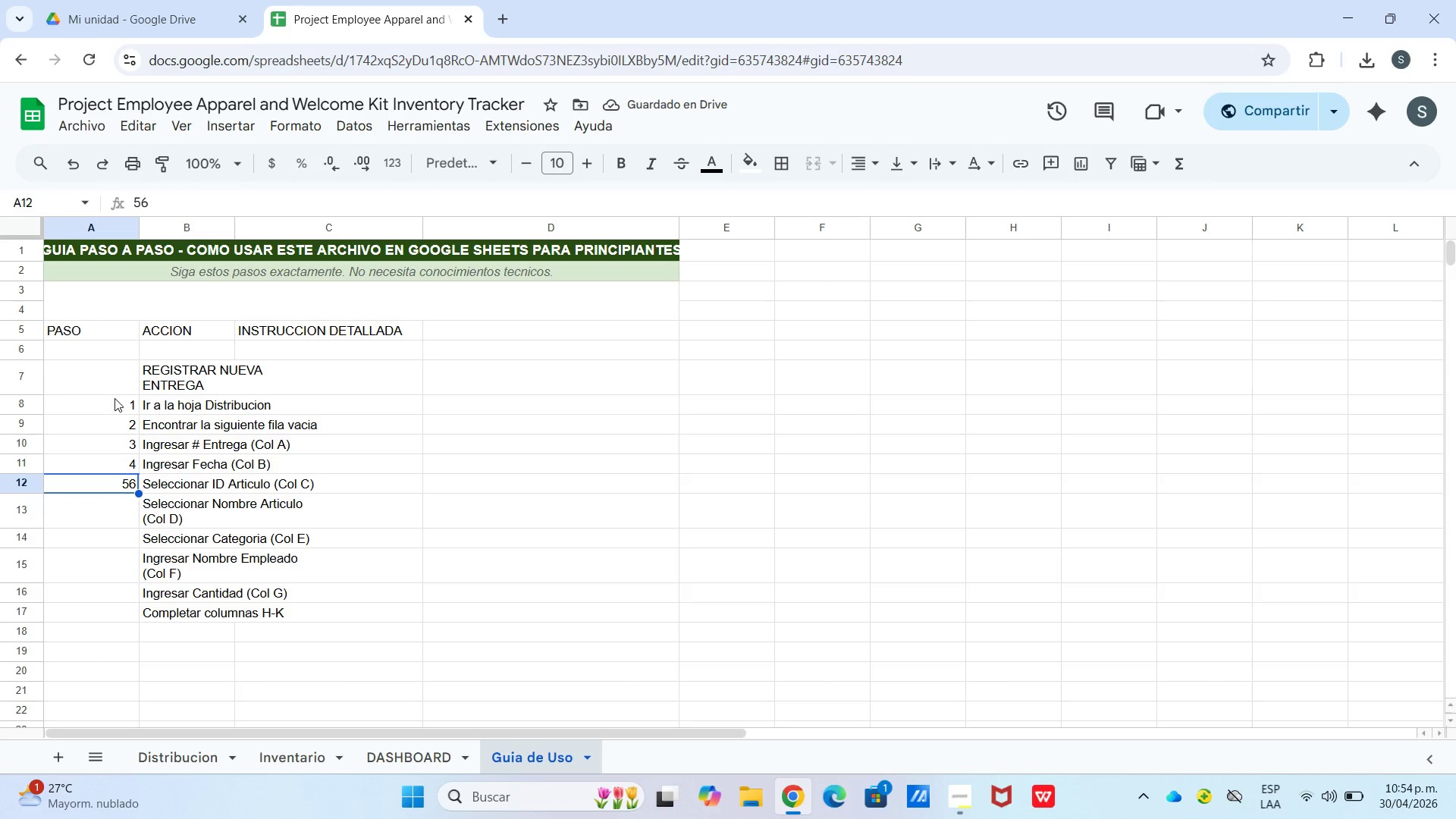 
key(Numpad5)
 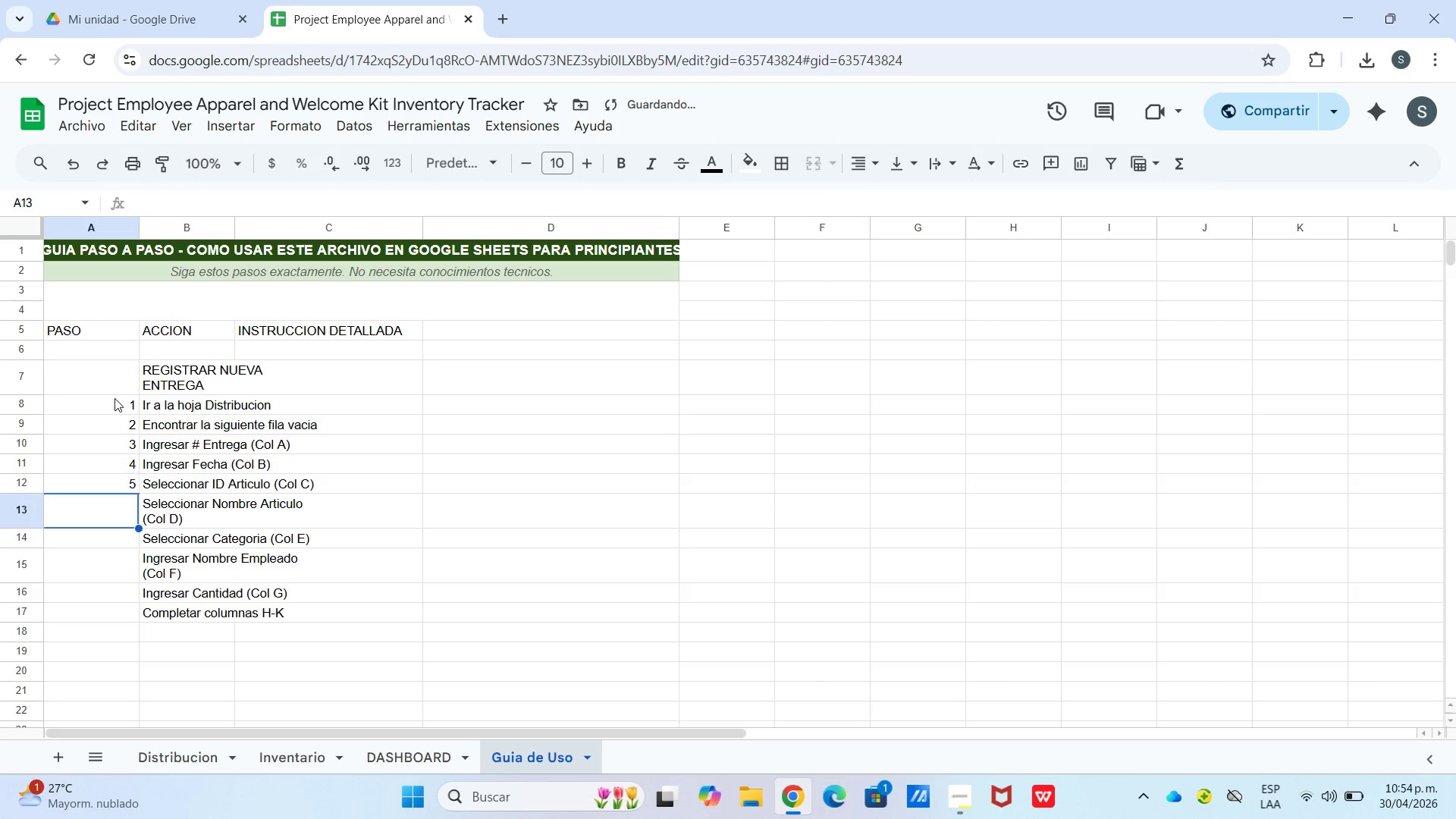 
key(Enter)
 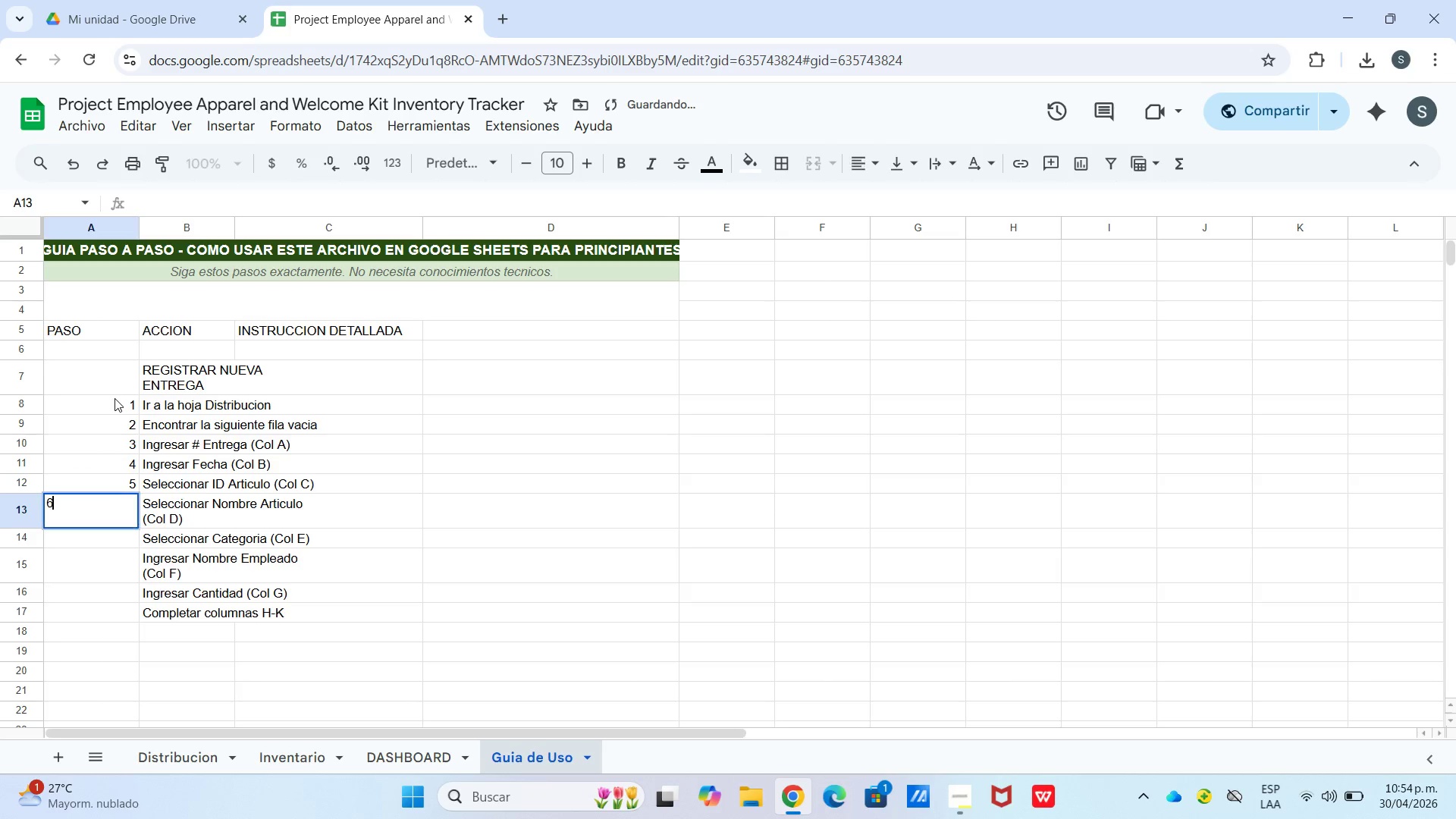 
key(Numpad6)
 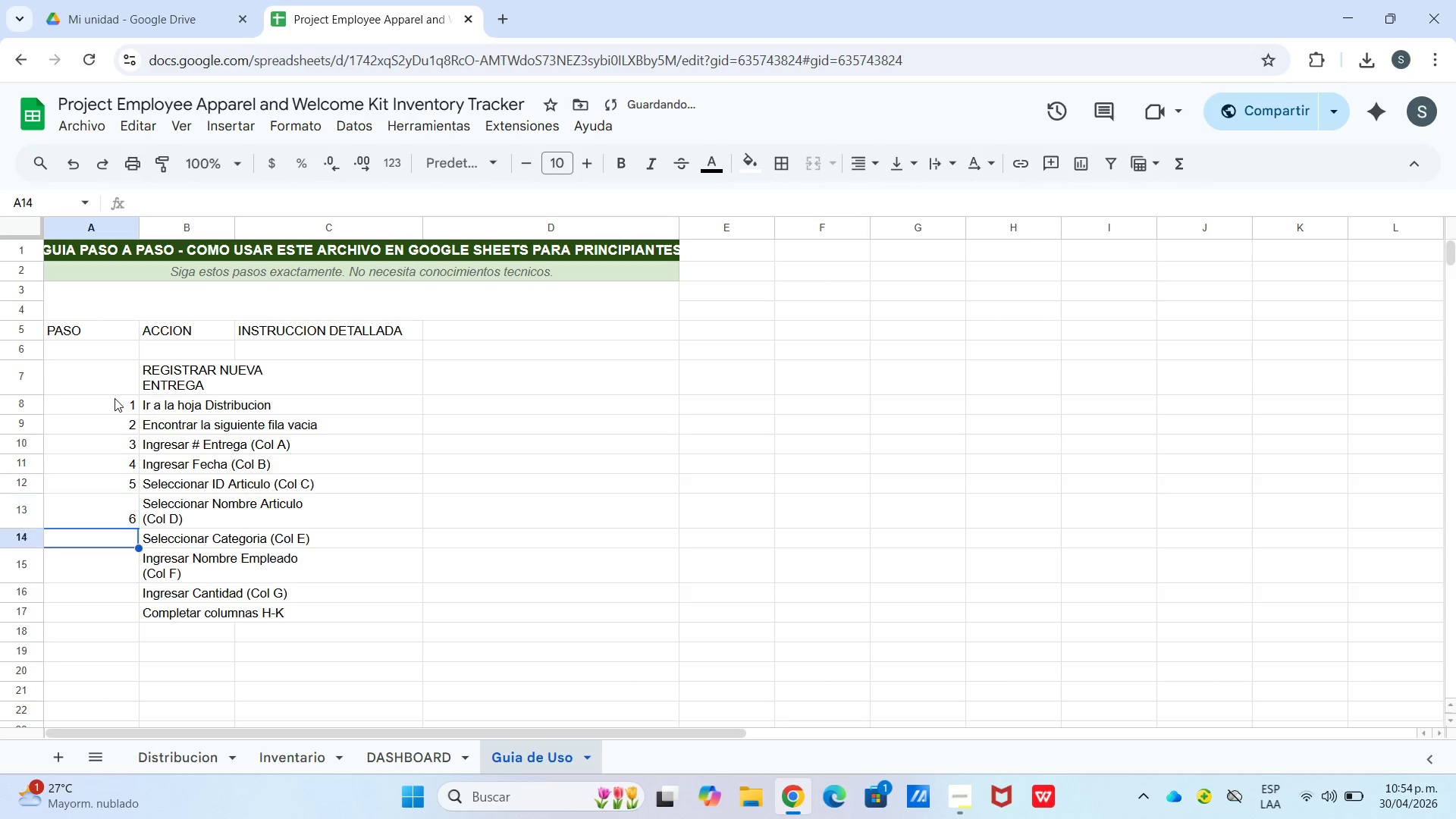 
key(Enter)
 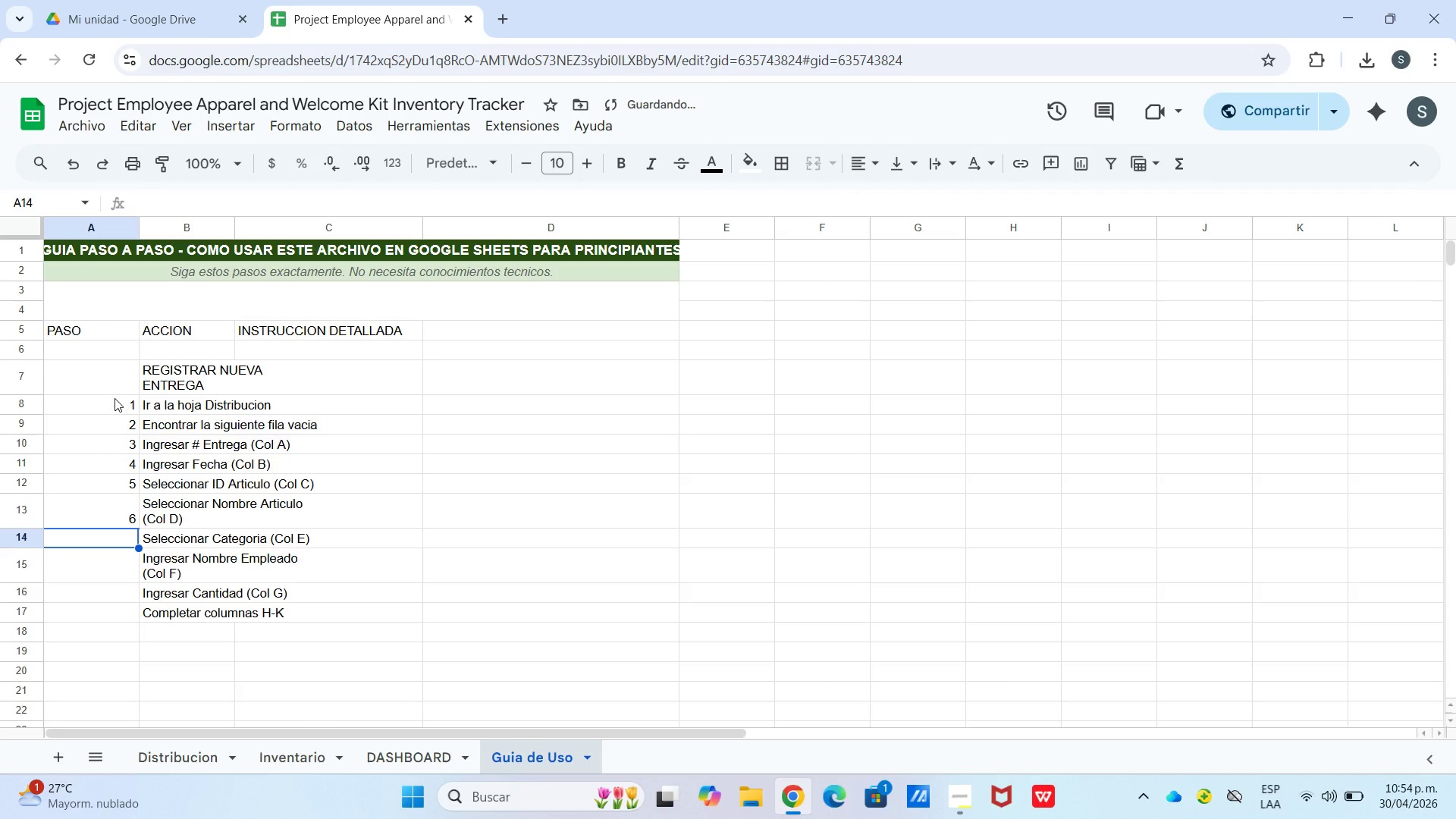 
key(Numpad7)
 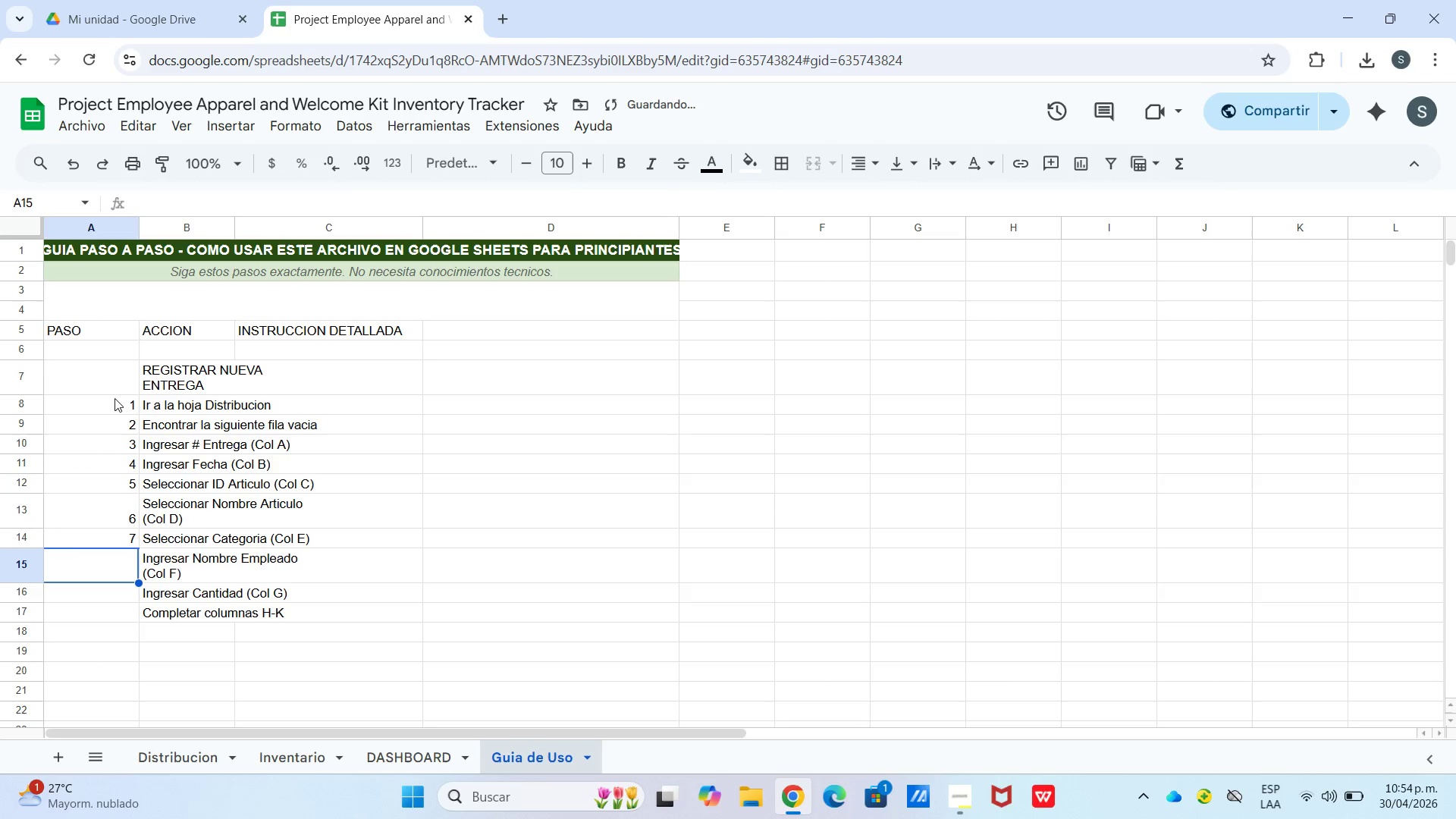 
key(Enter)
 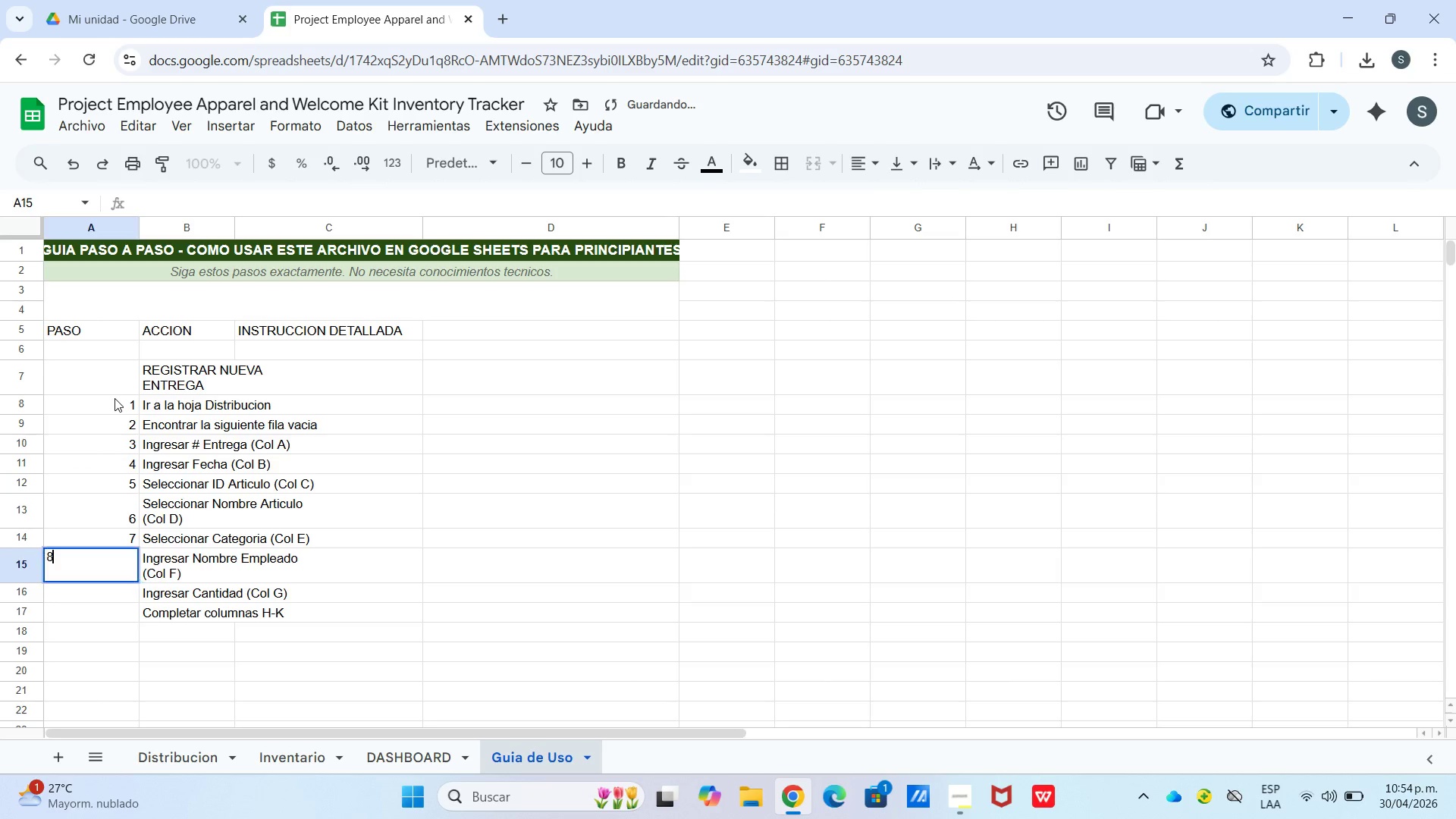 
key(Numpad8)
 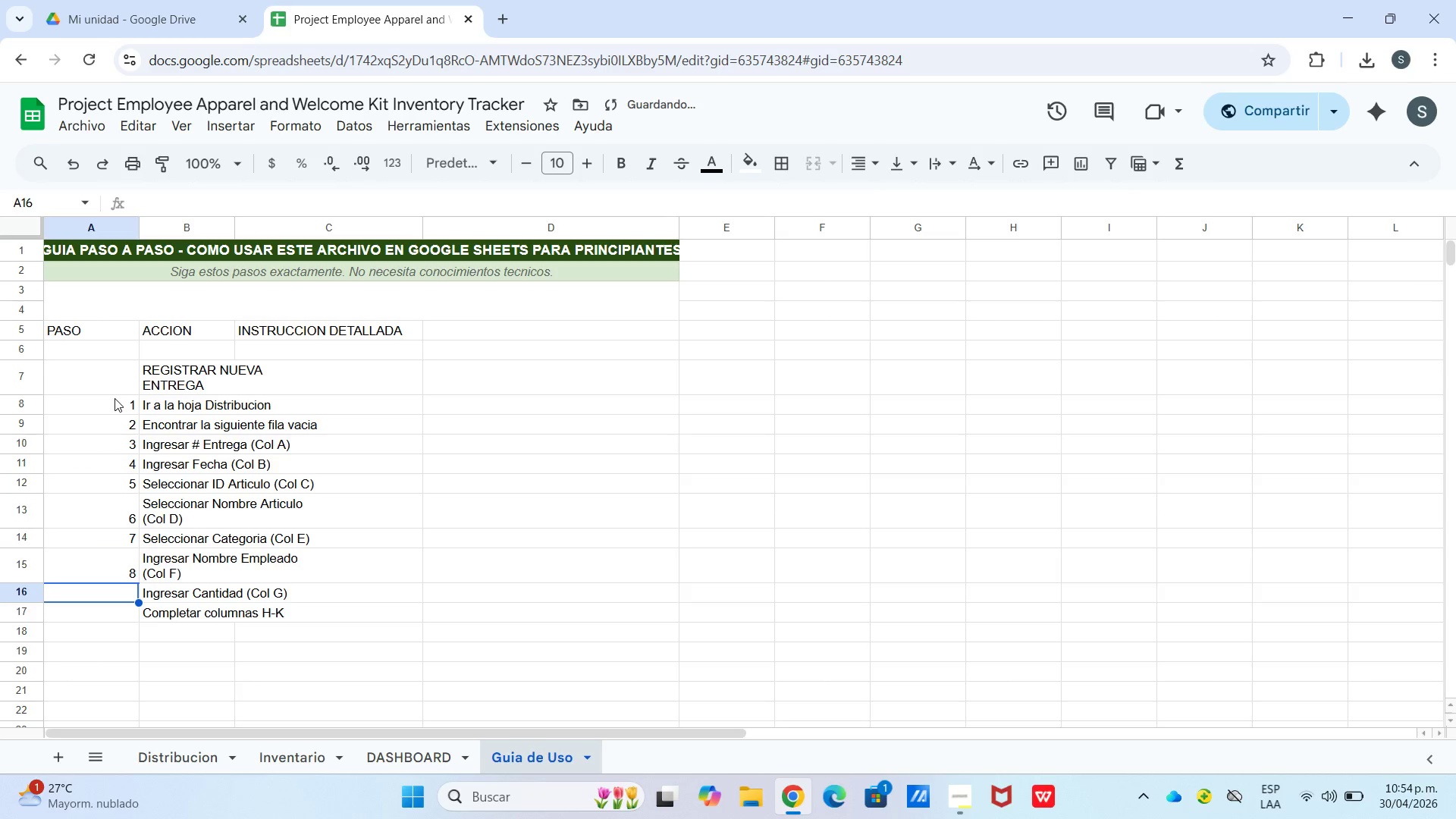 
key(Enter)
 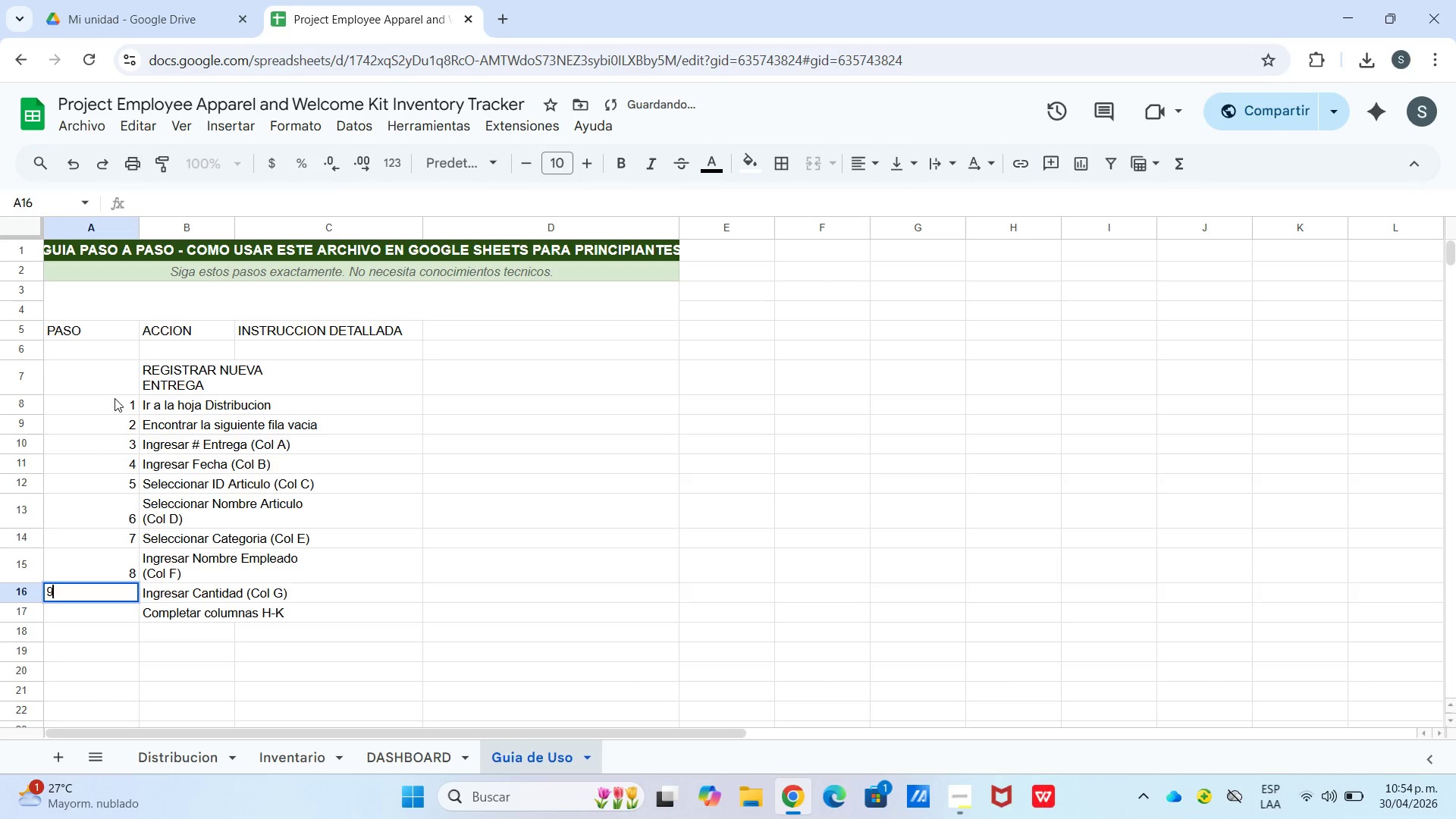 
key(Numpad9)
 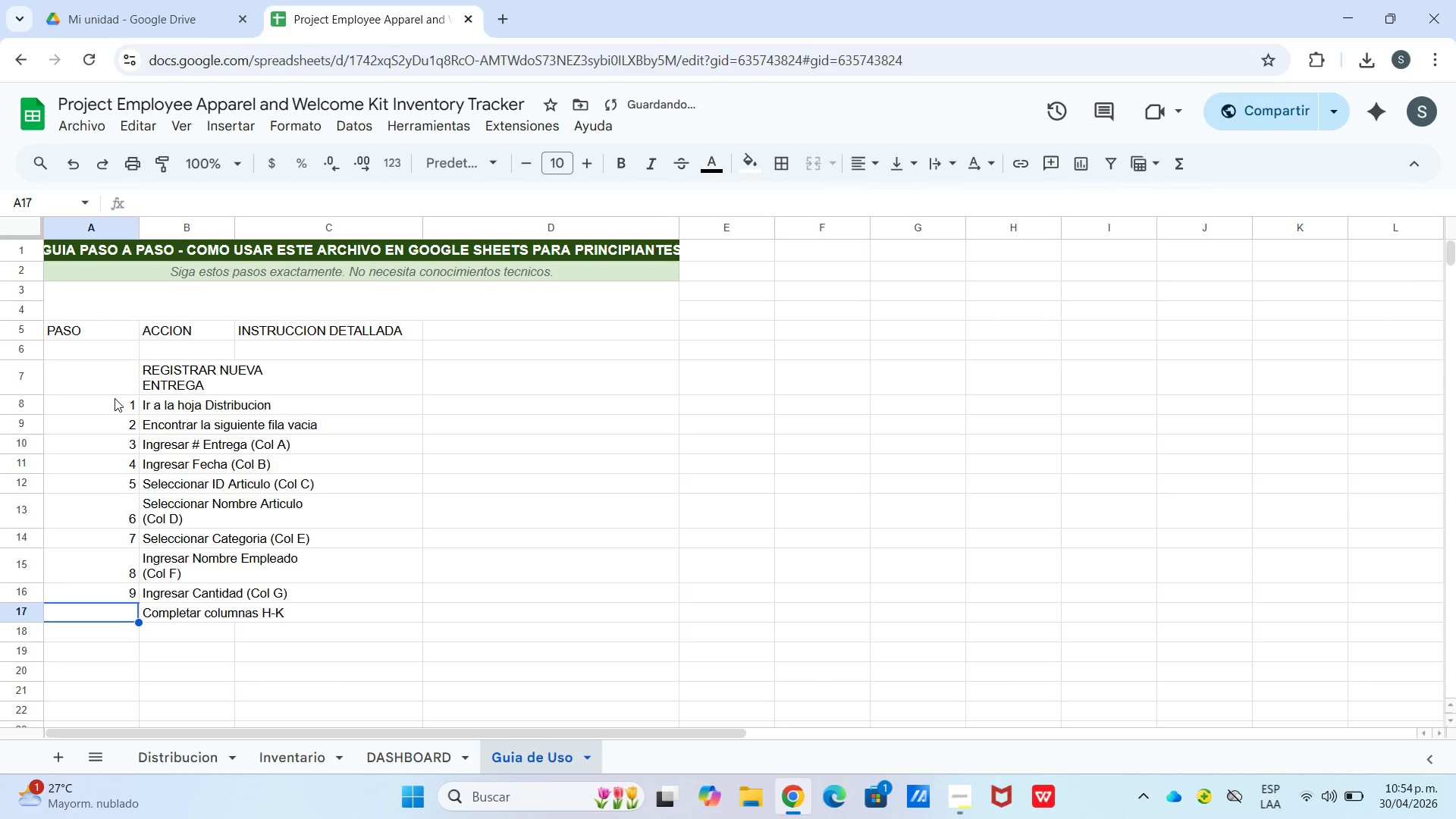 
key(Enter)
 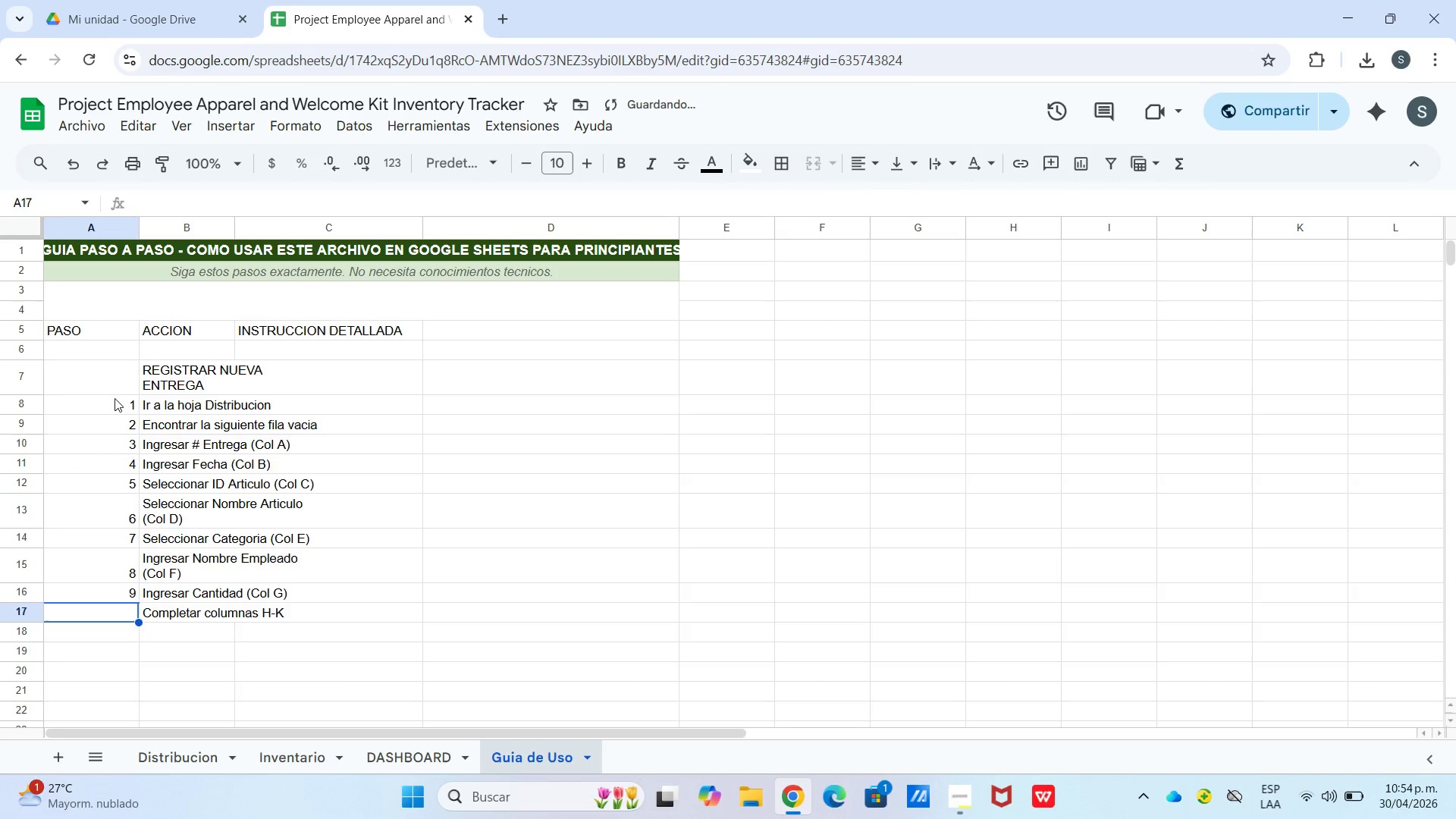 
key(Numpad1)
 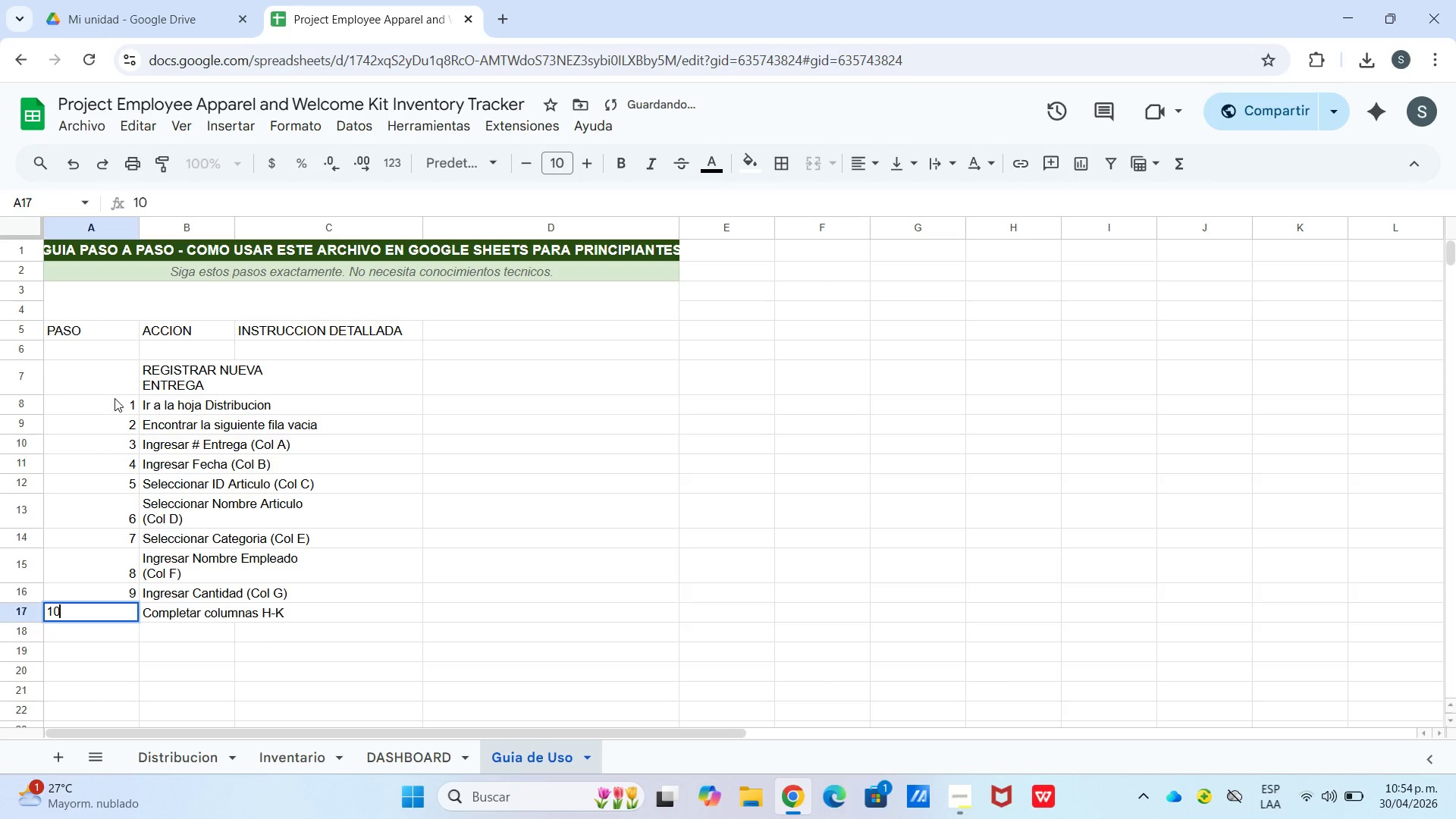 
key(Numpad0)
 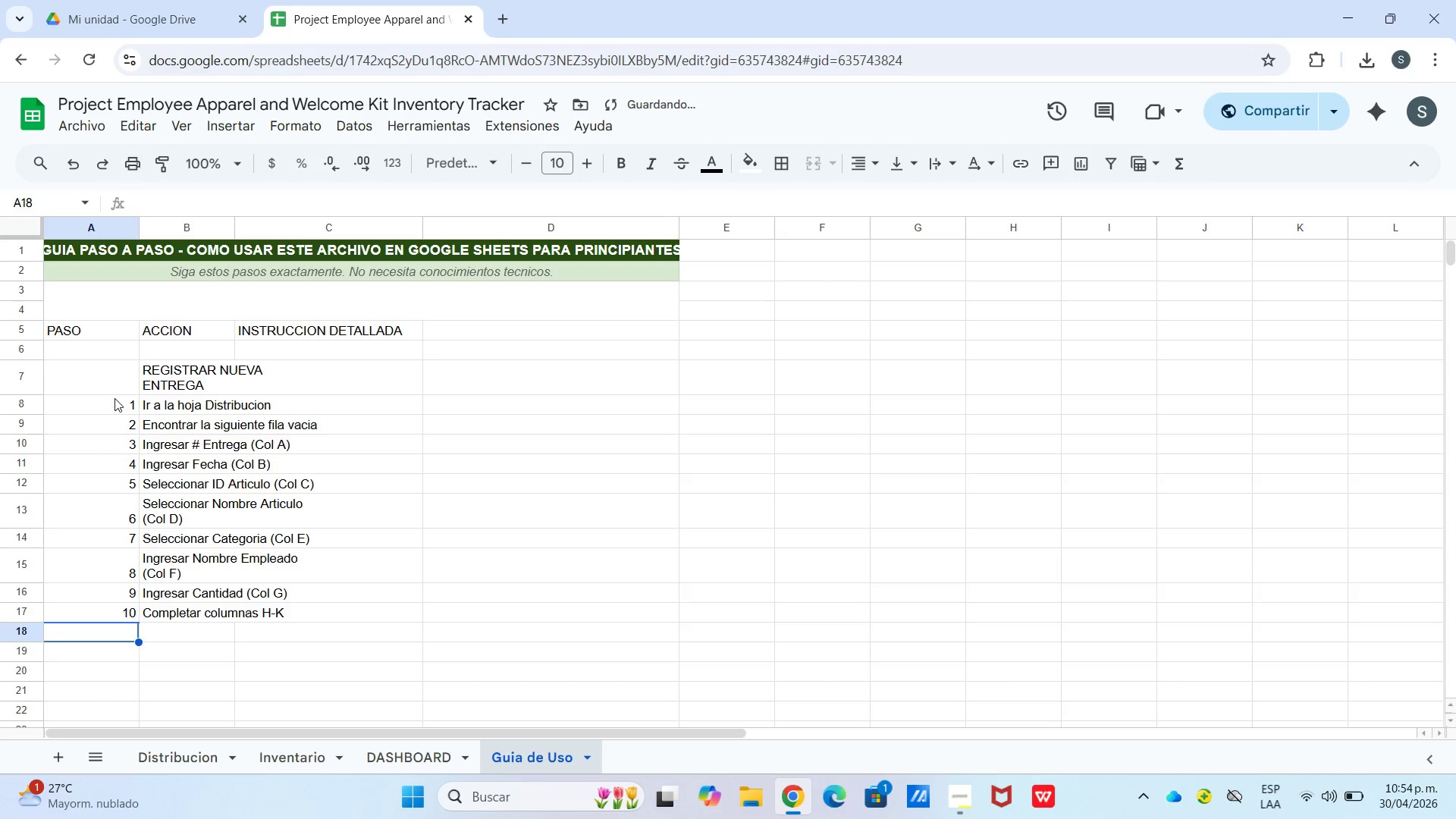 
key(Enter)
 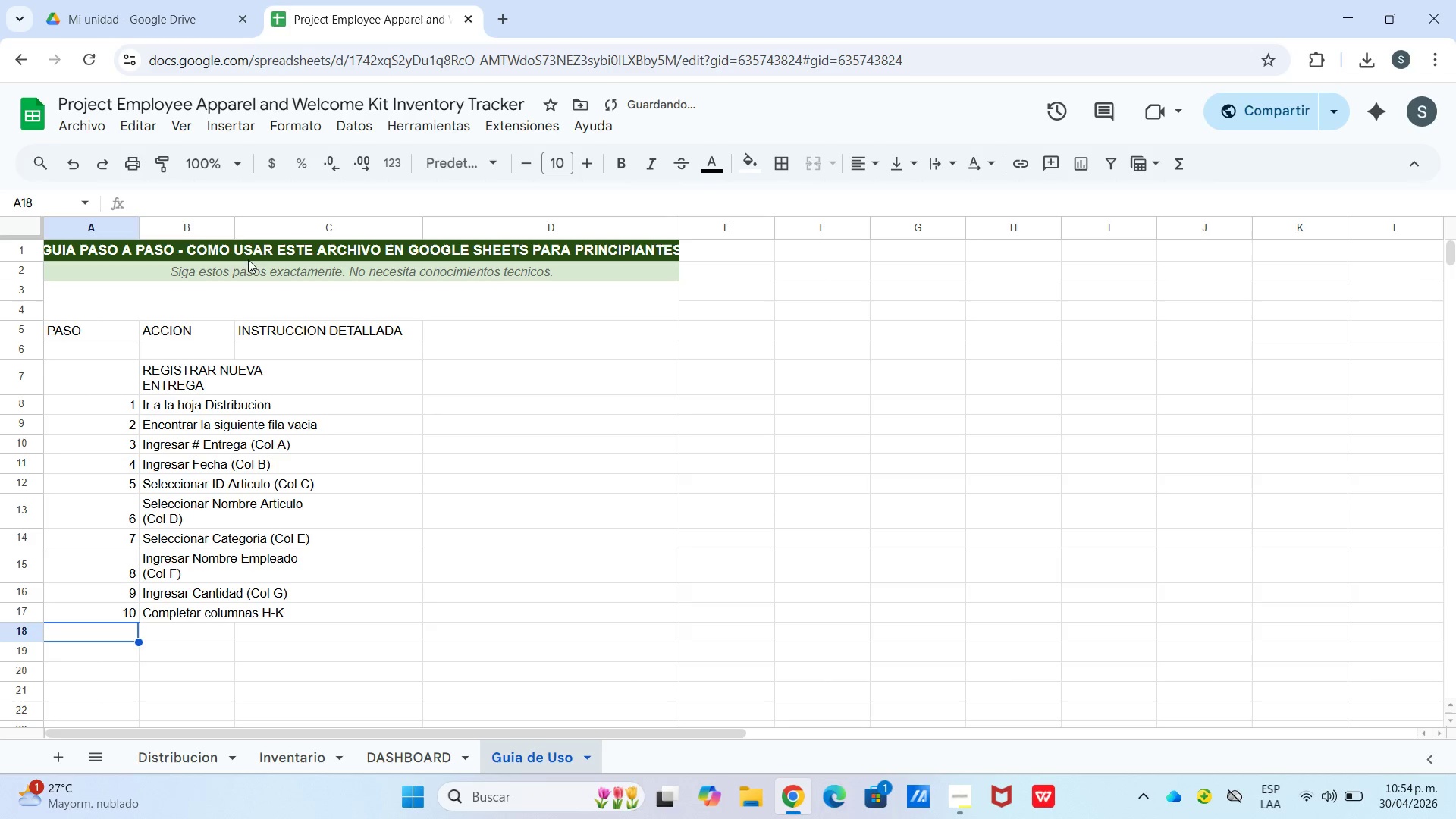 
left_click_drag(start_coordinate=[234, 231], to_coordinate=[343, 243])
 